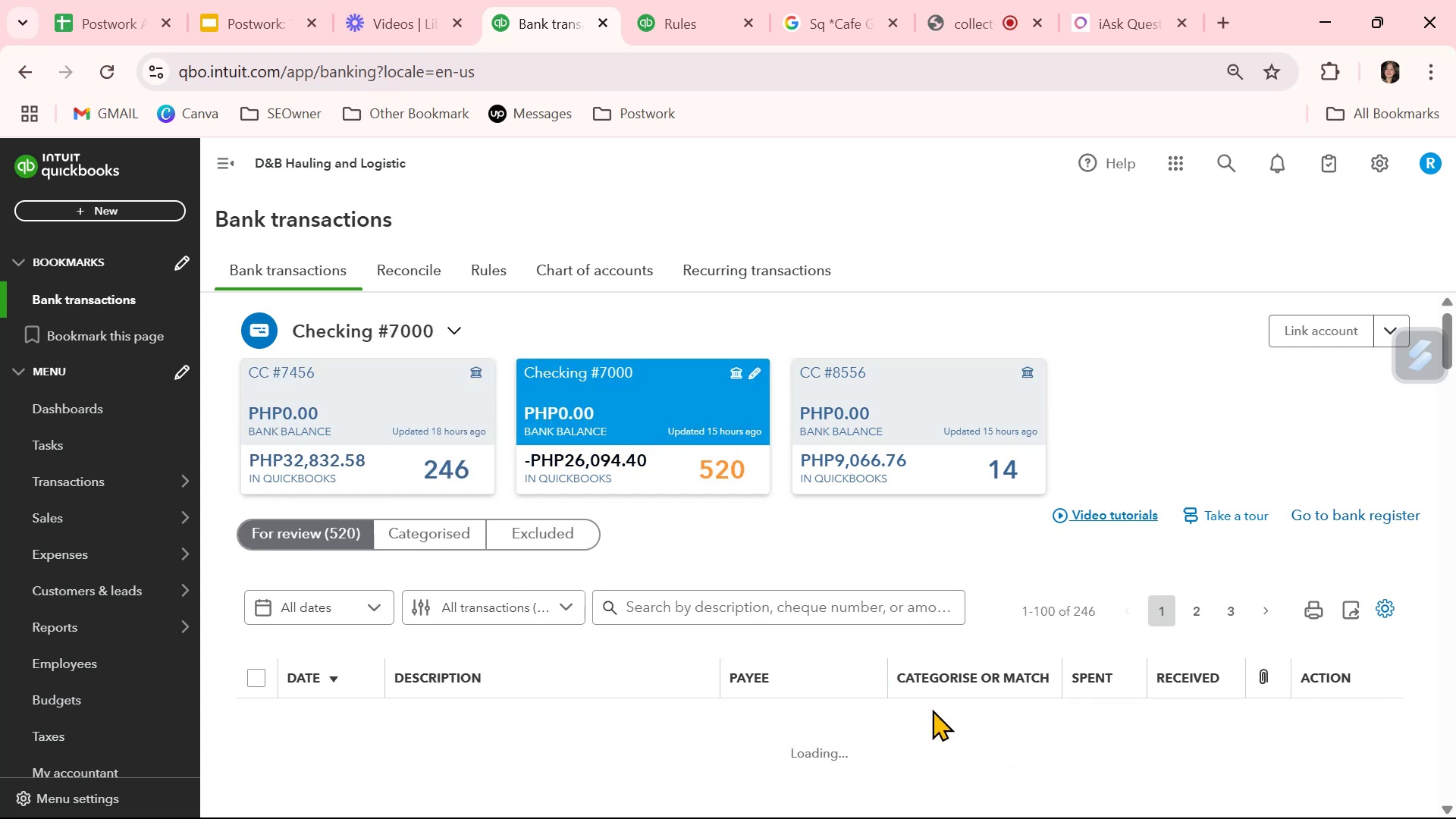 
mouse_move([912, 780])
 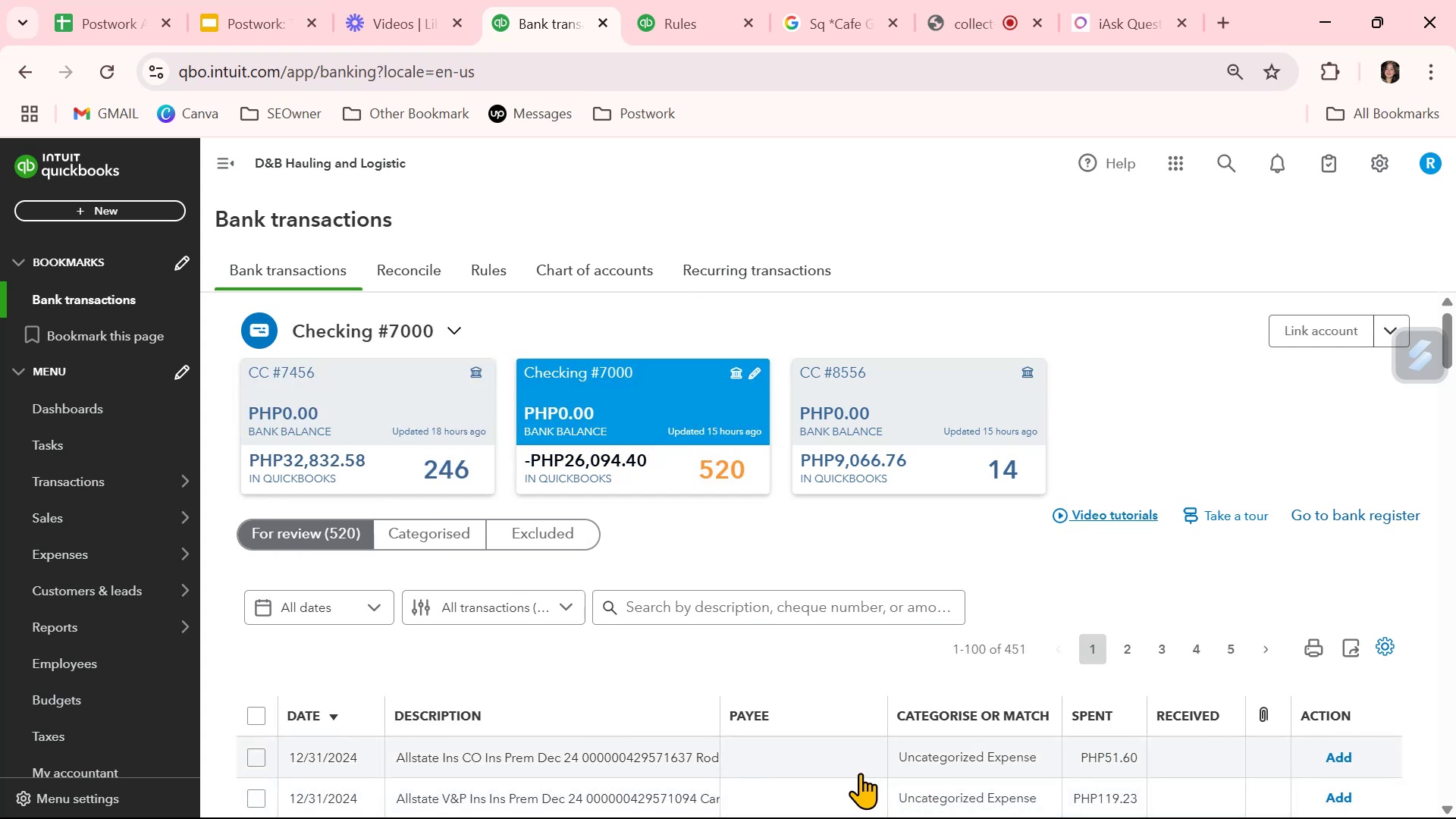 
scroll: coordinate [860, 773], scroll_direction: down, amount: 8.0
 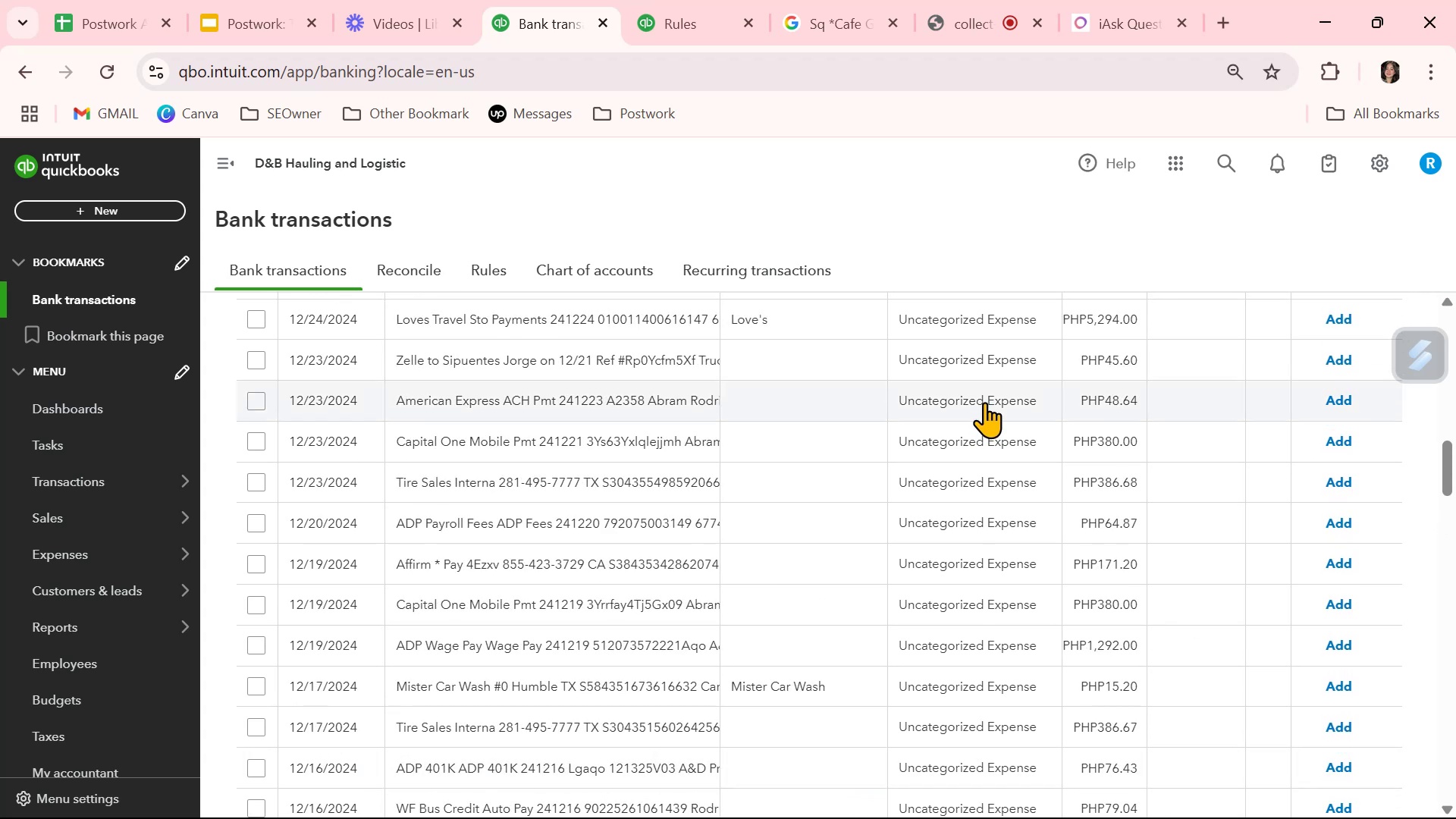 
left_click([967, 321])
 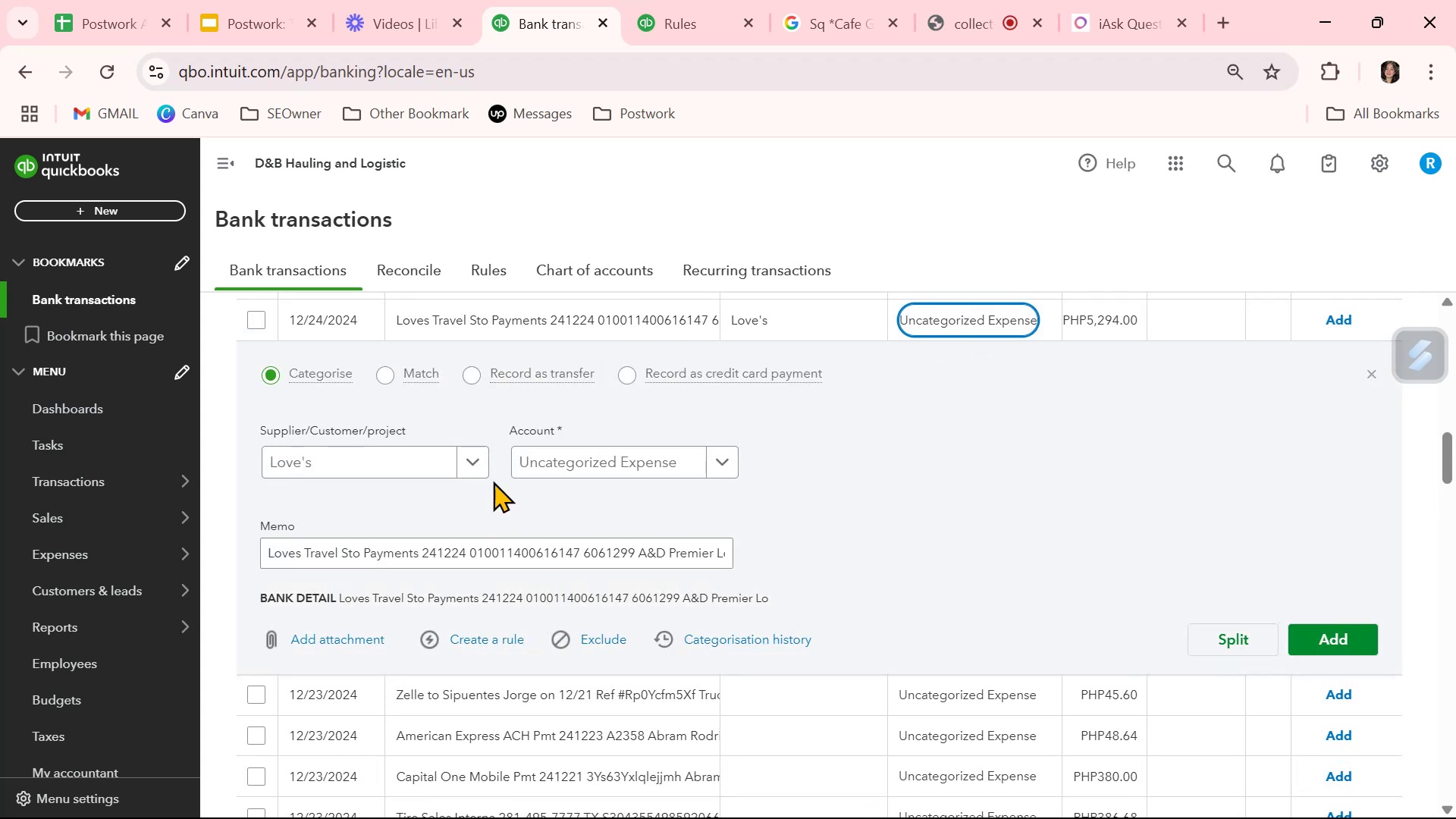 
left_click([543, 461])
 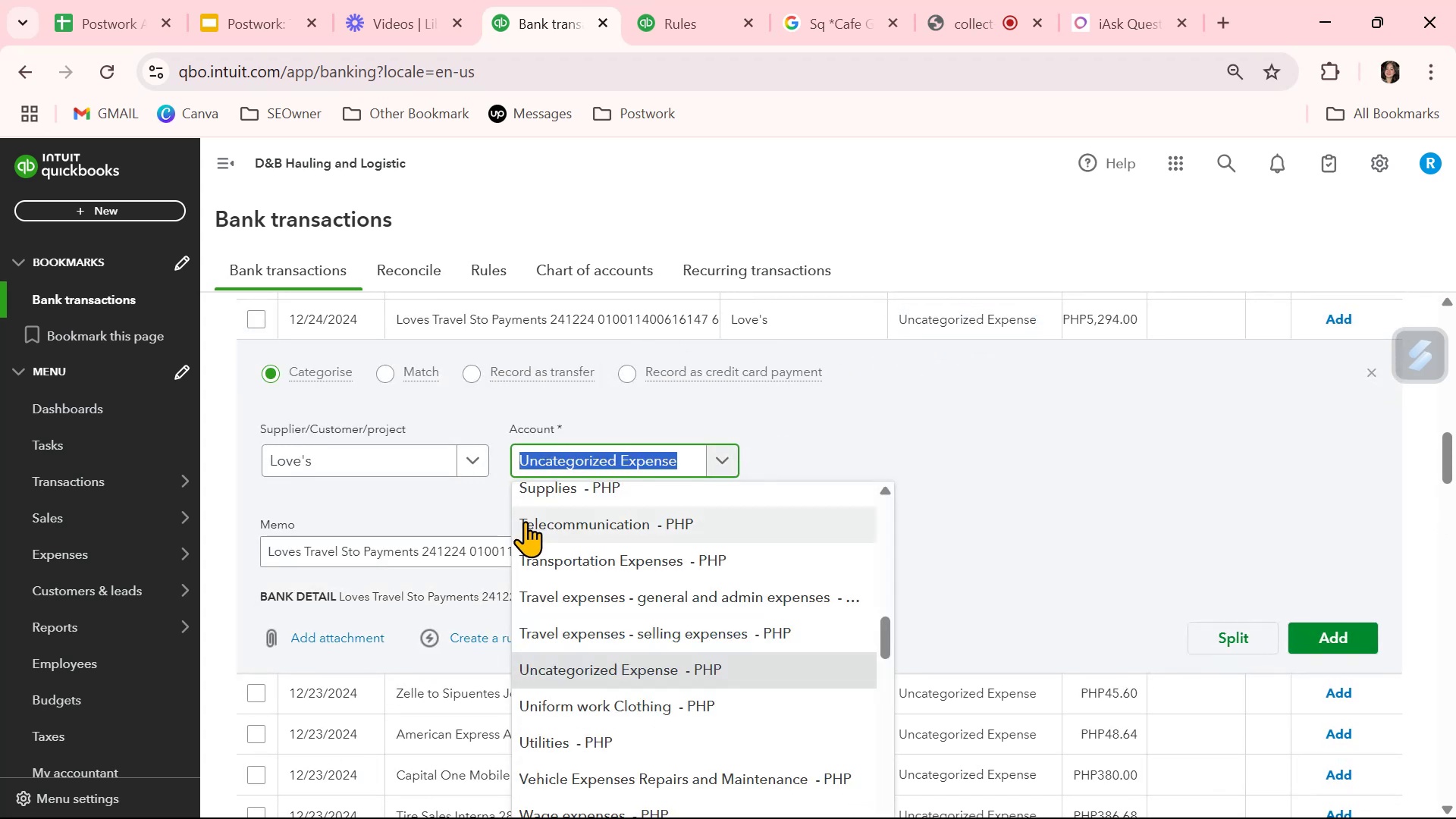 
type(tra)
 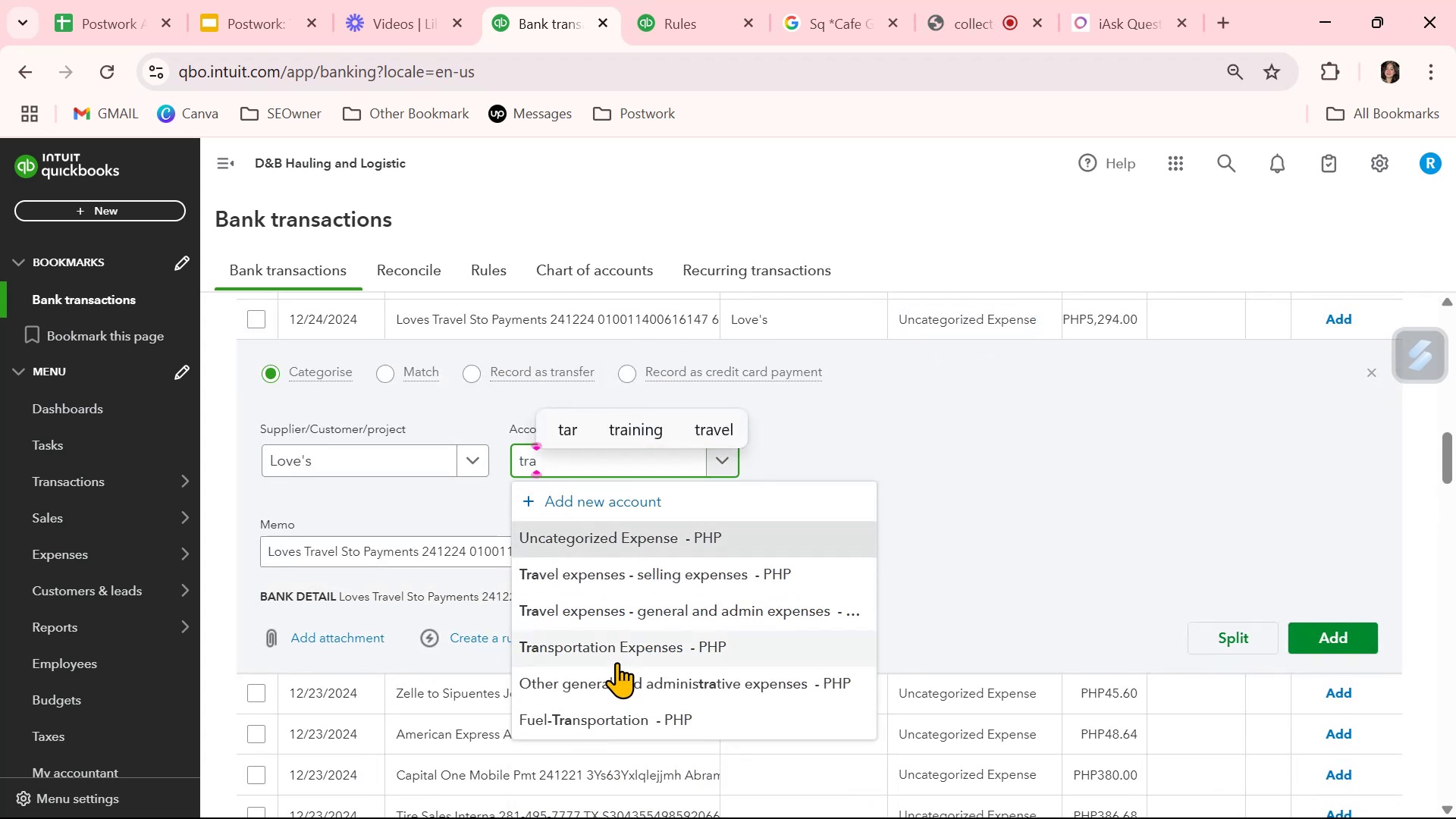 
left_click([625, 643])
 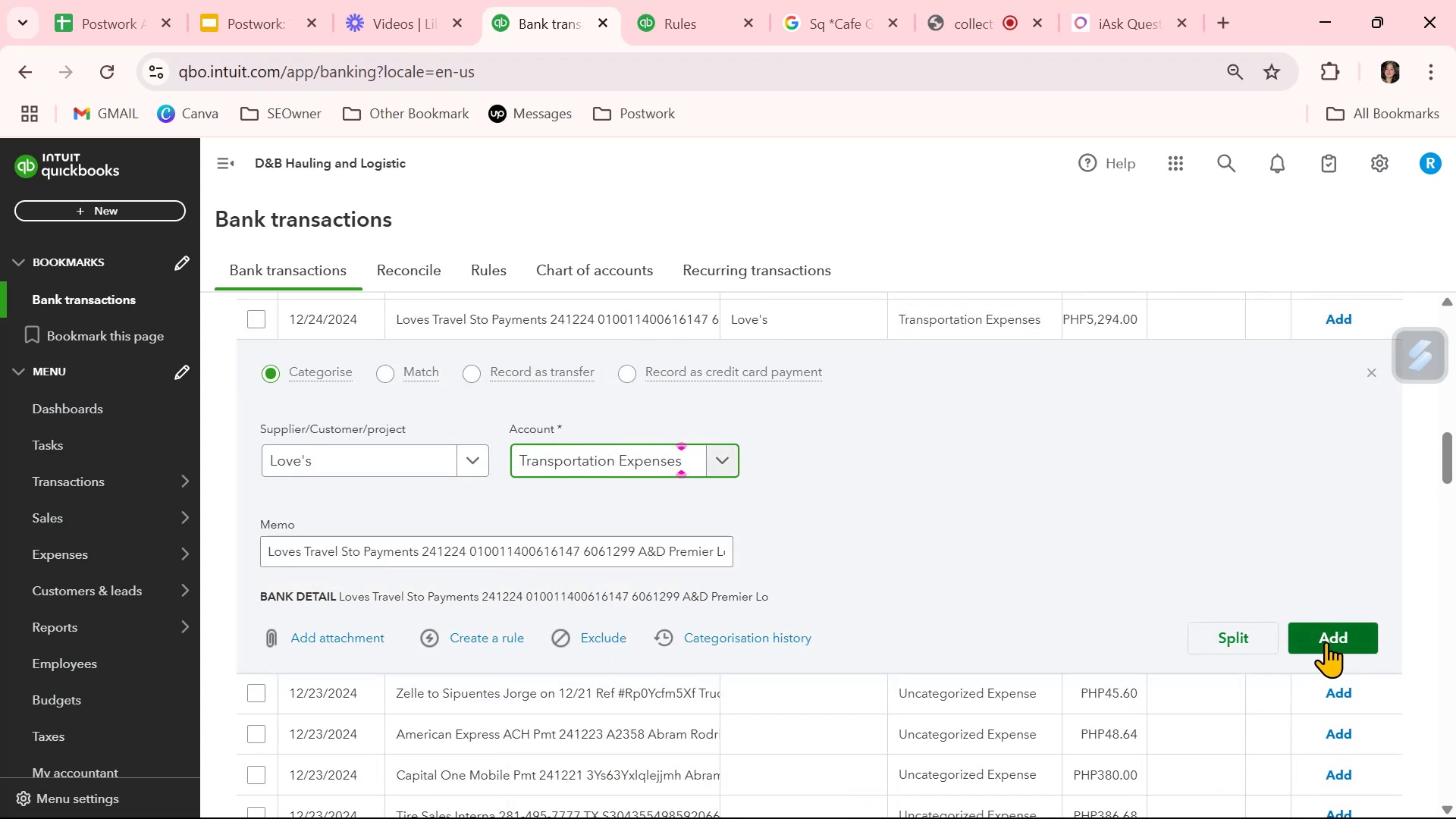 
left_click([1339, 642])
 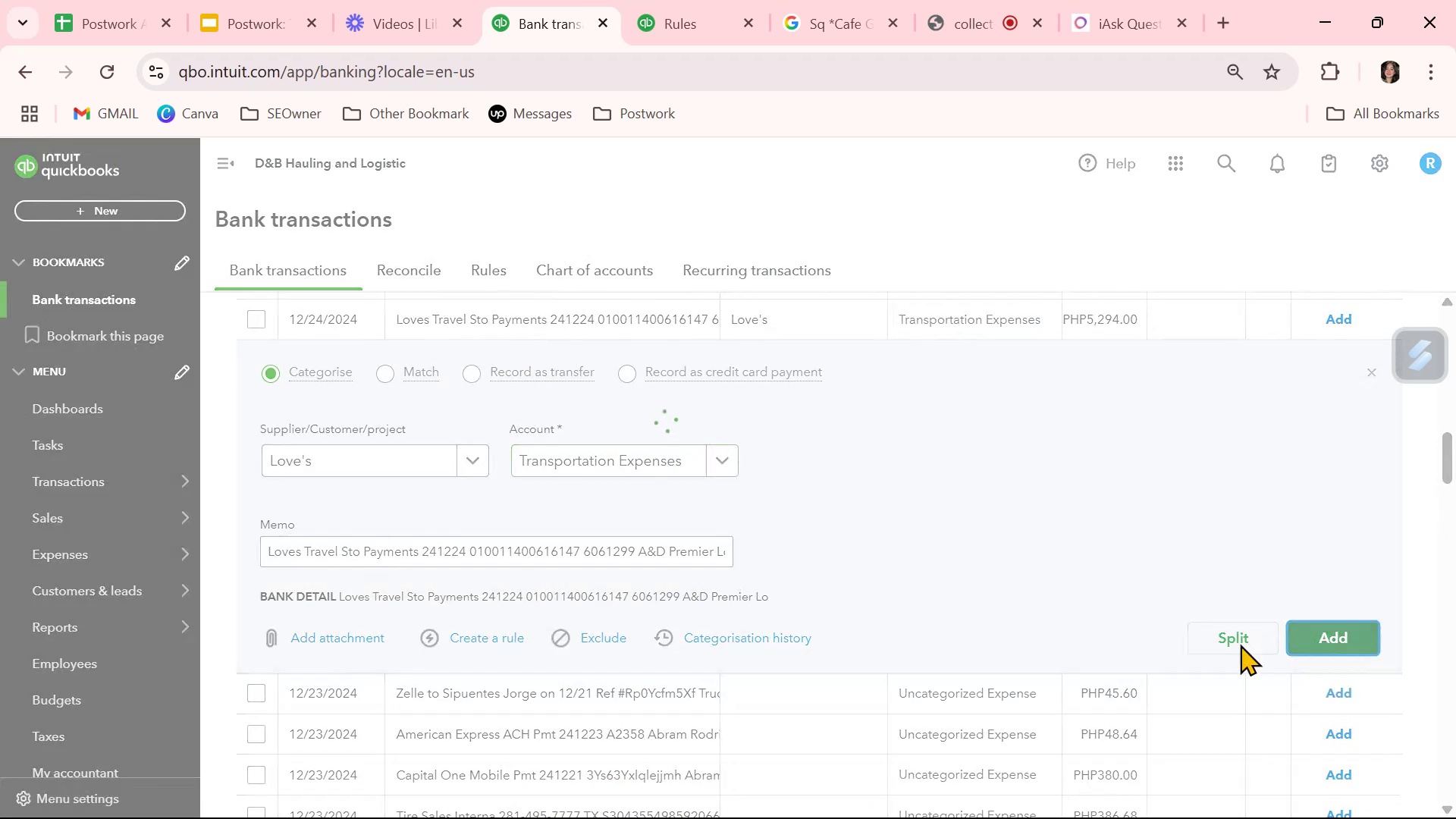 
mouse_move([617, 651])
 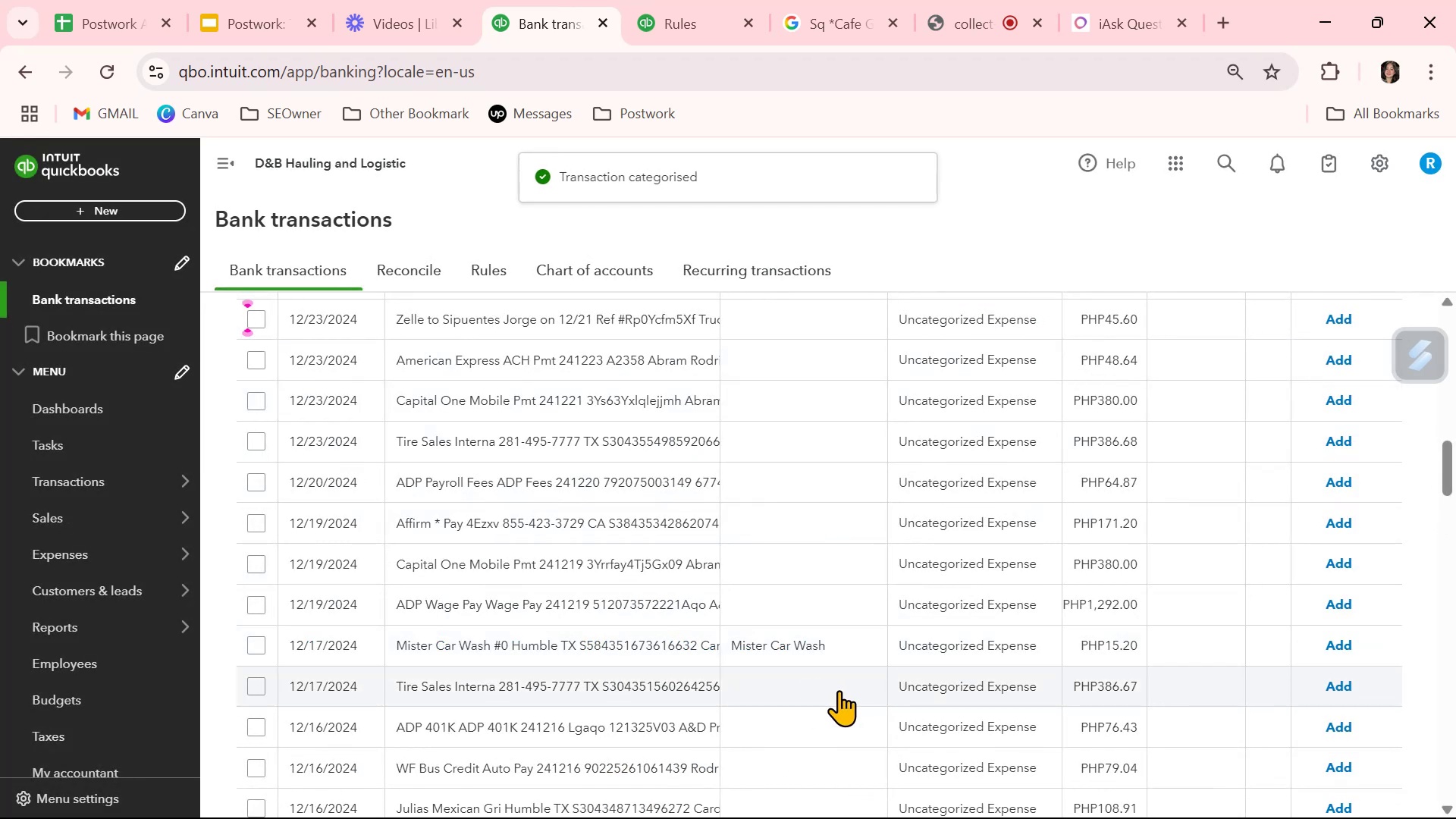 
scroll: coordinate [839, 690], scroll_direction: down, amount: 14.0
 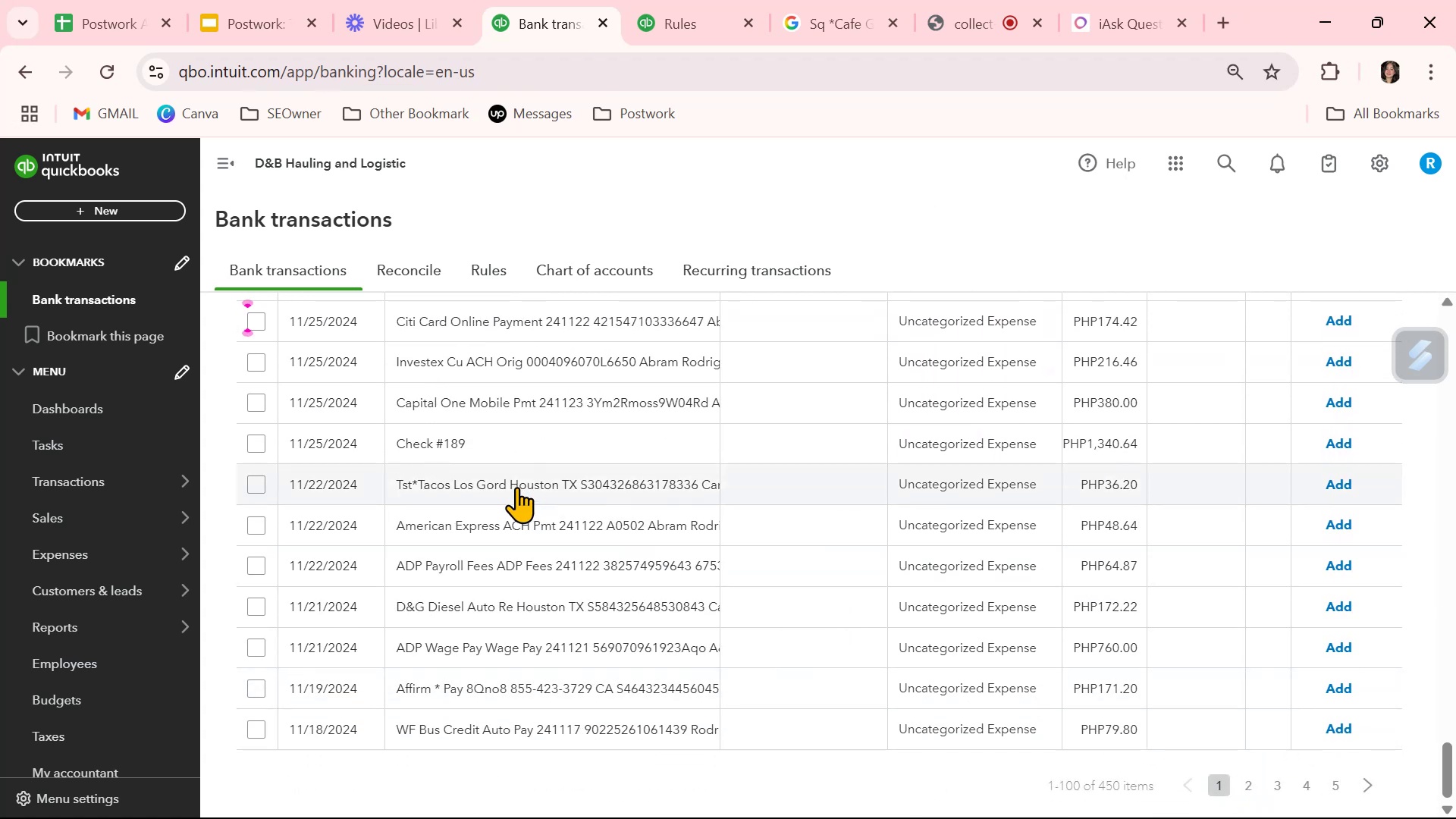 
left_click([516, 487])
 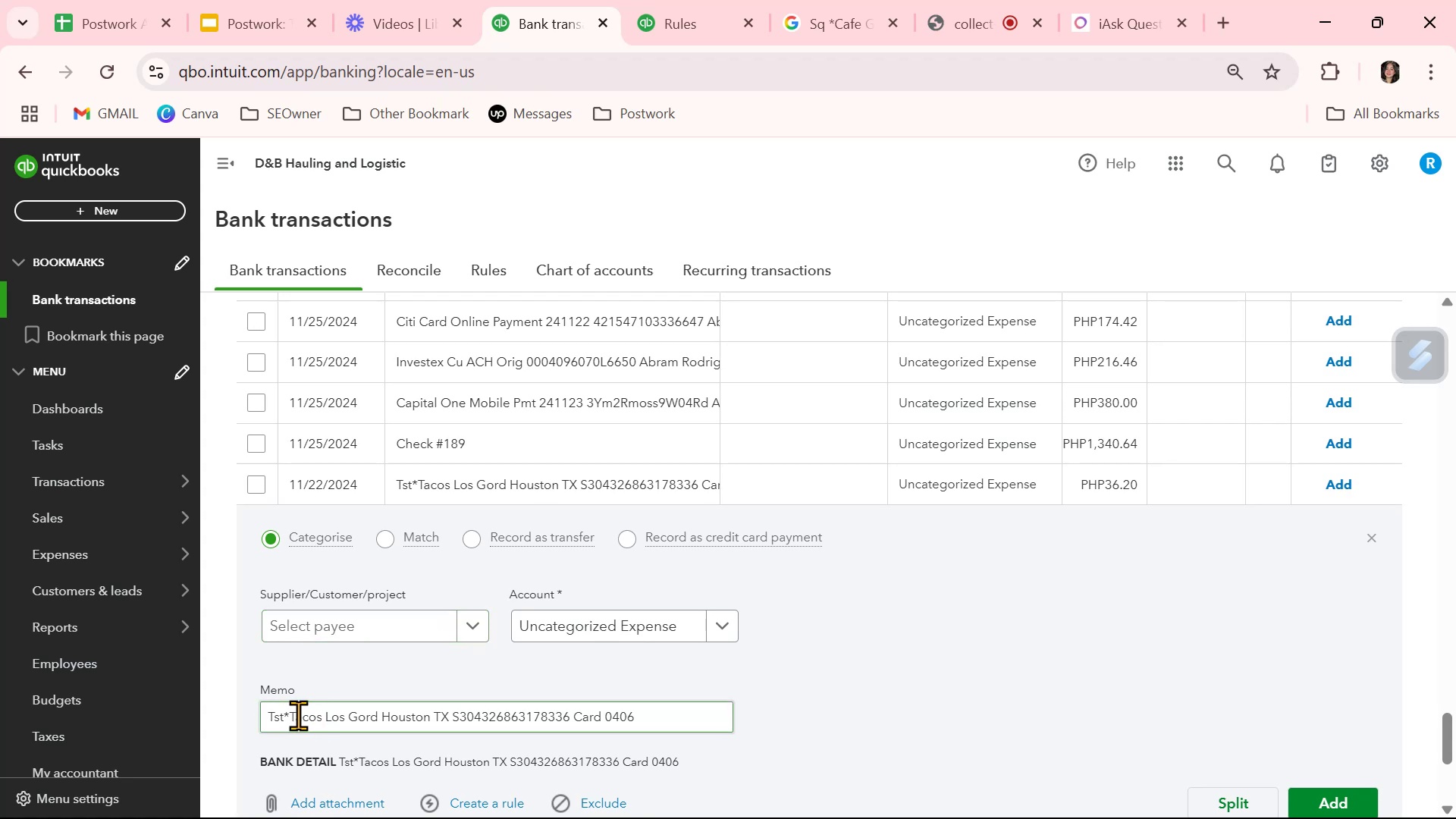 
left_click_drag(start_coordinate=[289, 715], to_coordinate=[377, 715])
 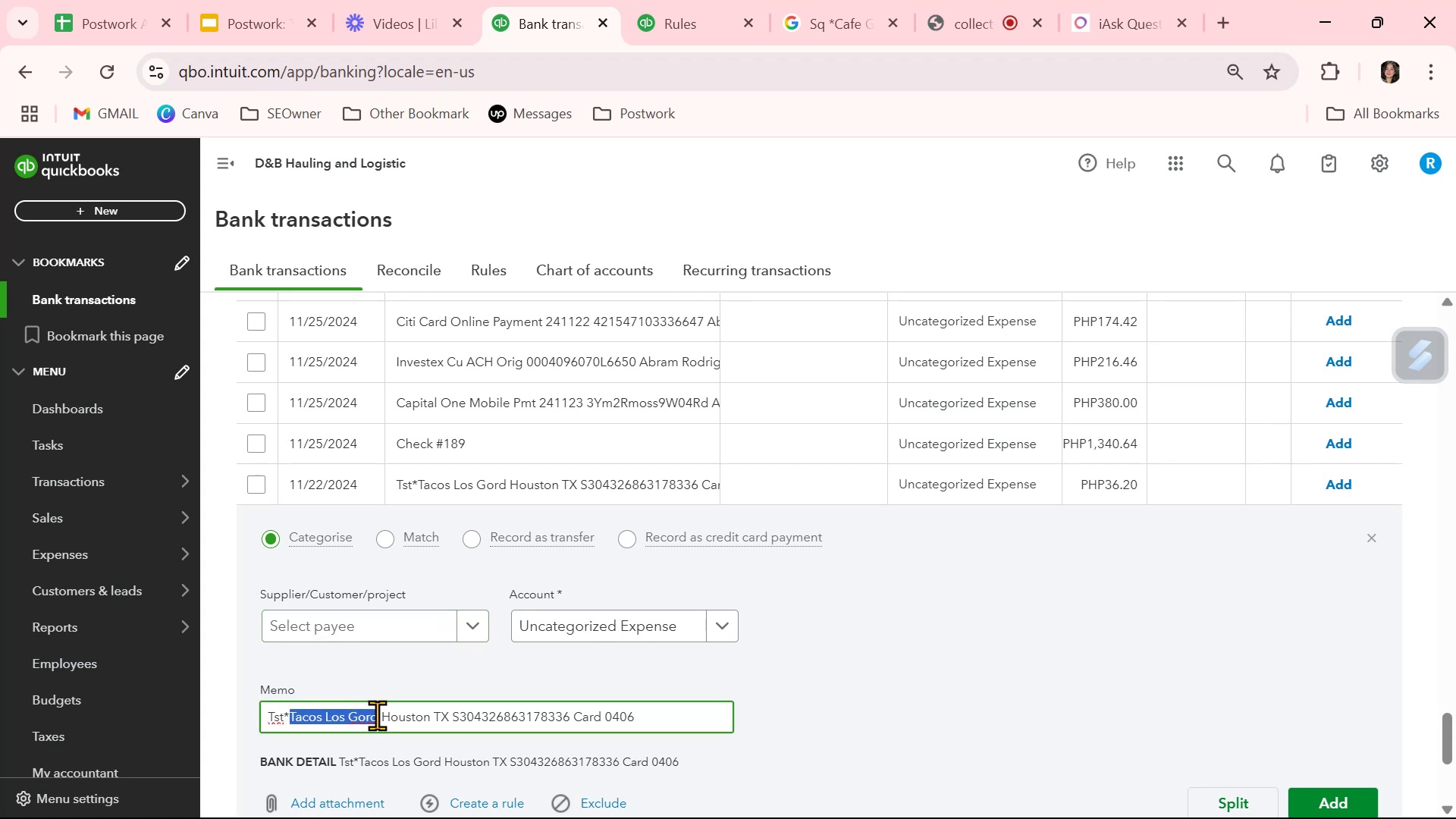 
key(Control+ControlLeft)
 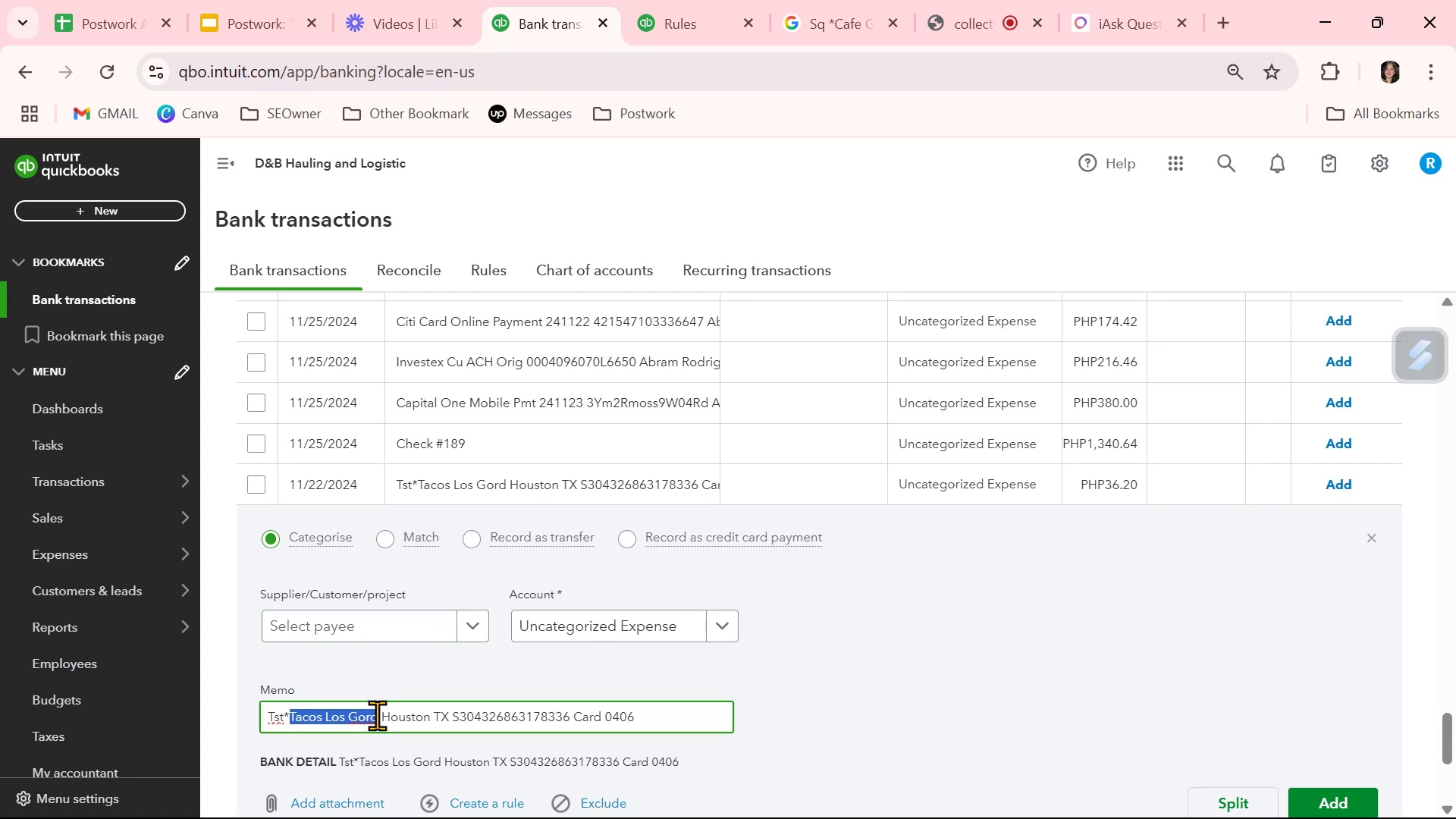 
key(Control+C)
 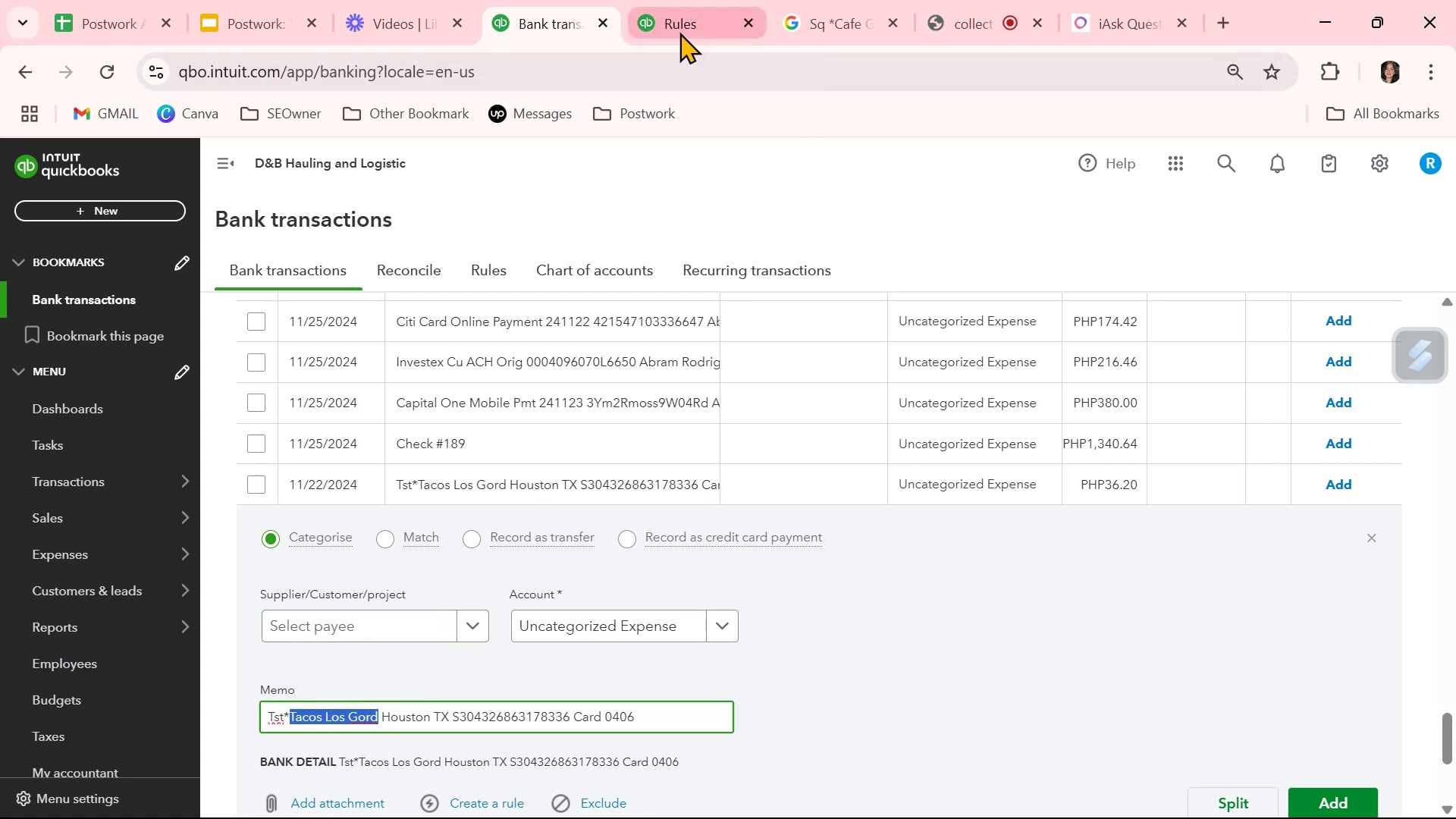 
left_click([821, 30])
 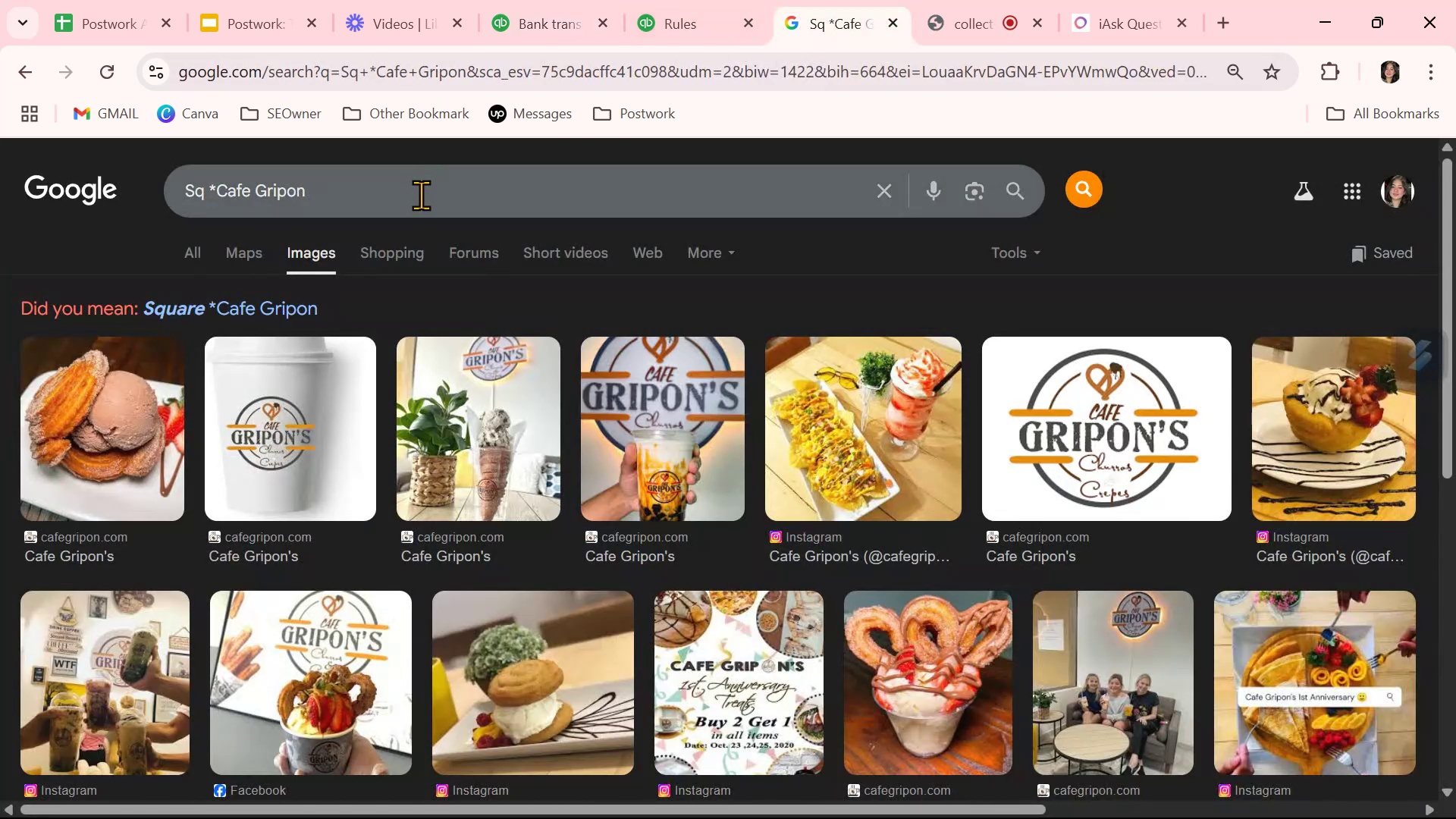 
double_click([421, 195])
 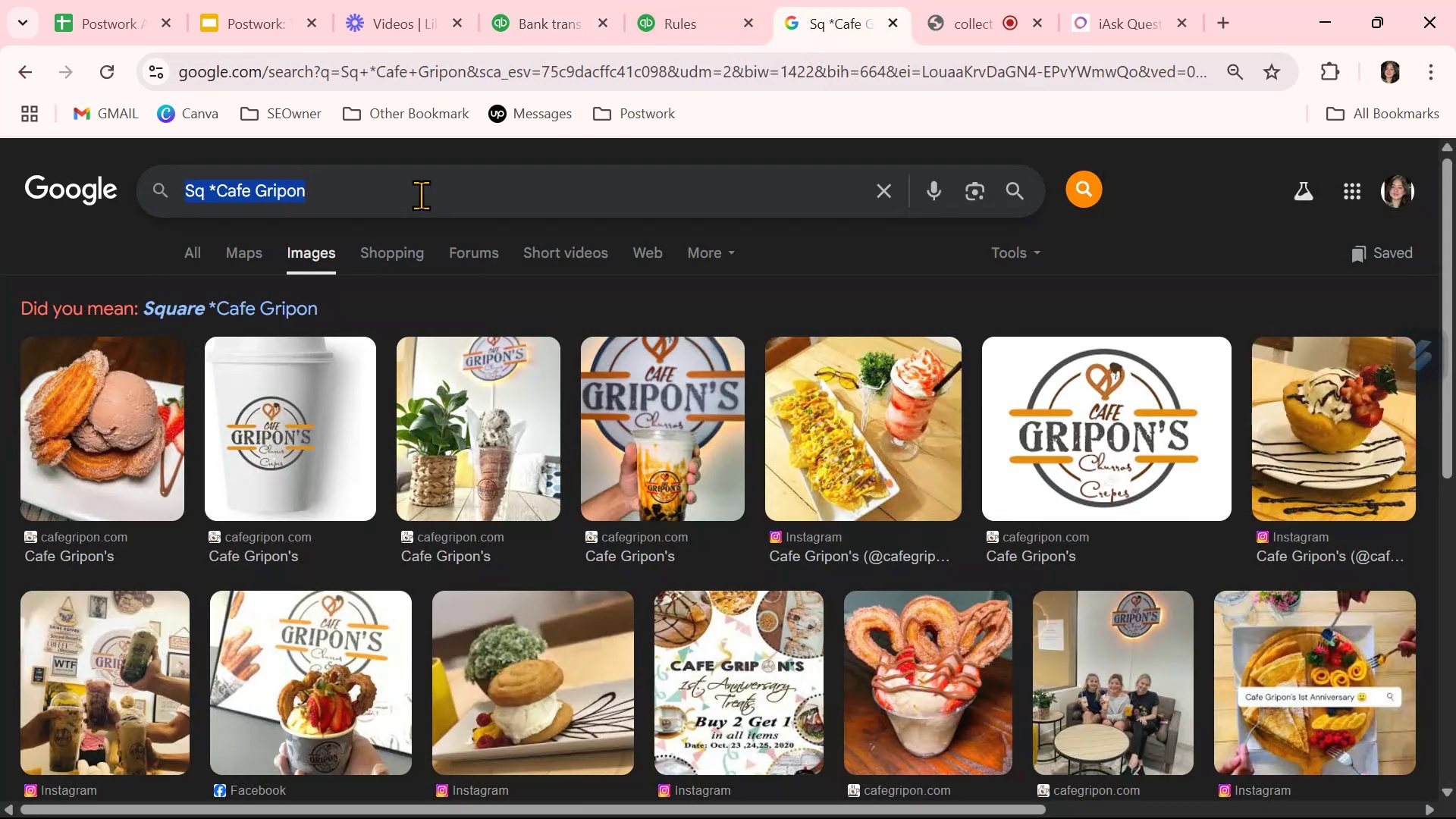 
triple_click([421, 195])
 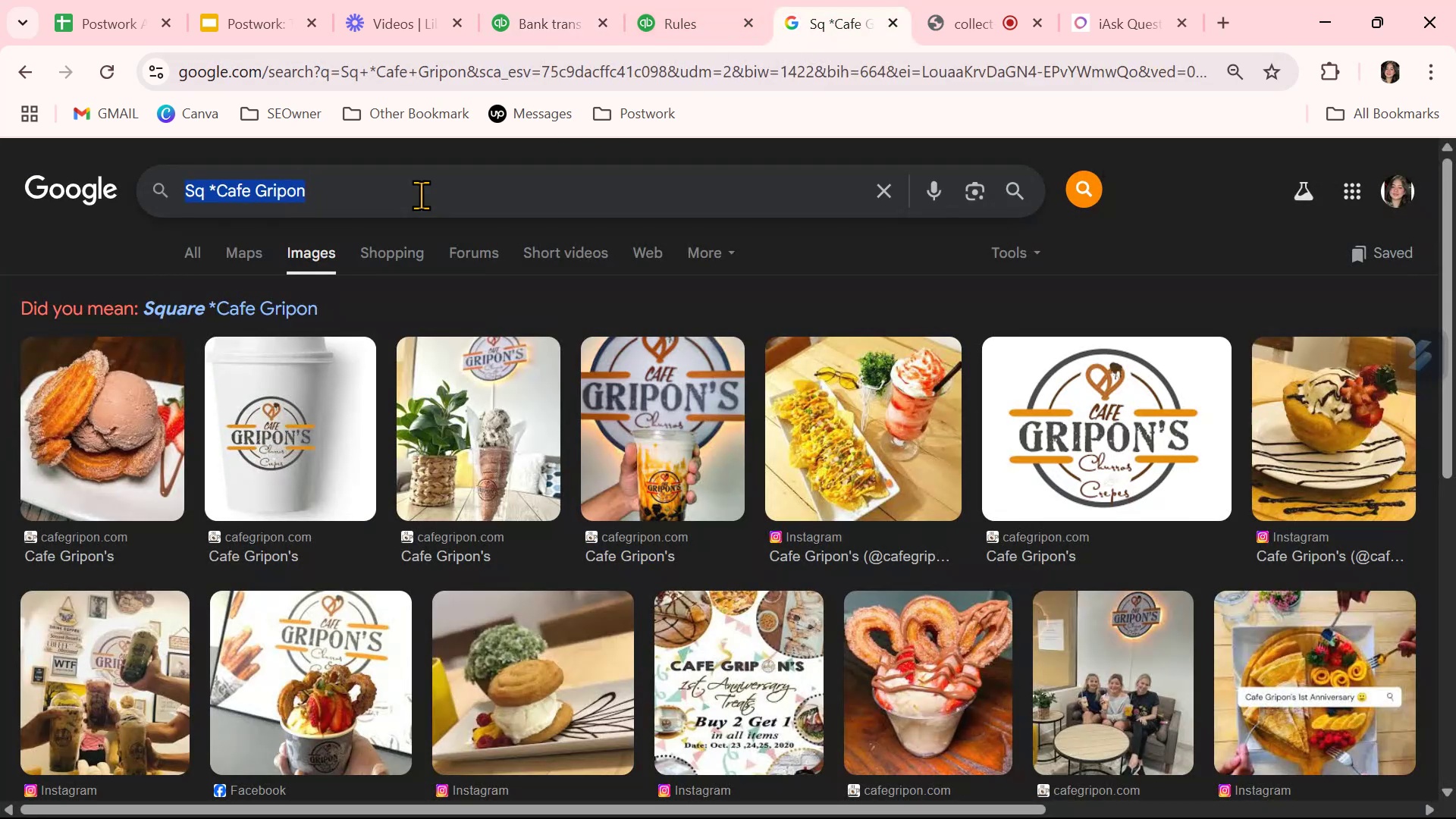 
key(Control+ControlLeft)
 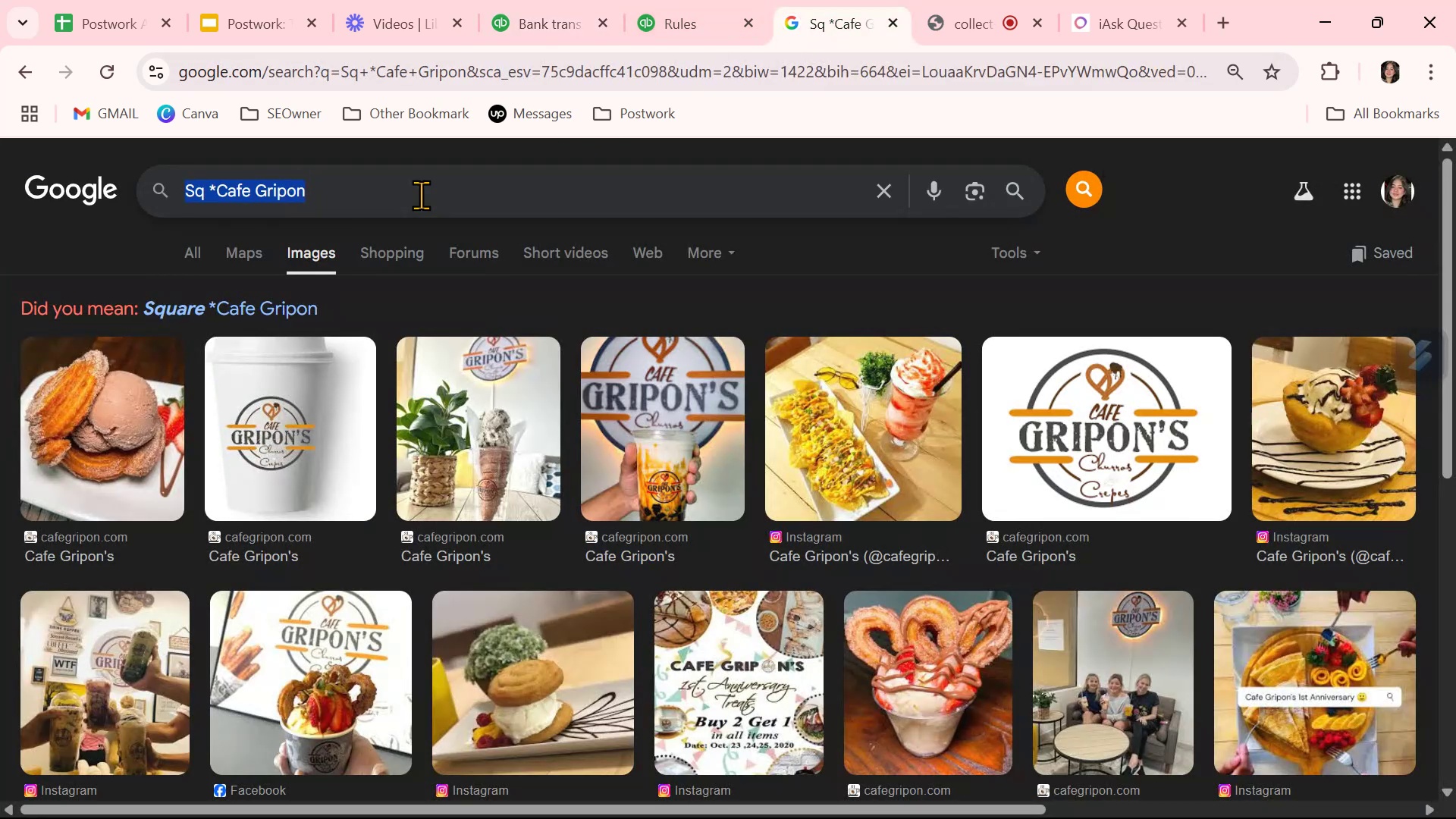 
key(Control+V)
 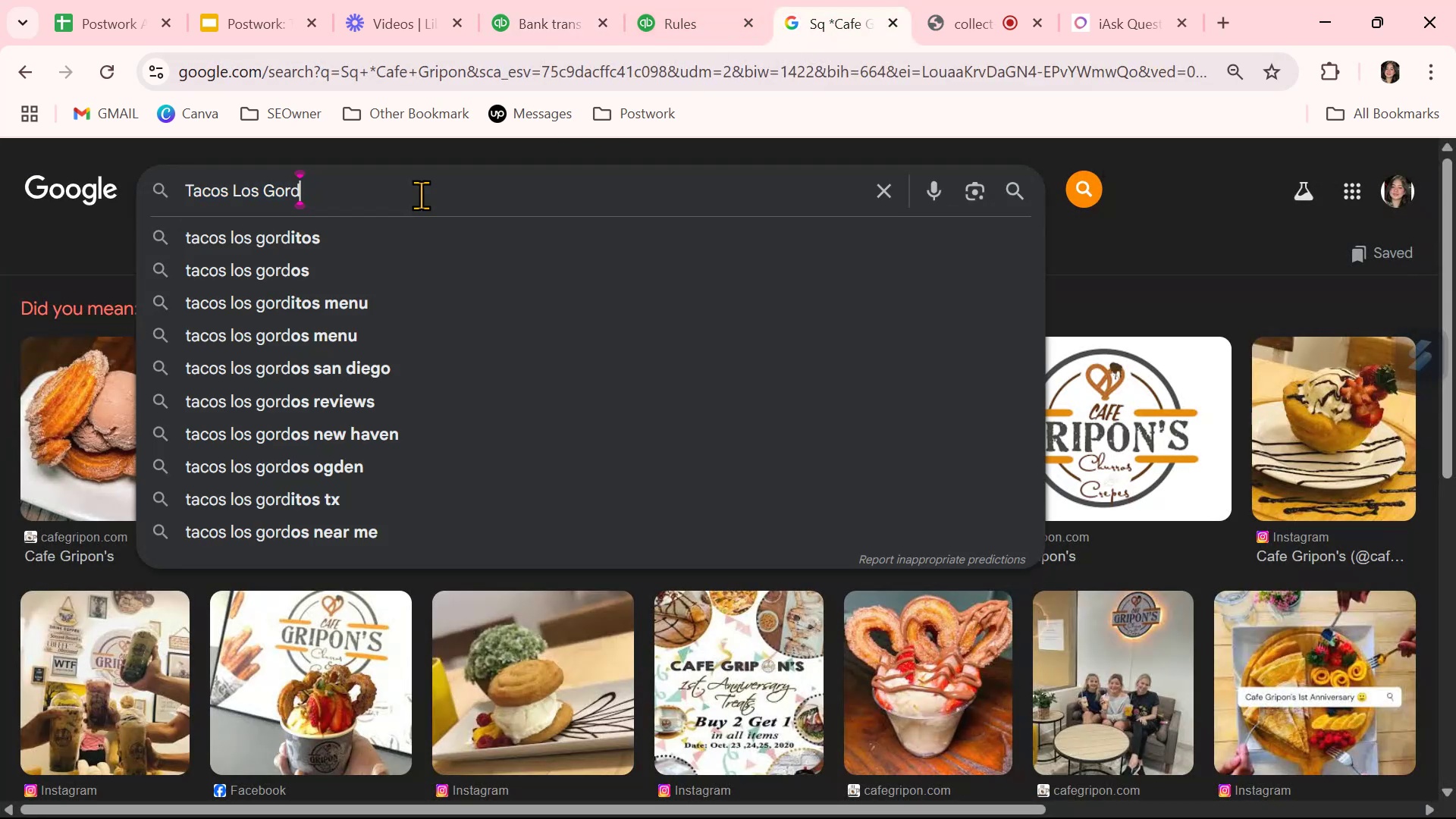 
key(NumpadEnter)
 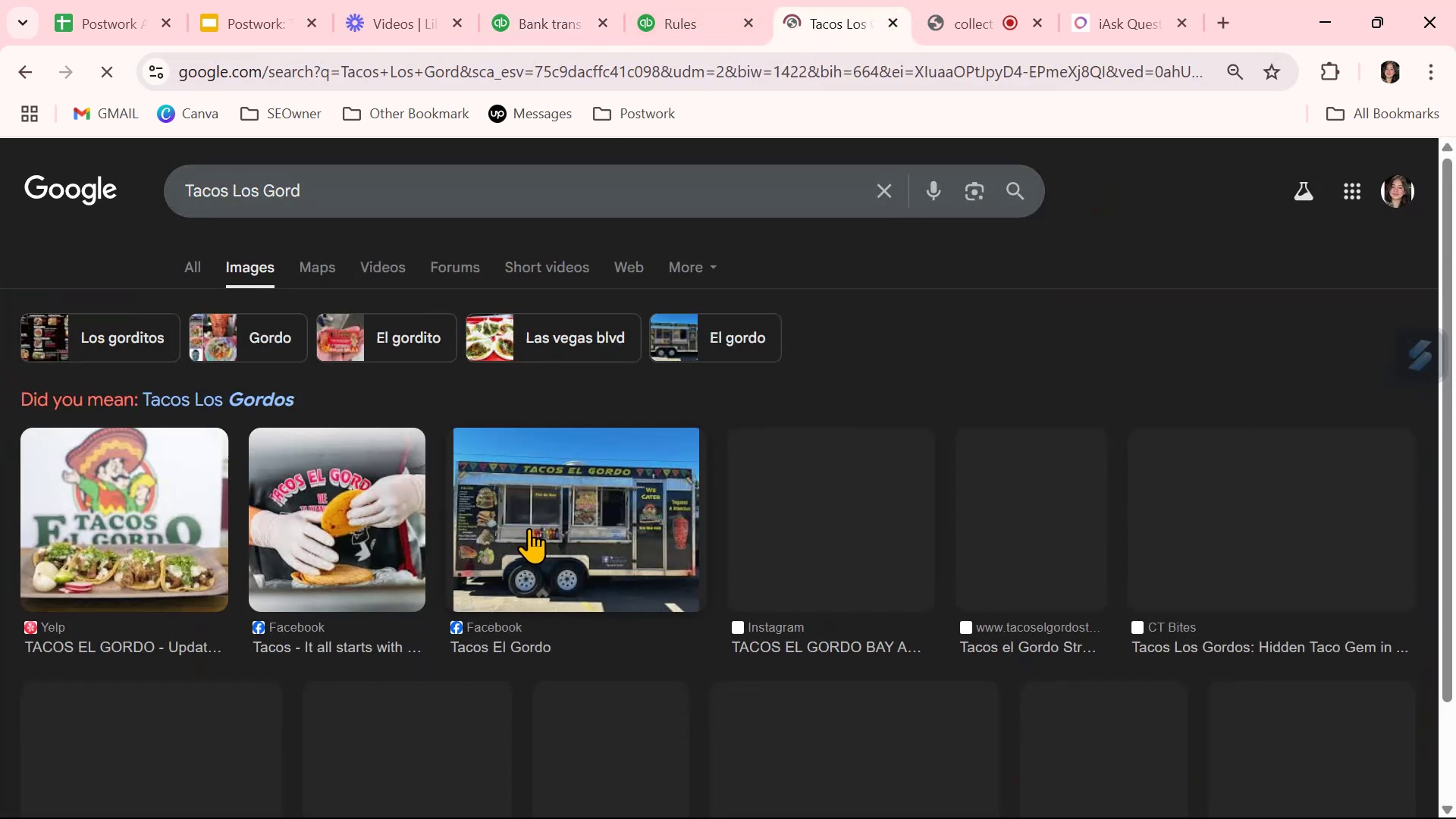 
mouse_move([654, 675])
 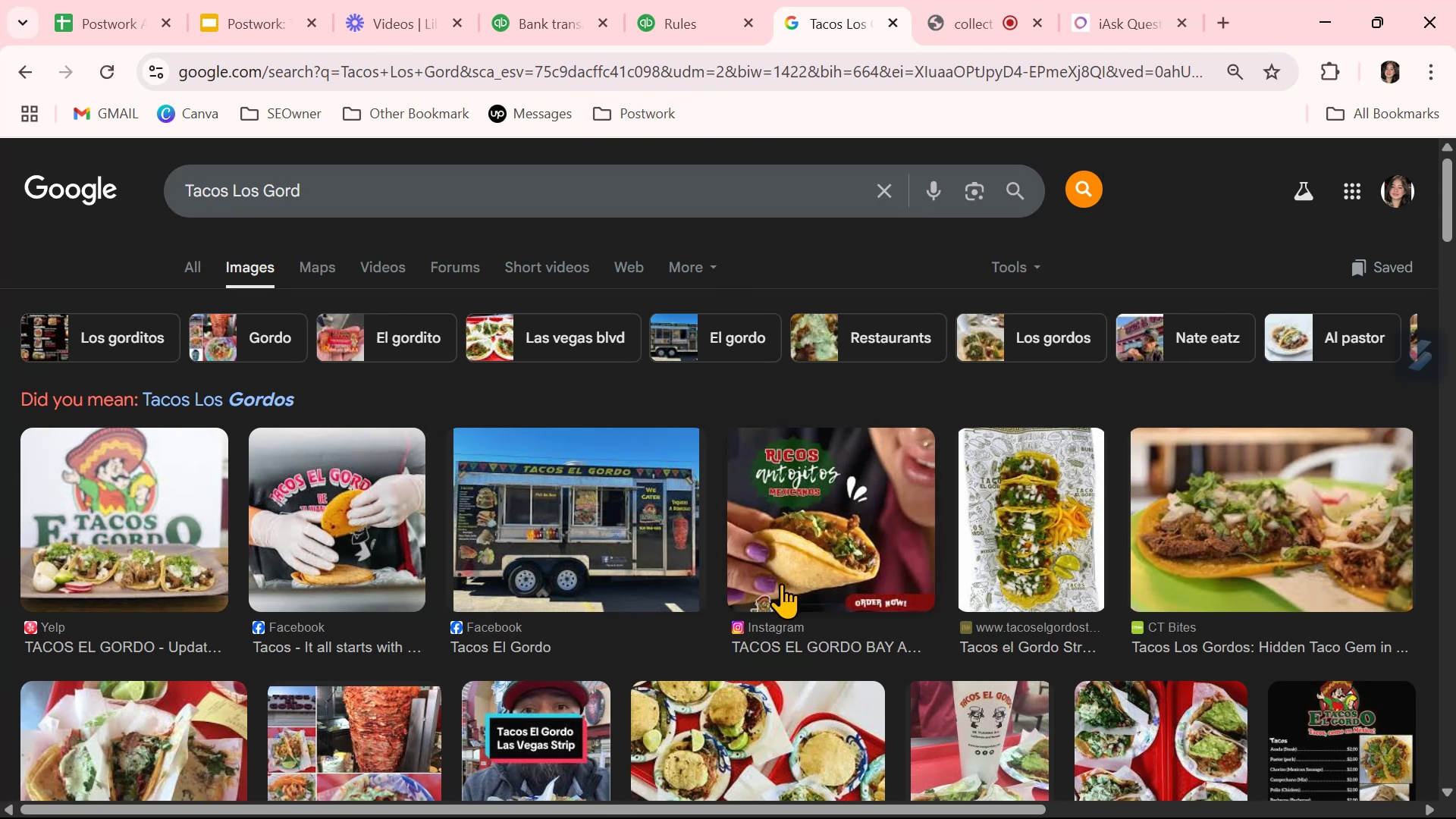 
wait(5.86)
 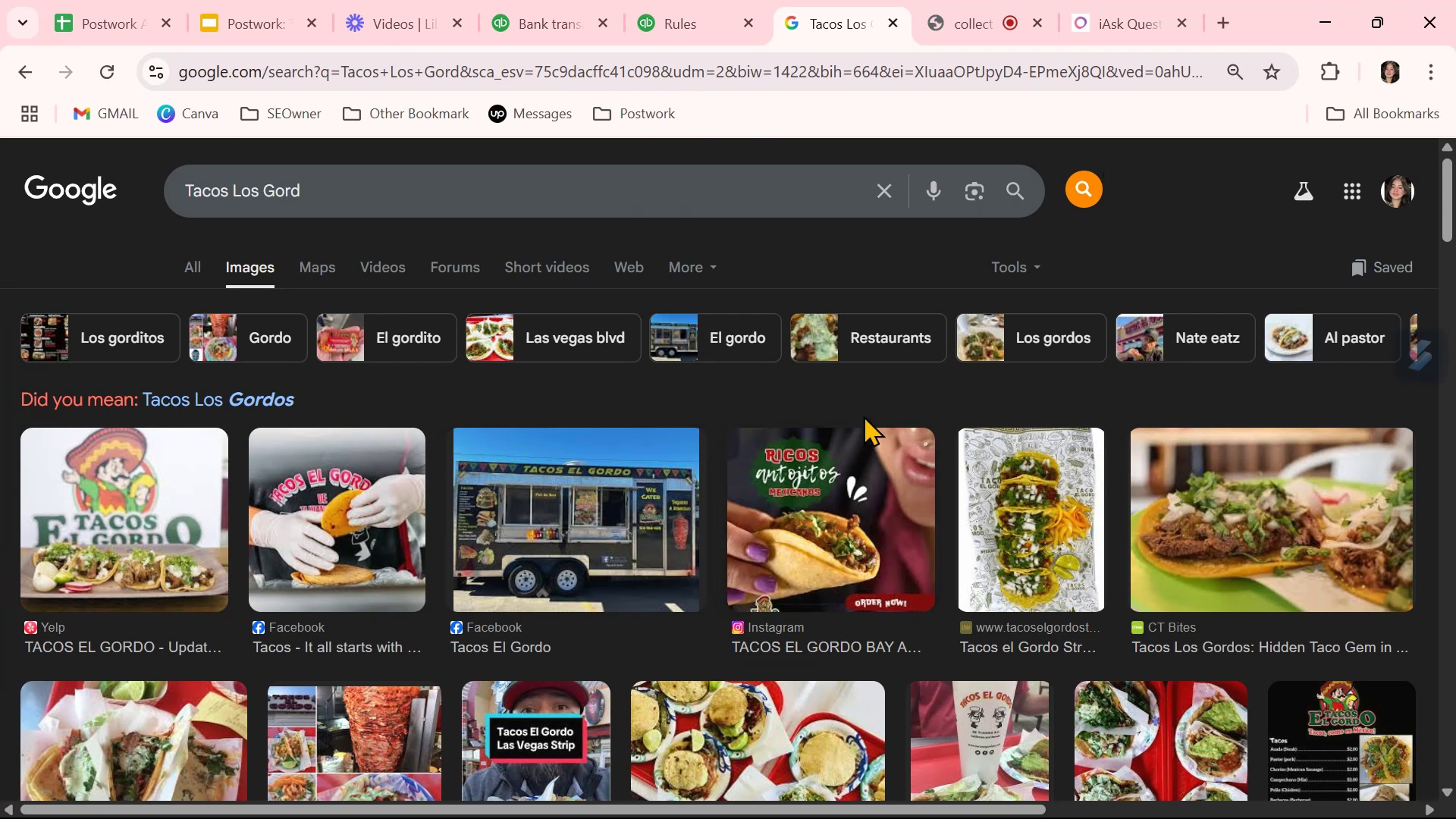 
scroll: coordinate [781, 584], scroll_direction: down, amount: 3.0
 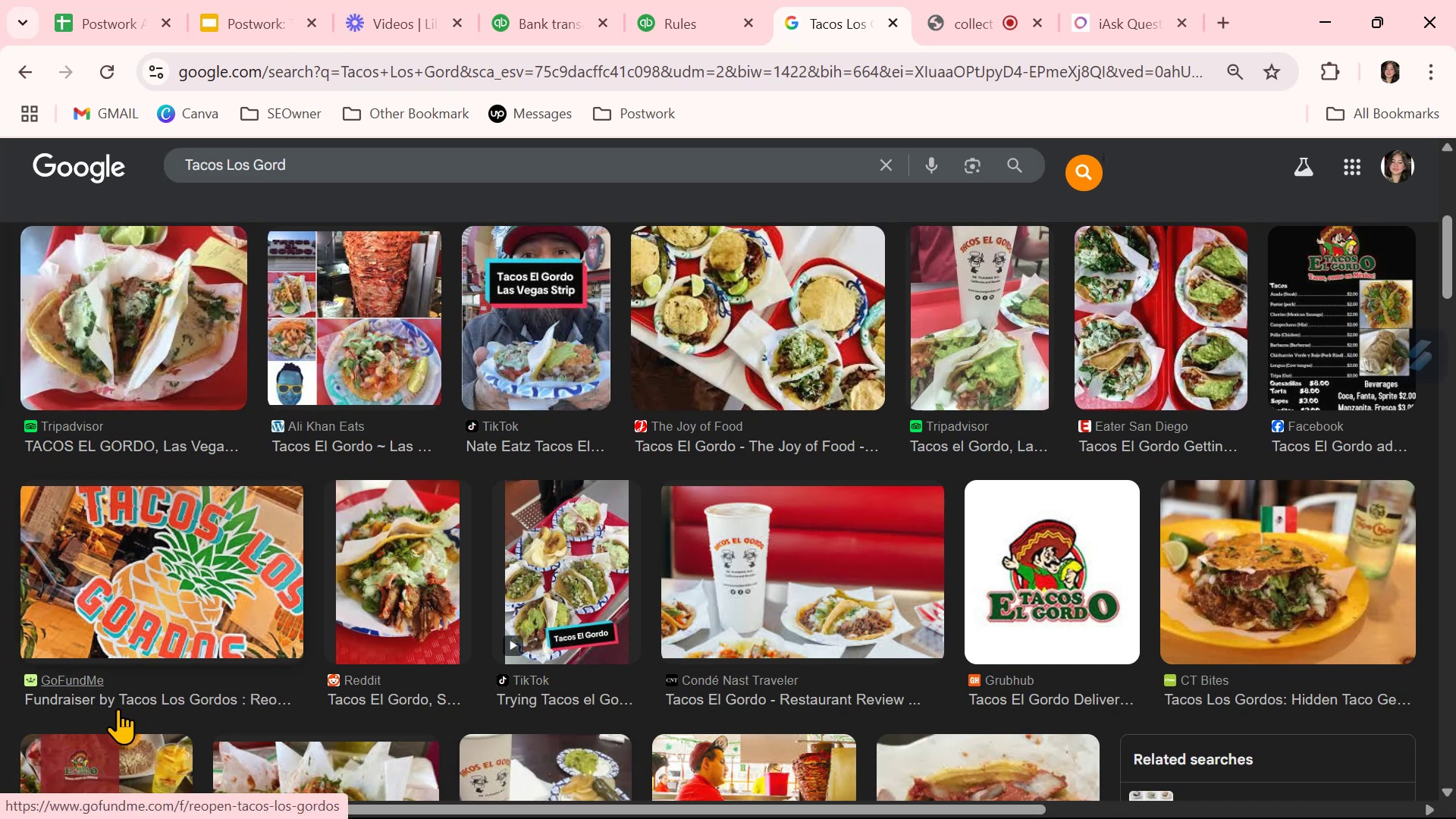 
left_click([540, 17])
 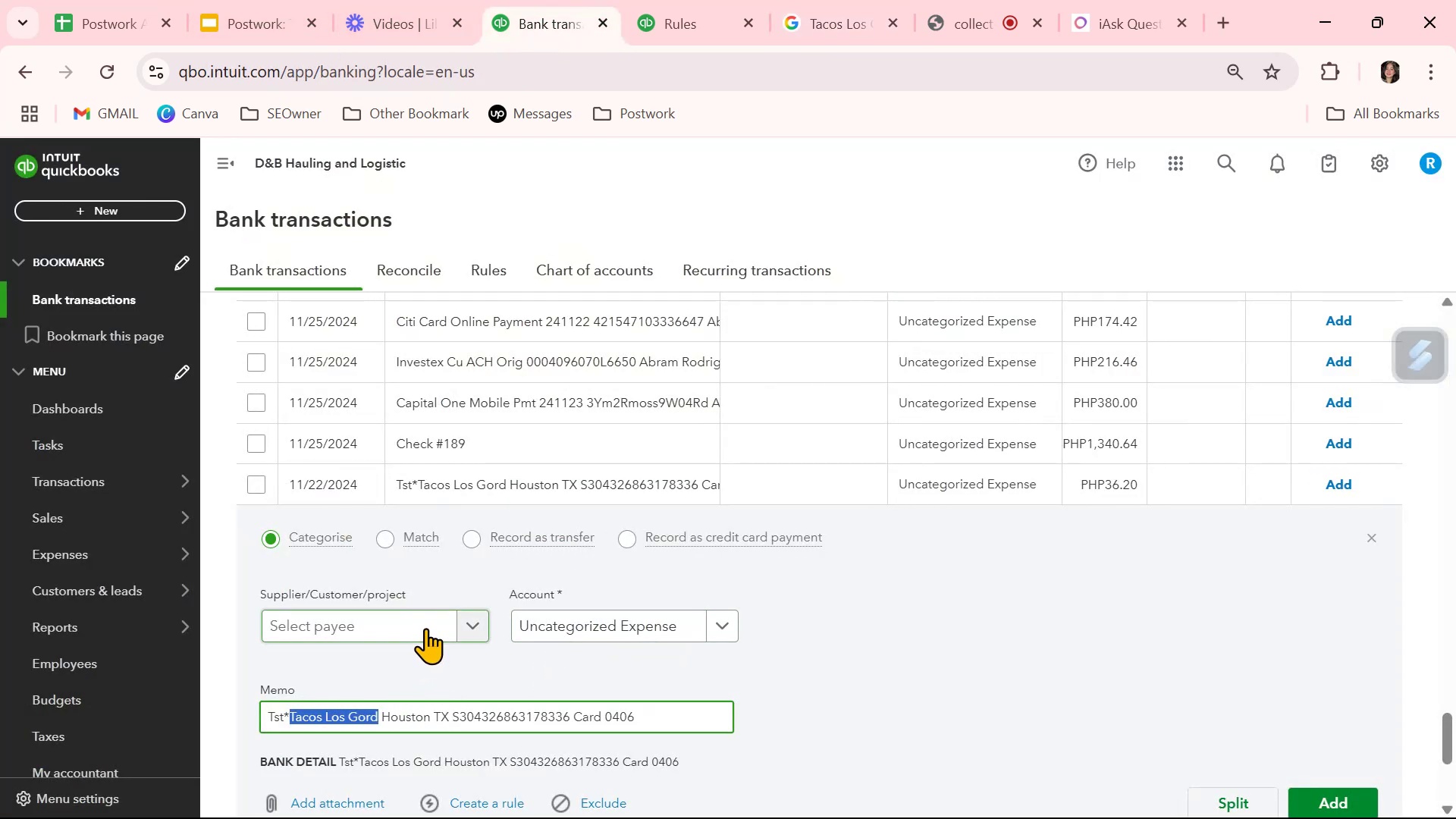 
left_click([595, 623])
 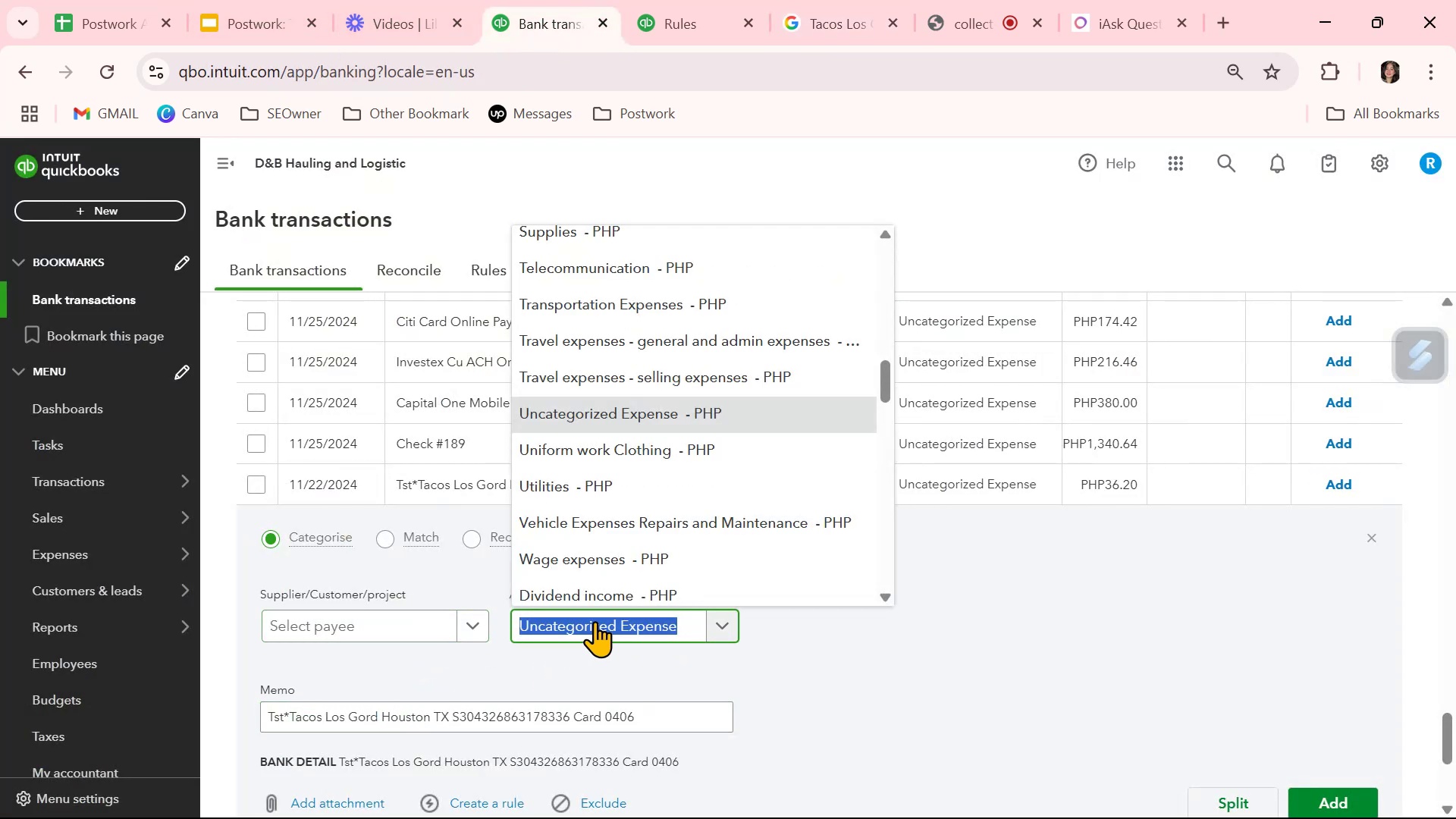 
type(meal)
 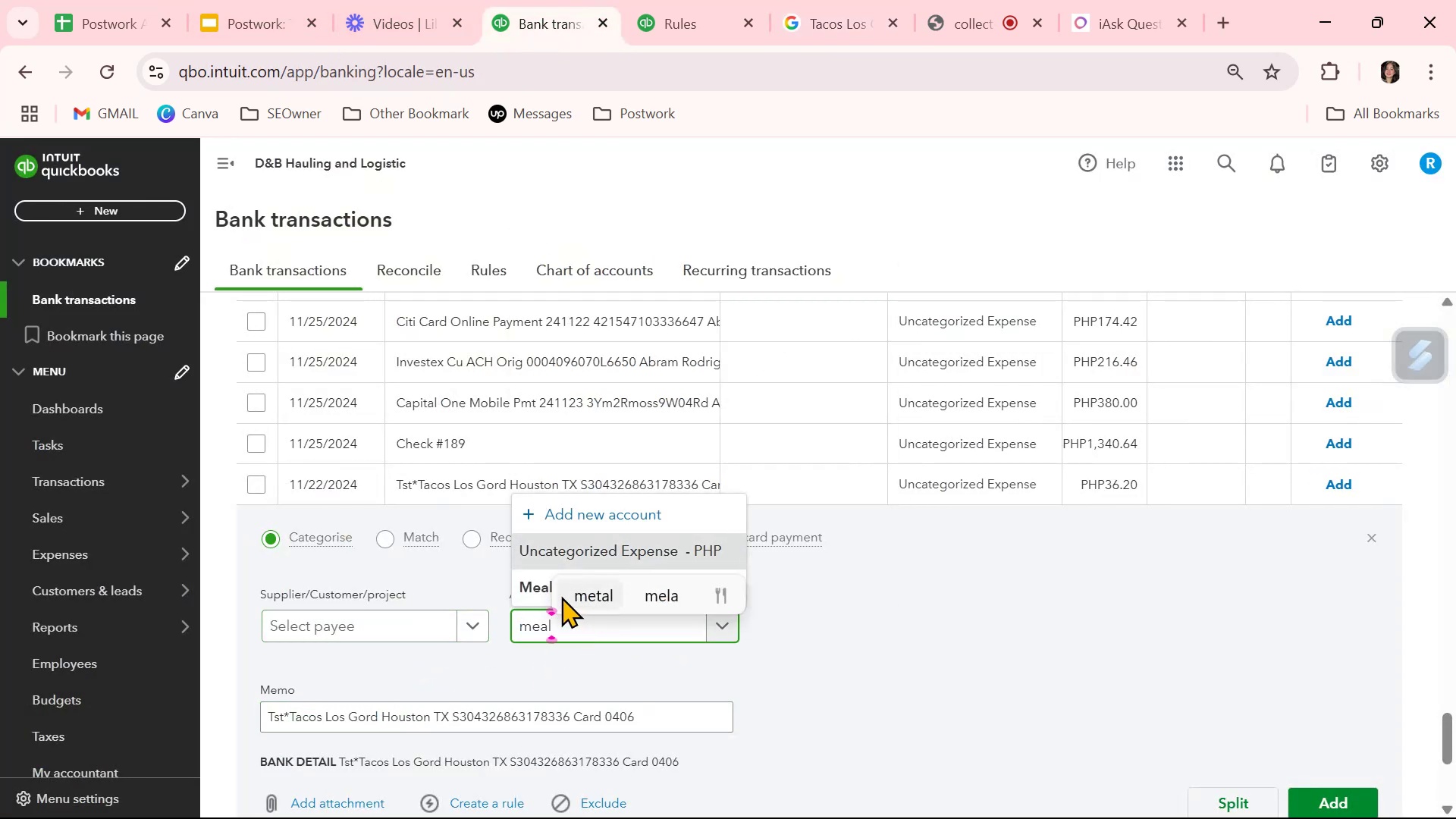 
left_click([535, 588])
 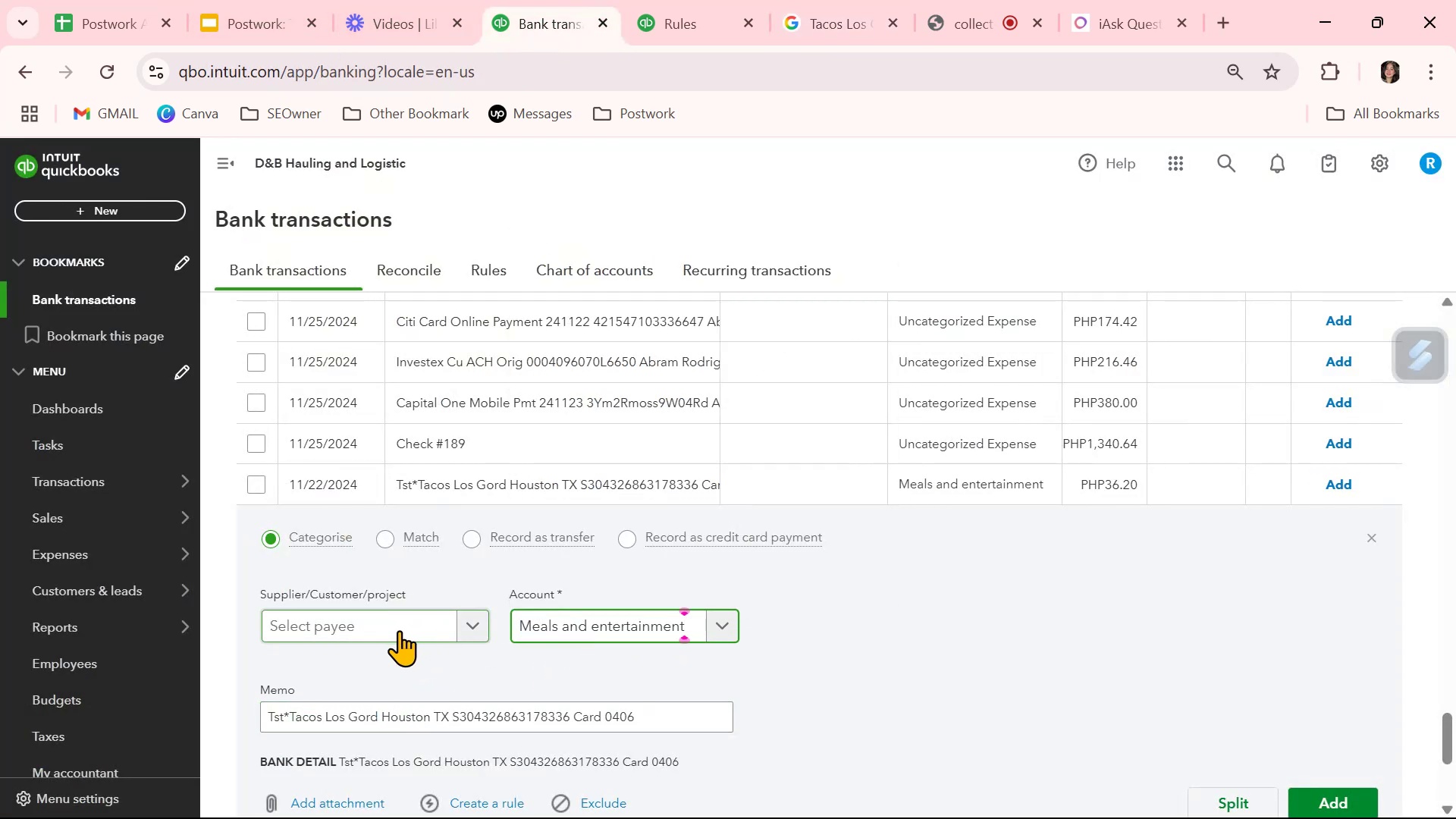 
left_click([399, 630])
 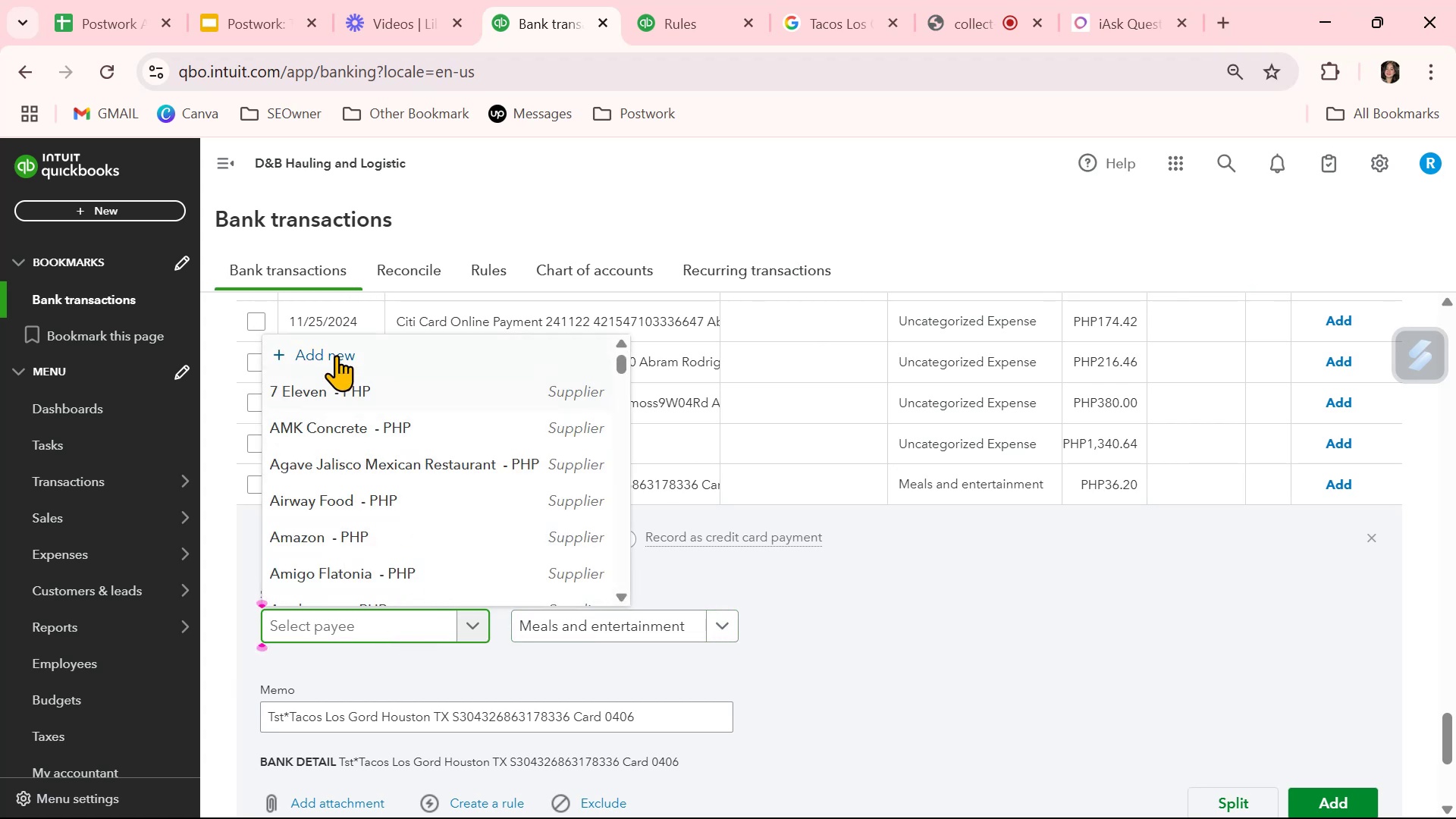 
left_click([336, 352])
 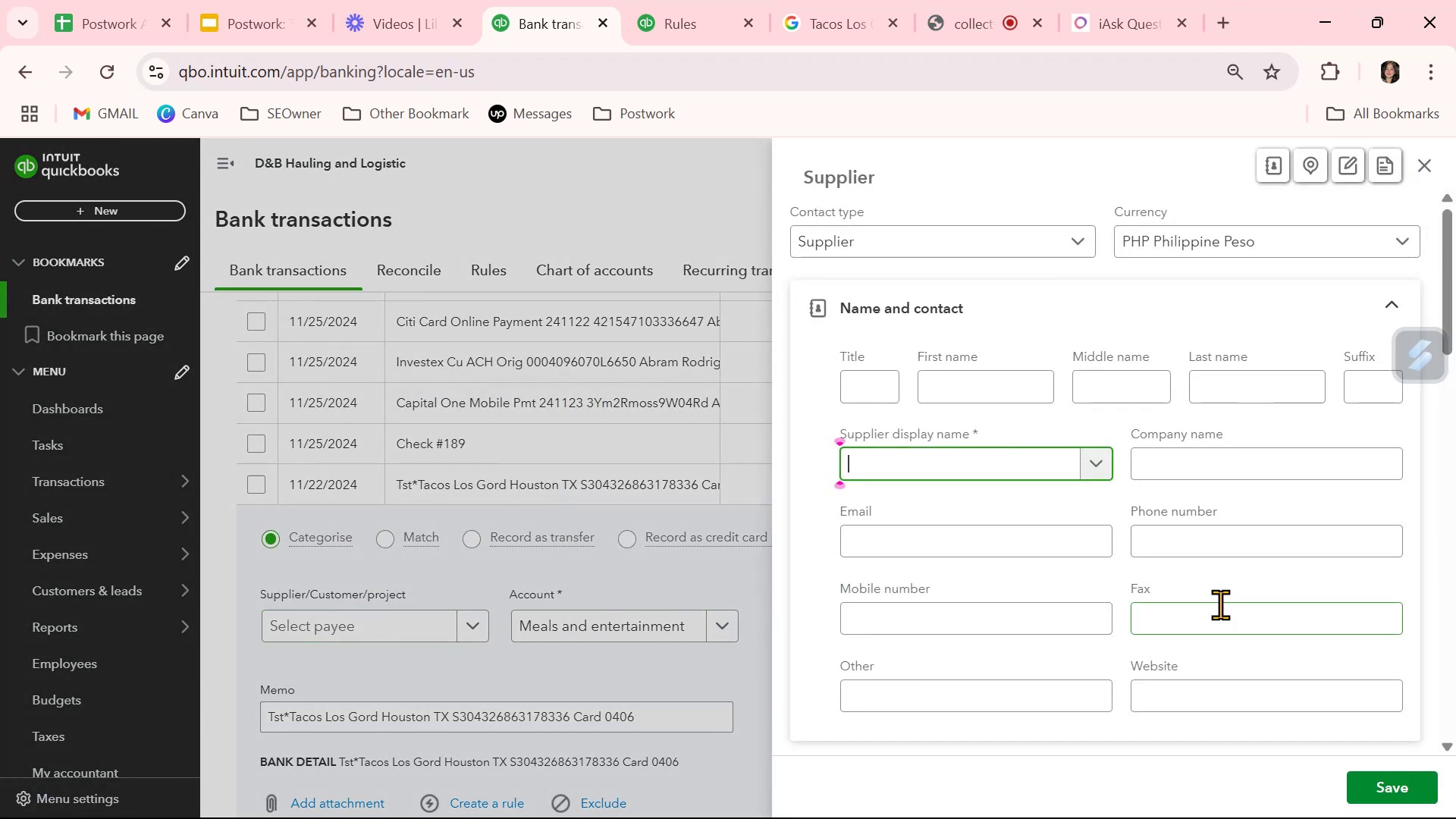 
key(Control+ControlLeft)
 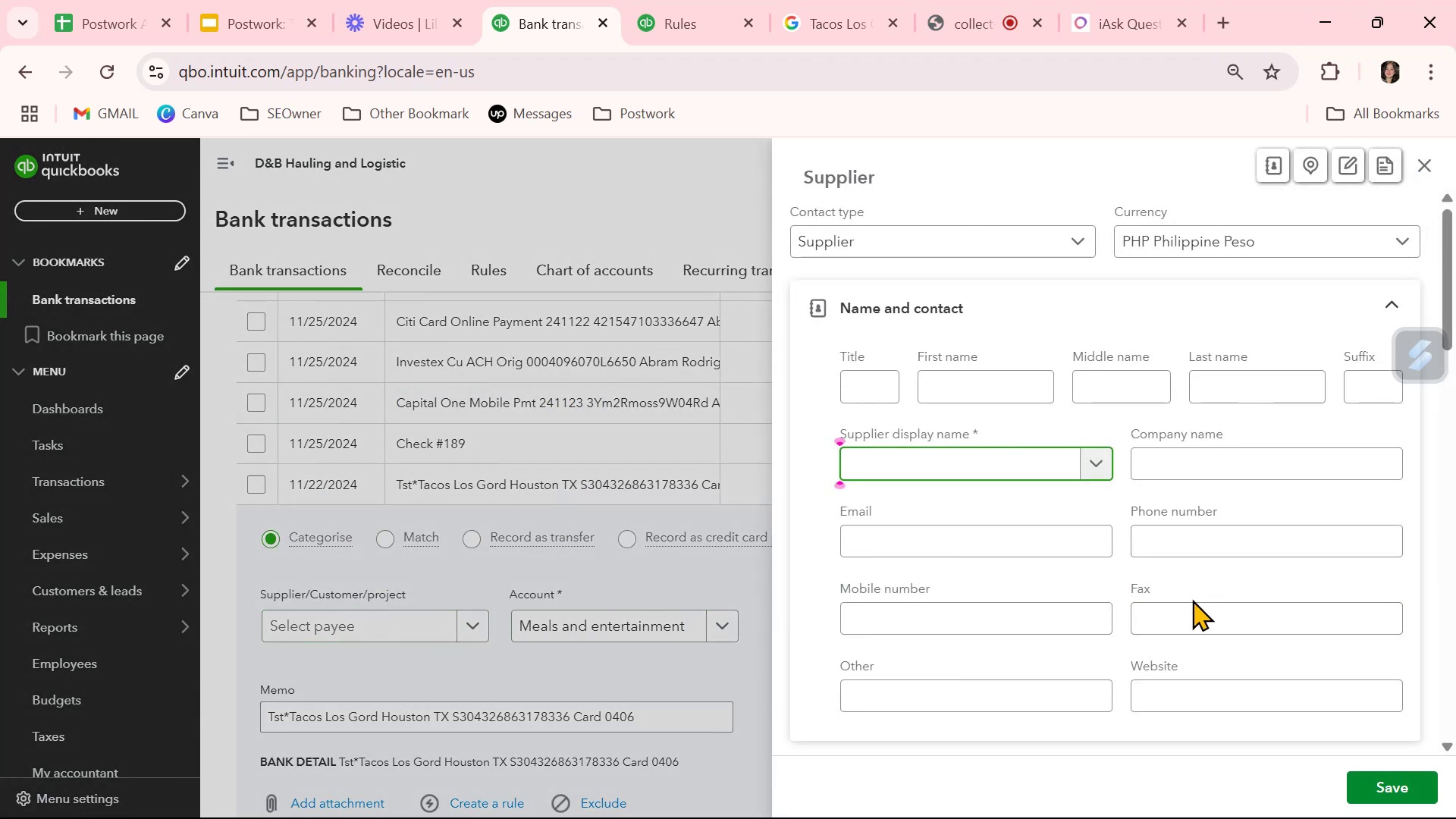 
key(Control+V)
 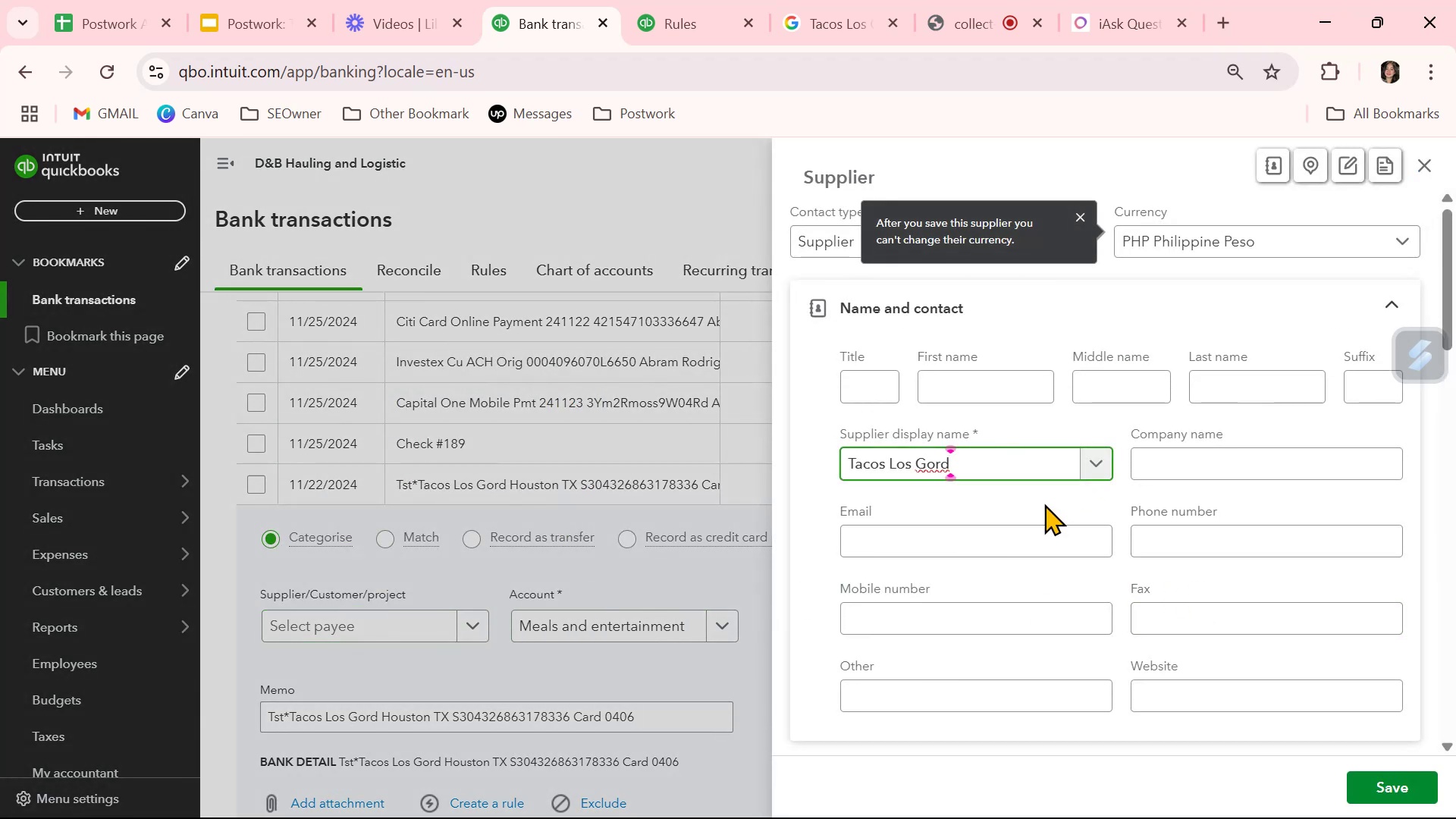 
key(O)
 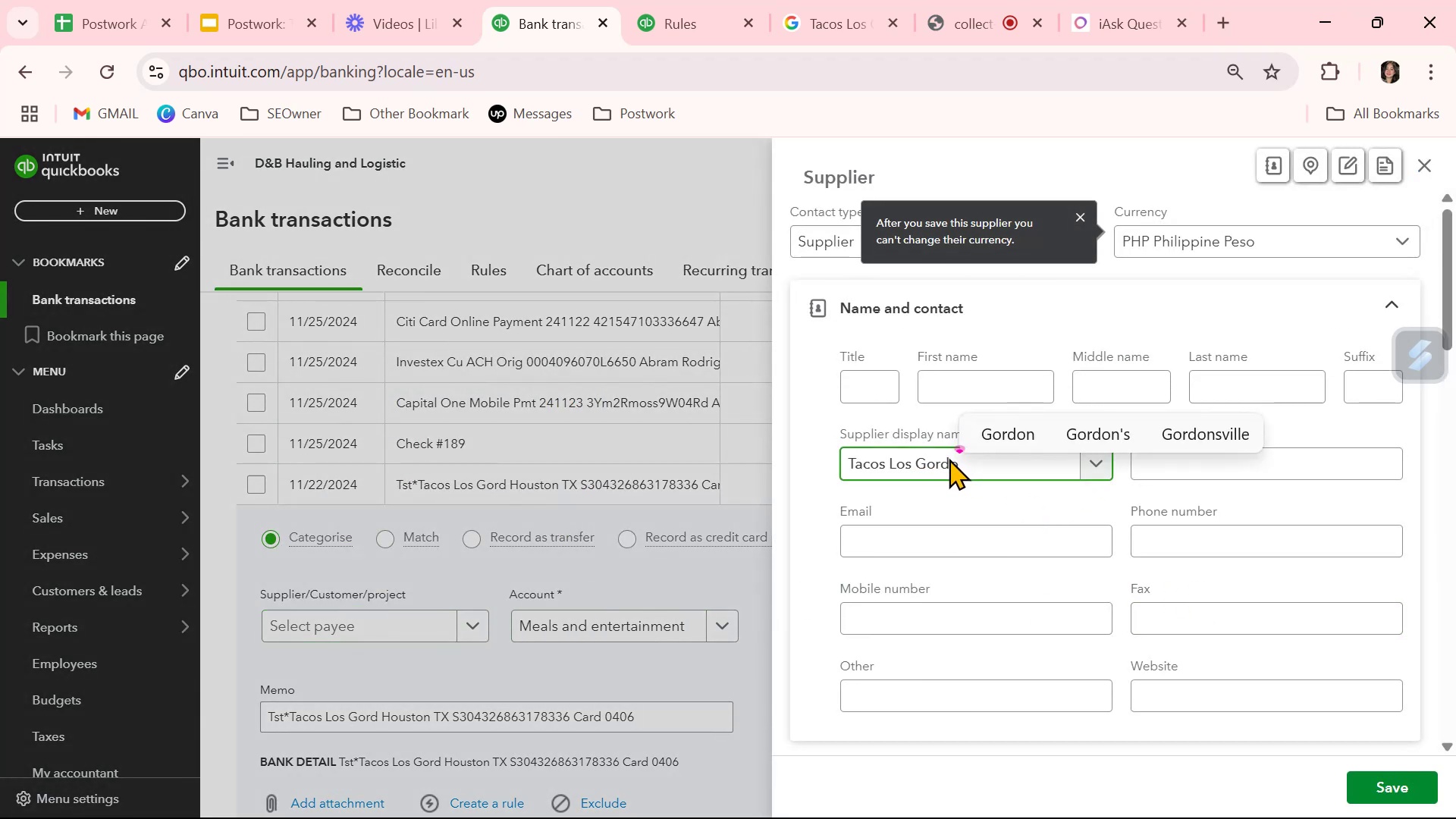 
double_click([938, 459])
 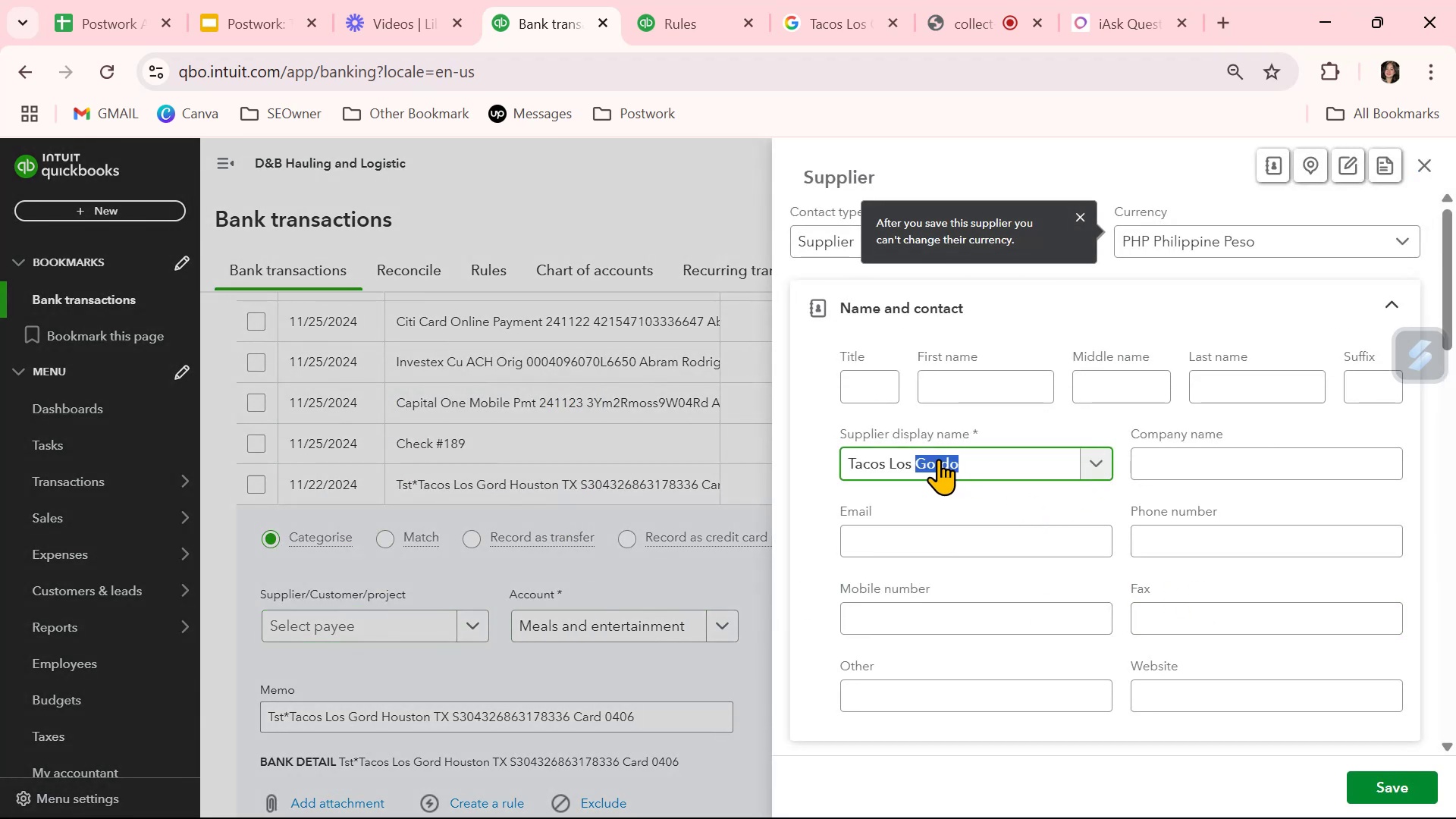 
triple_click([938, 459])
 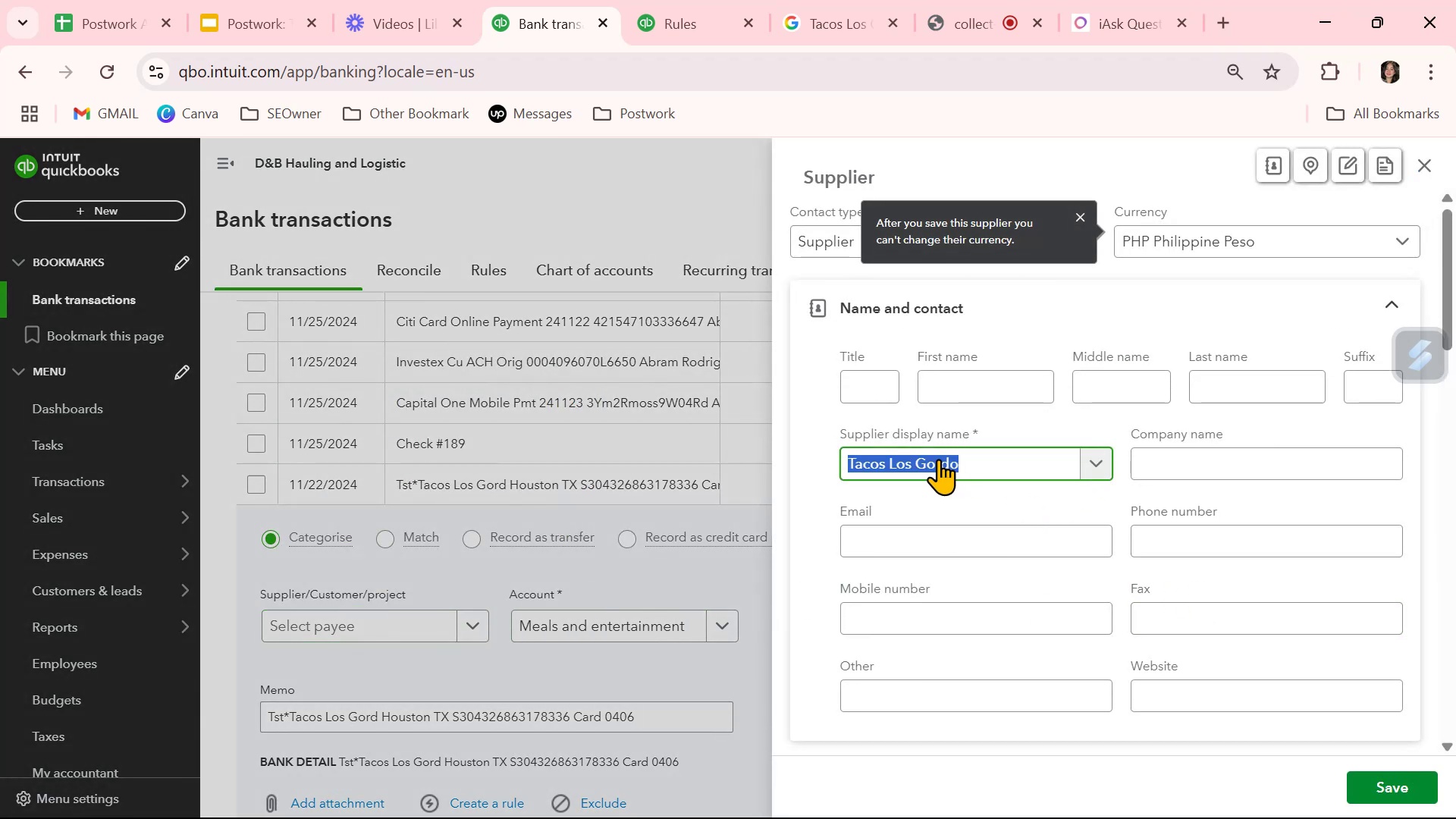 
key(Control+ControlLeft)
 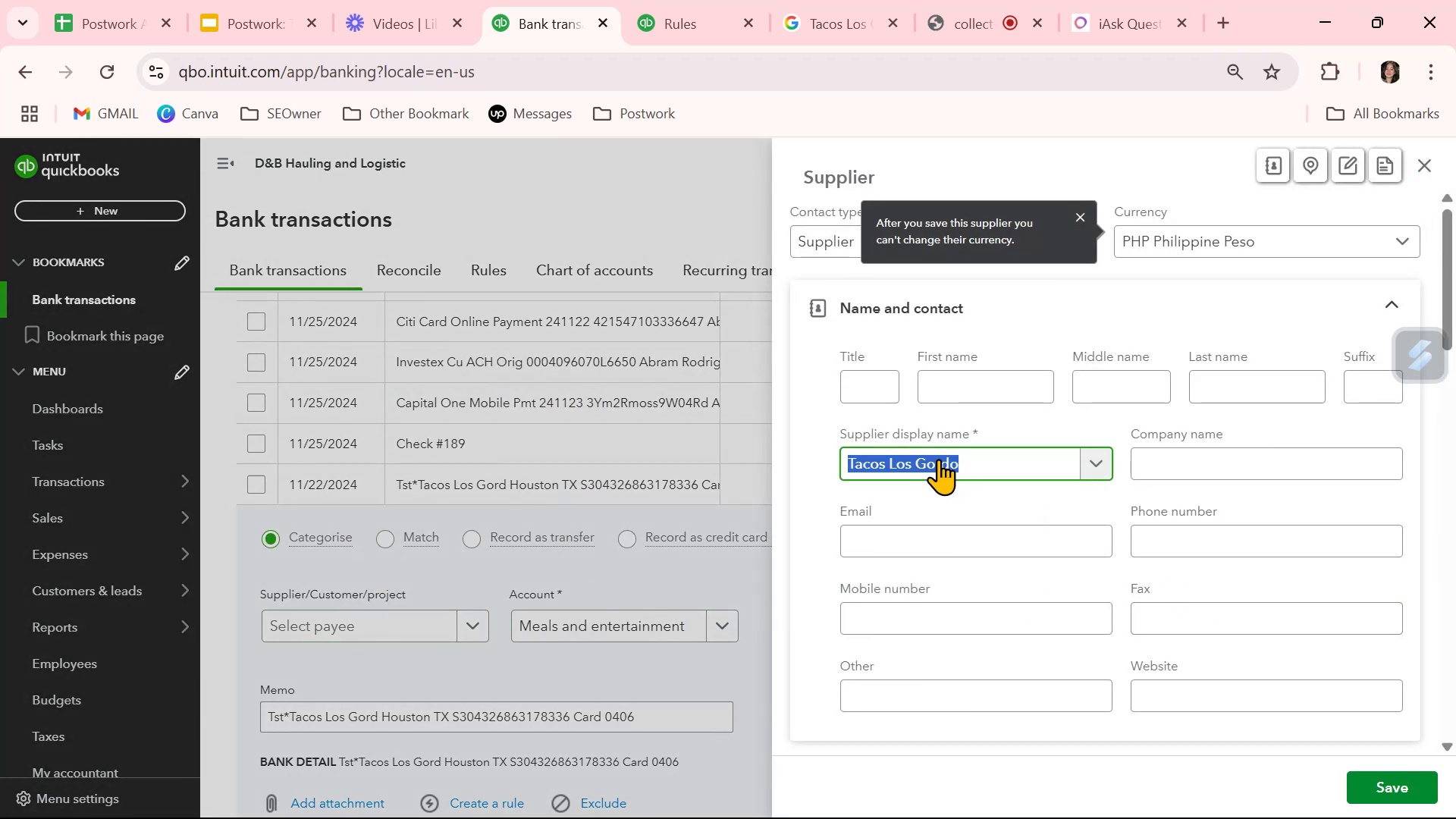 
key(Control+C)
 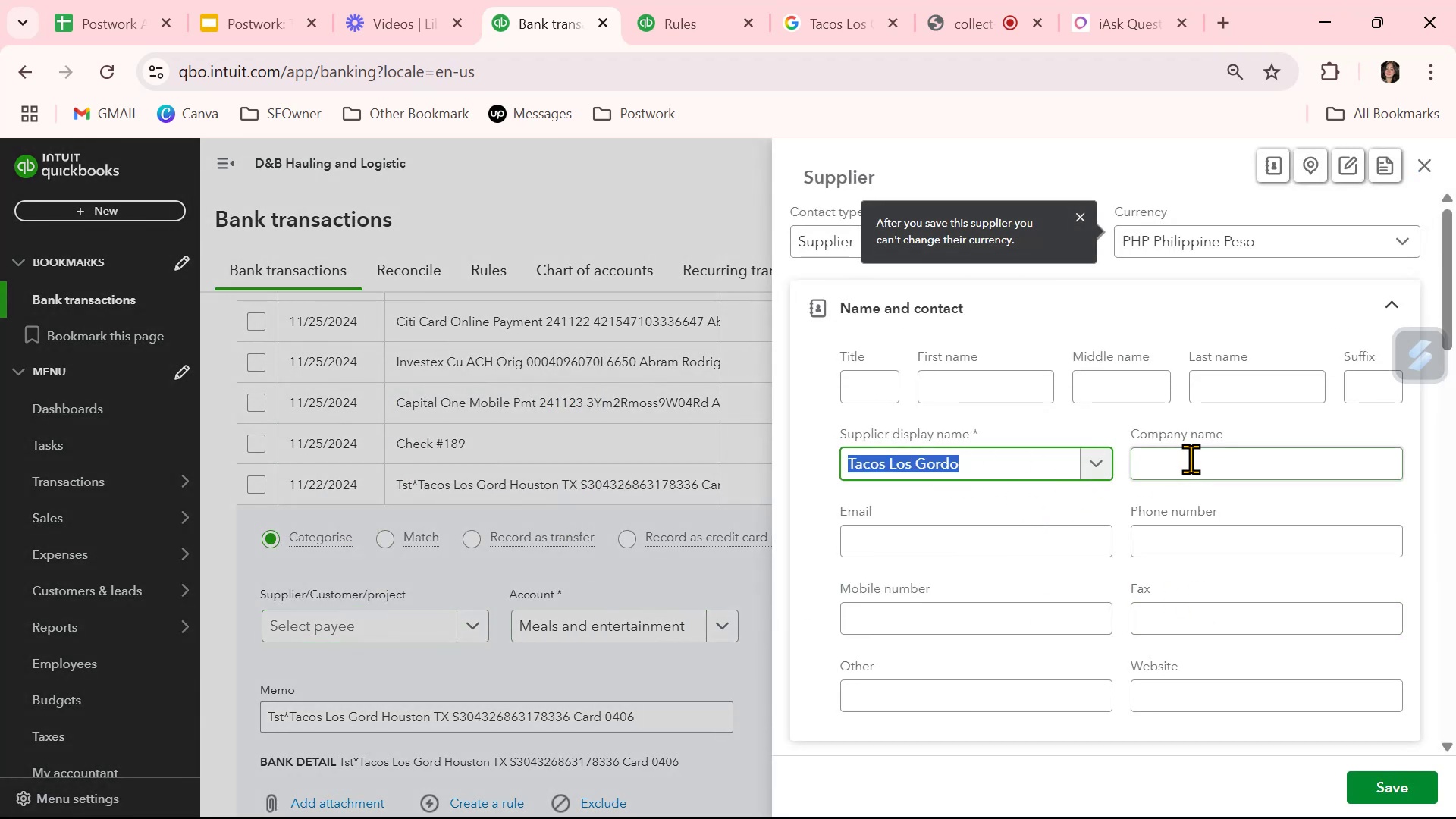 
left_click([1191, 459])
 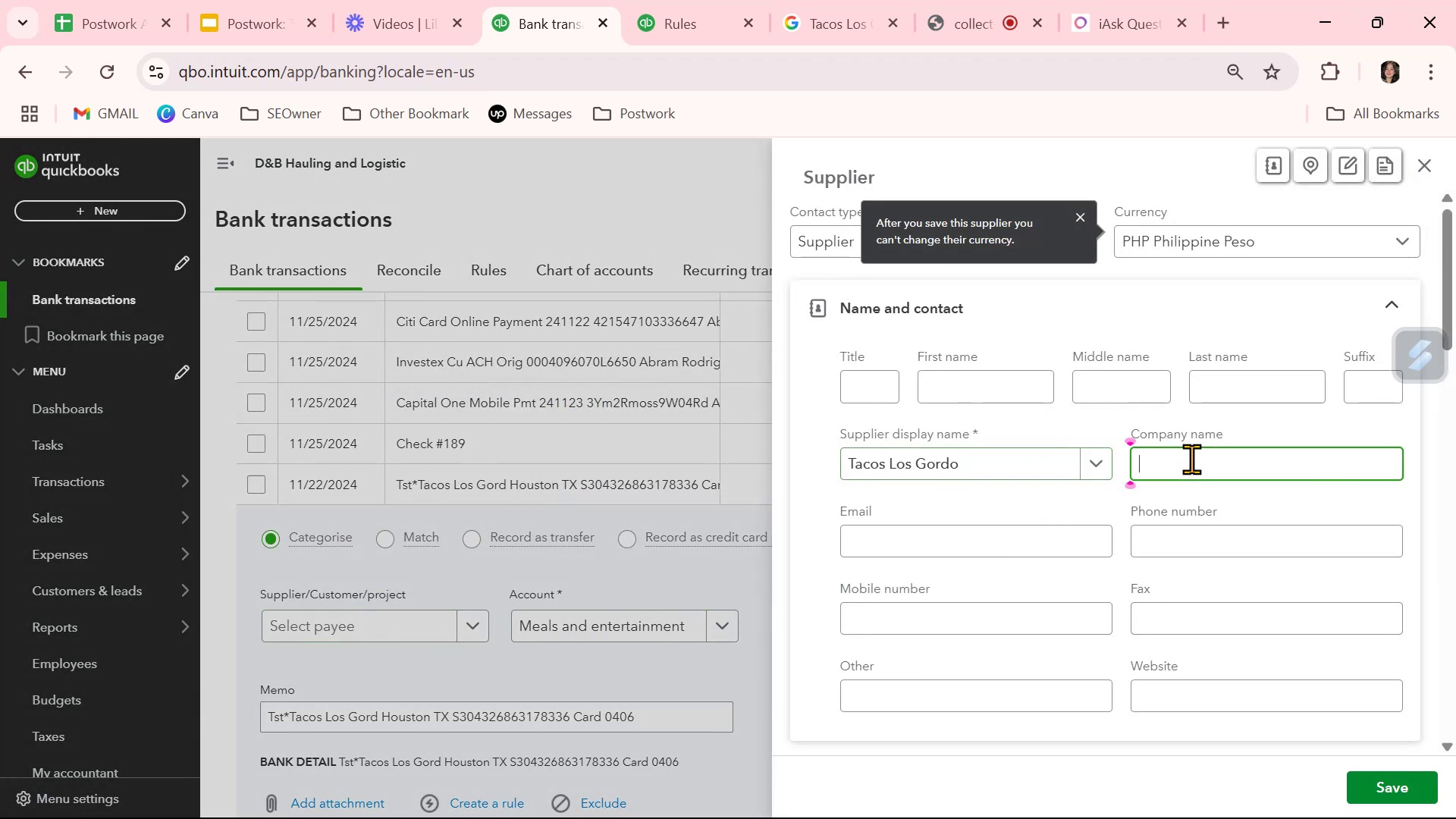 
key(Control+ControlLeft)
 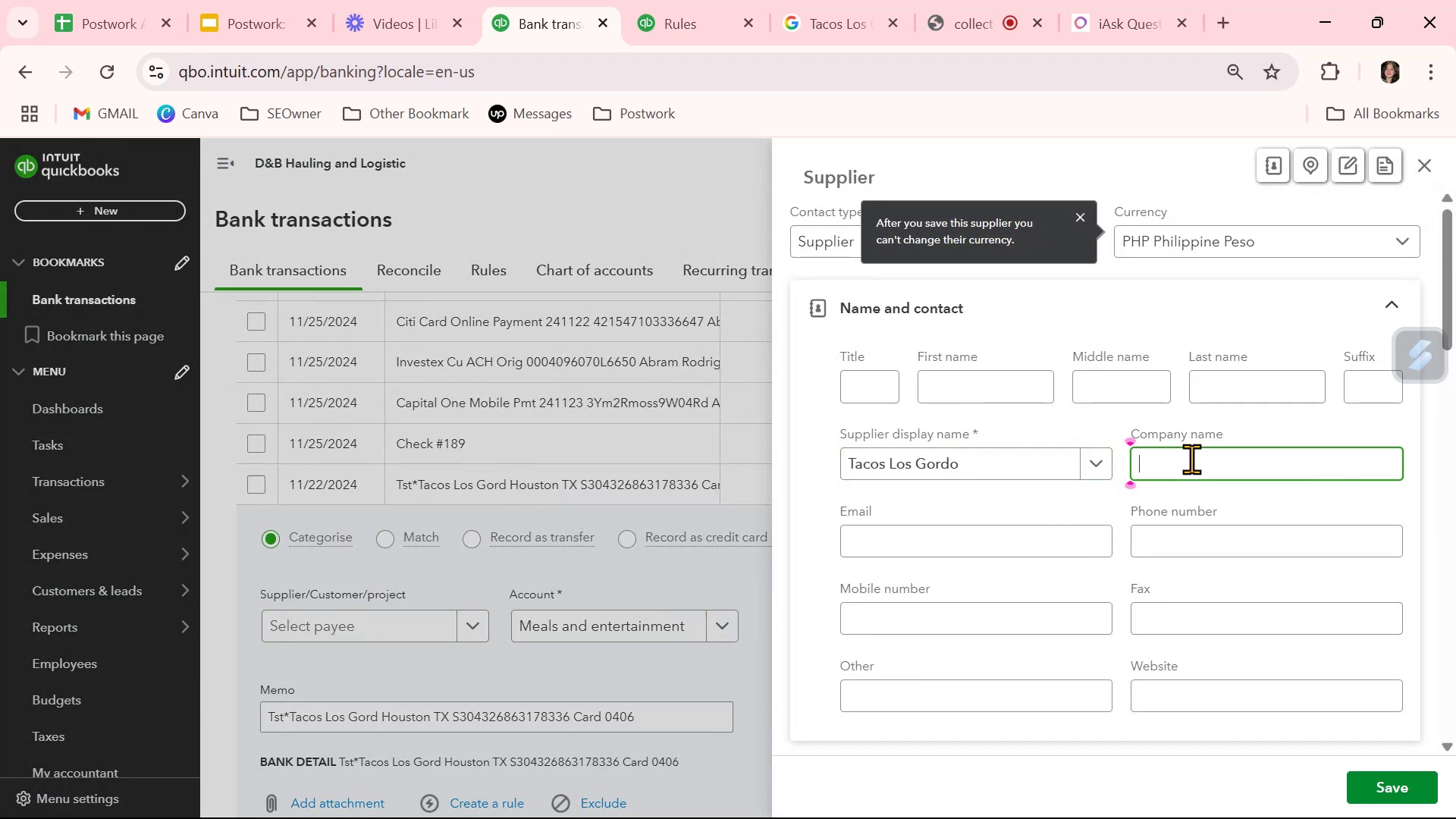 
key(Control+V)
 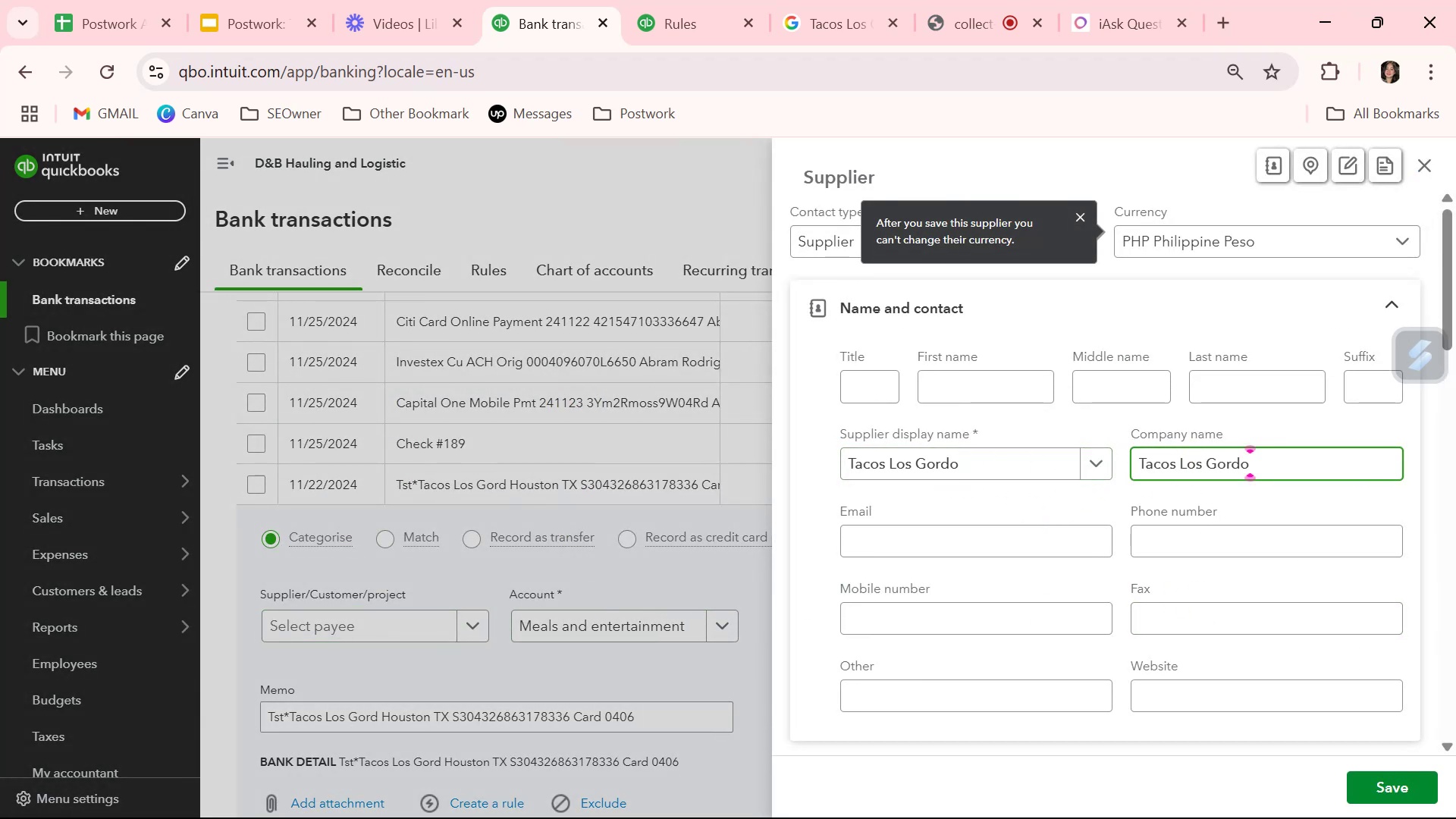 
left_click([1411, 788])
 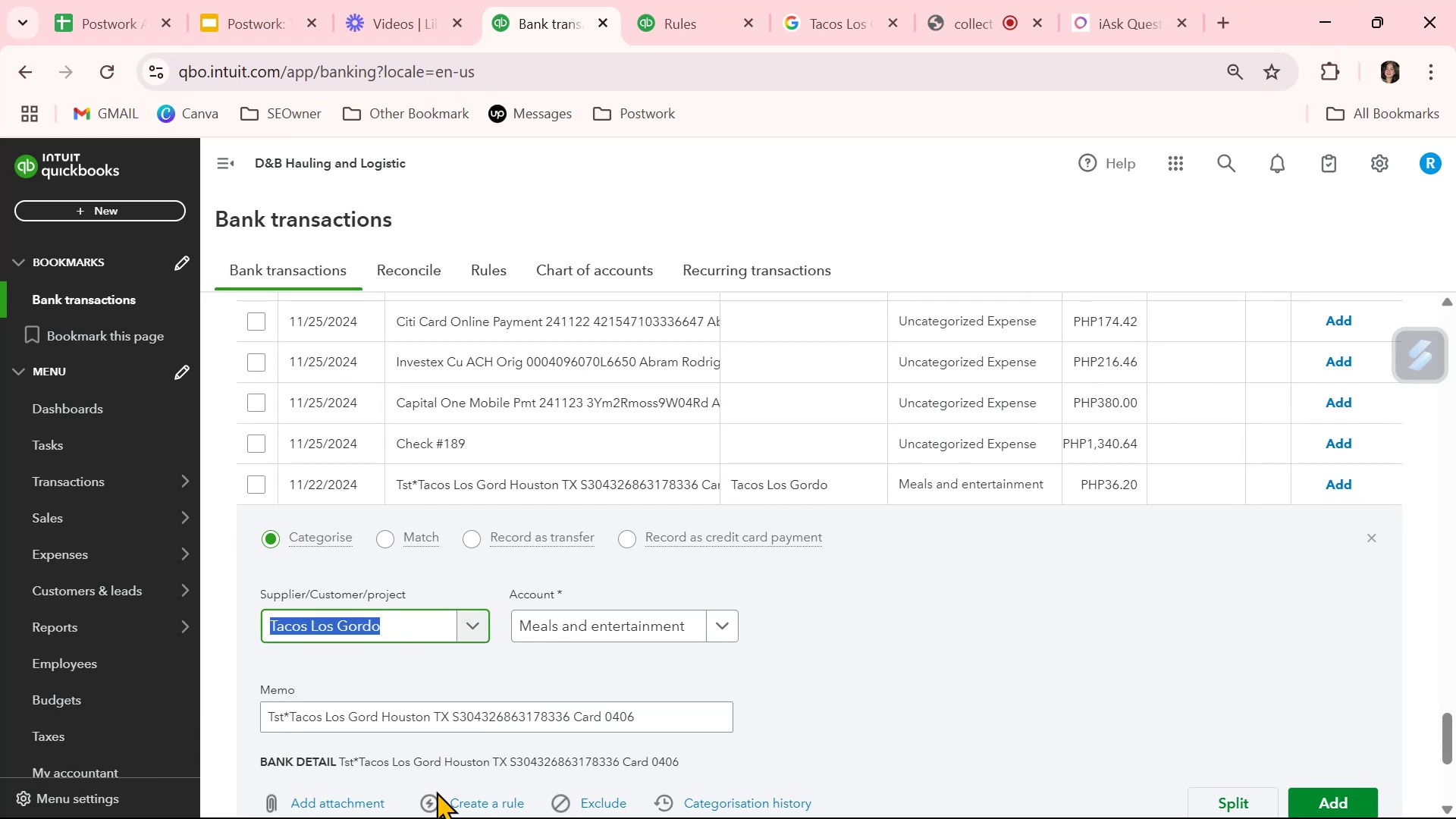 
left_click([492, 799])
 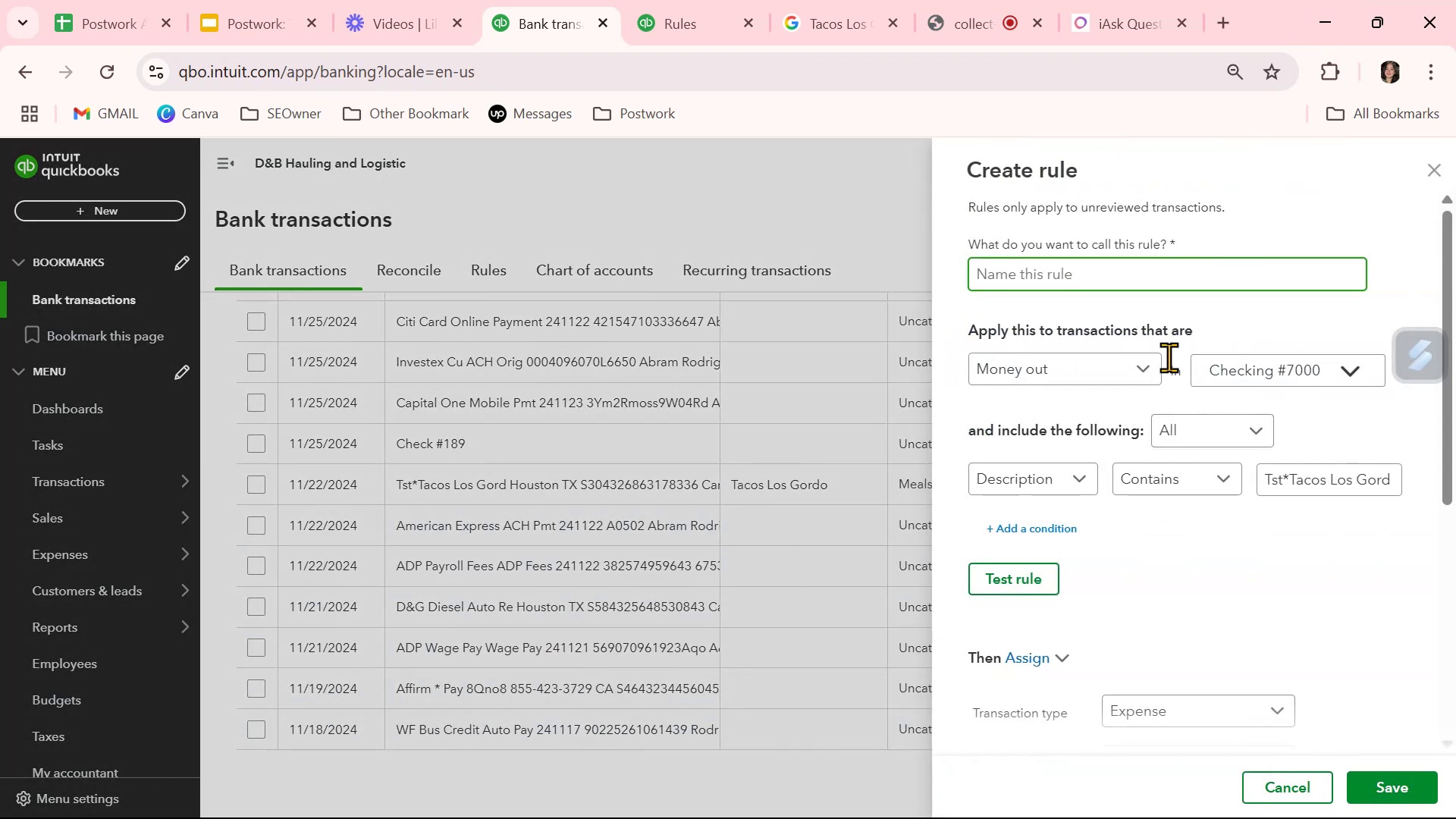 
key(Control+ControlLeft)
 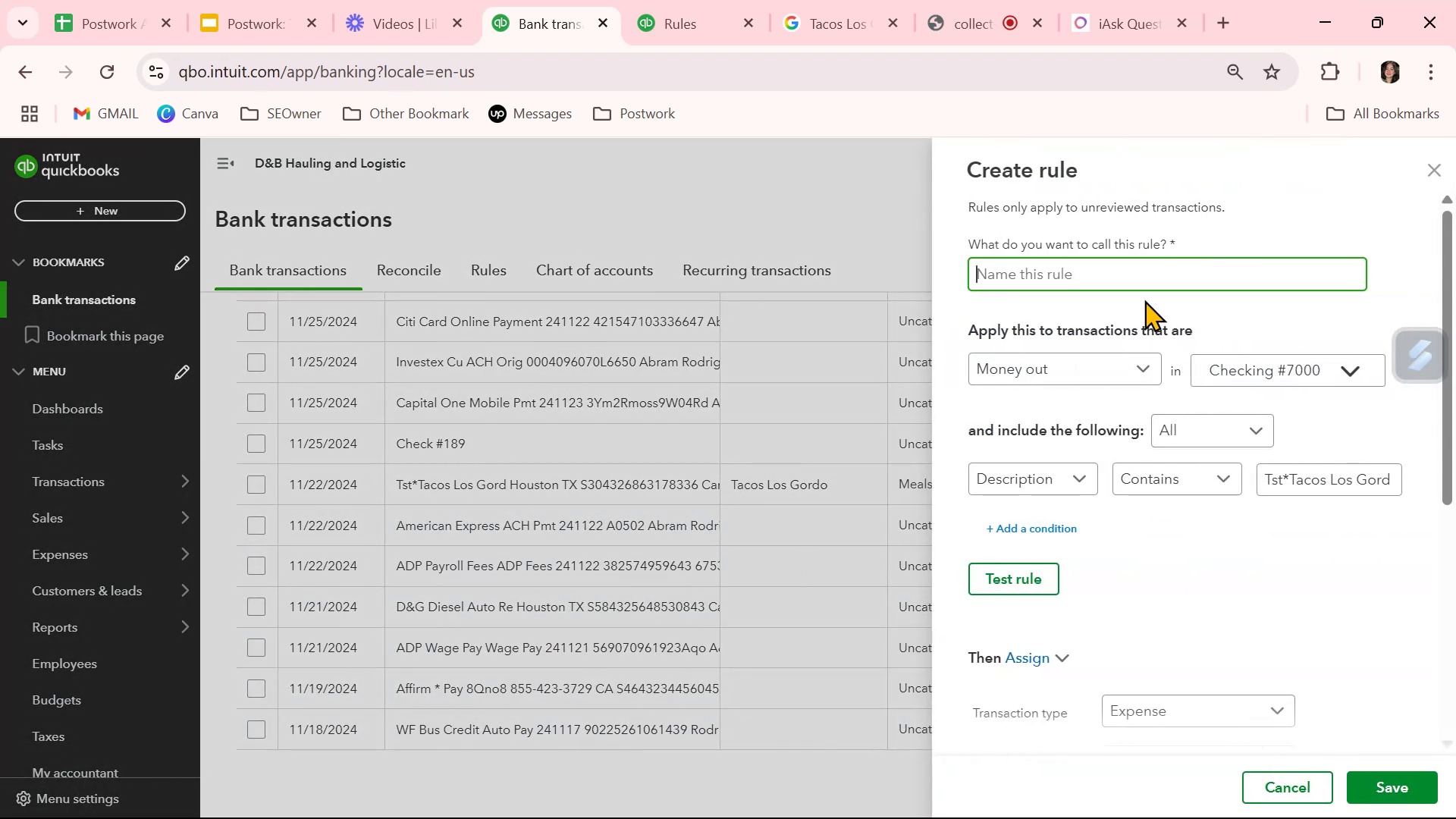 
key(Control+V)
 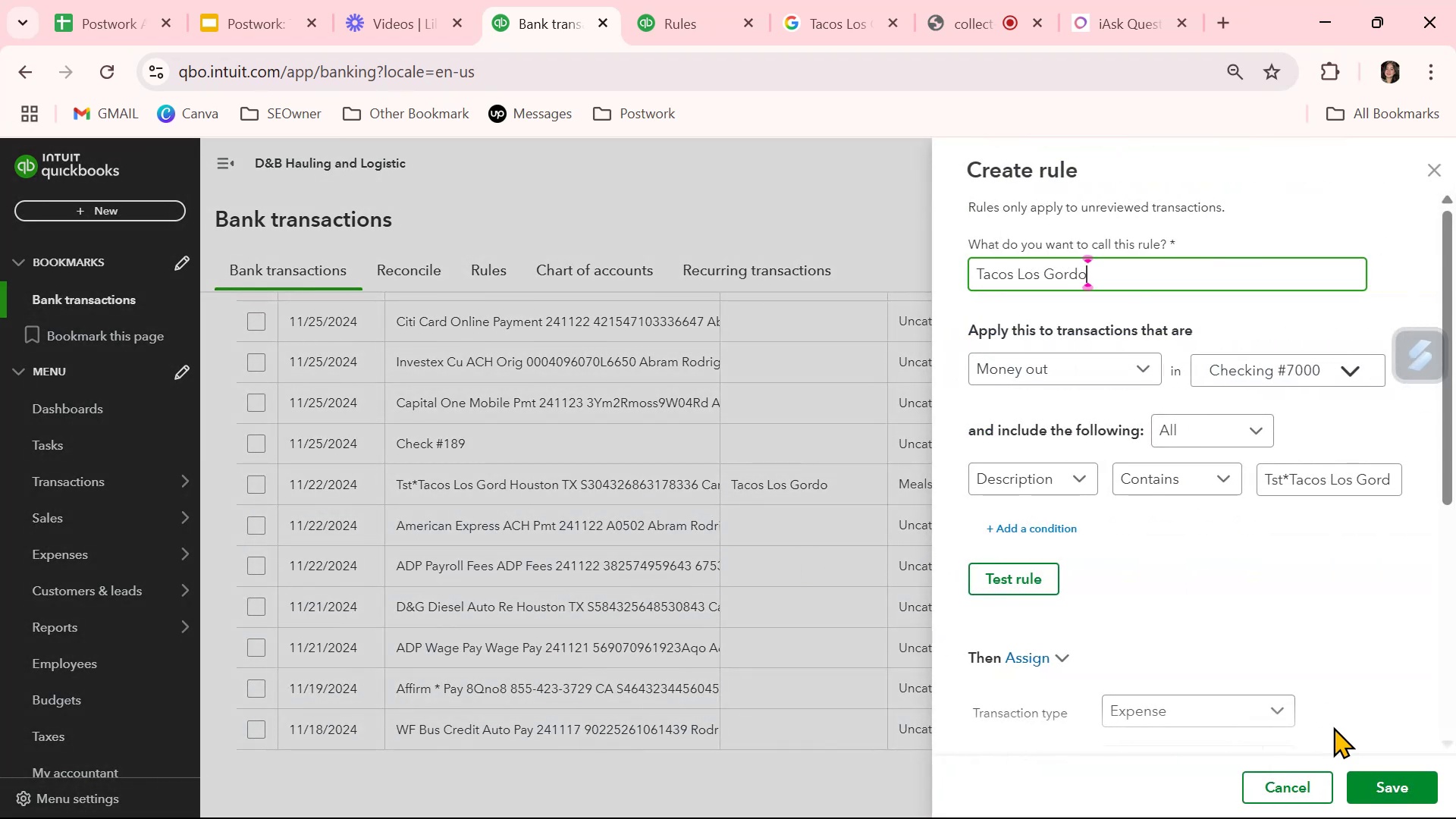 
left_click([1395, 798])
 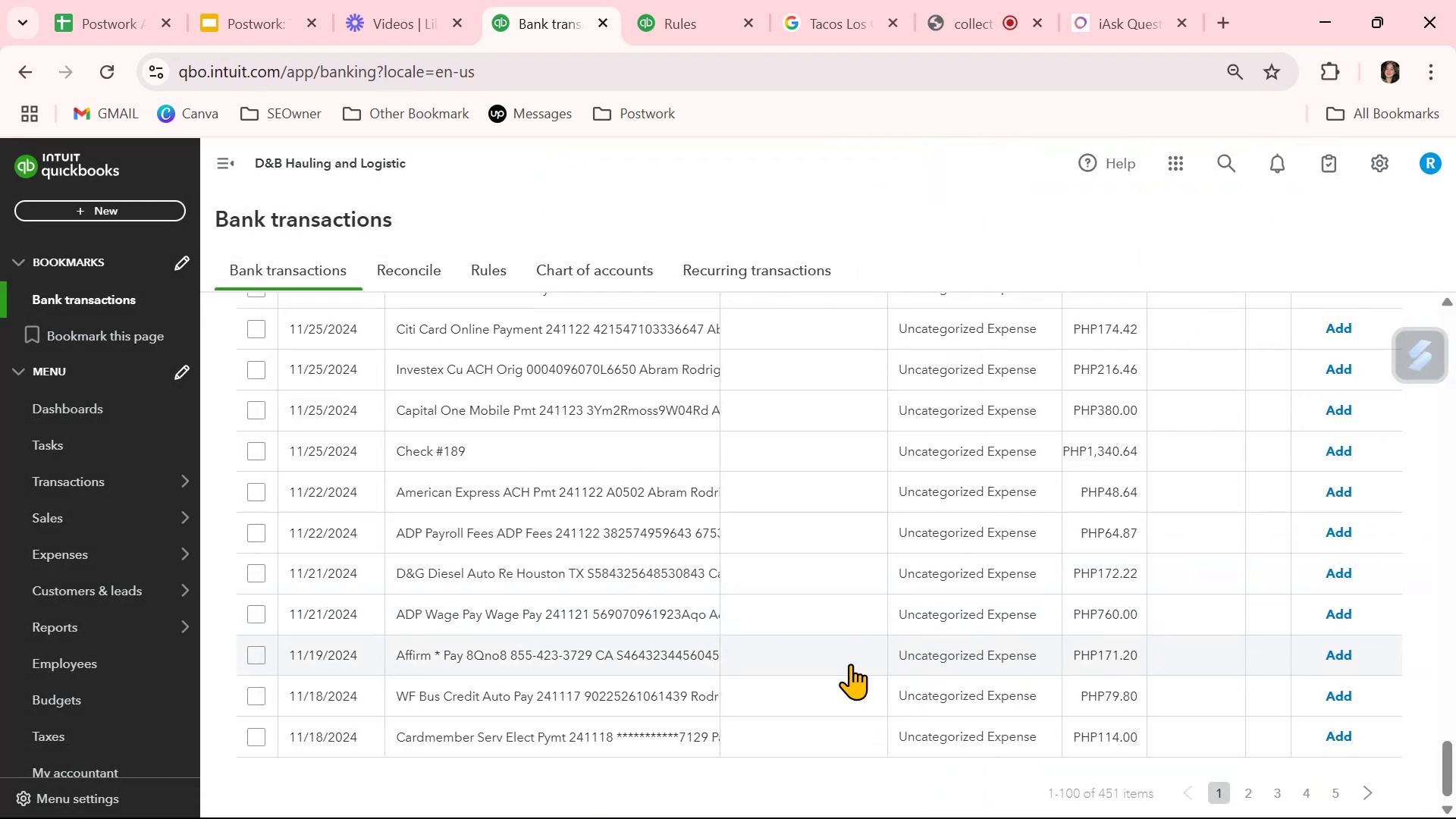 
scroll: coordinate [850, 664], scroll_direction: down, amount: 1.0
 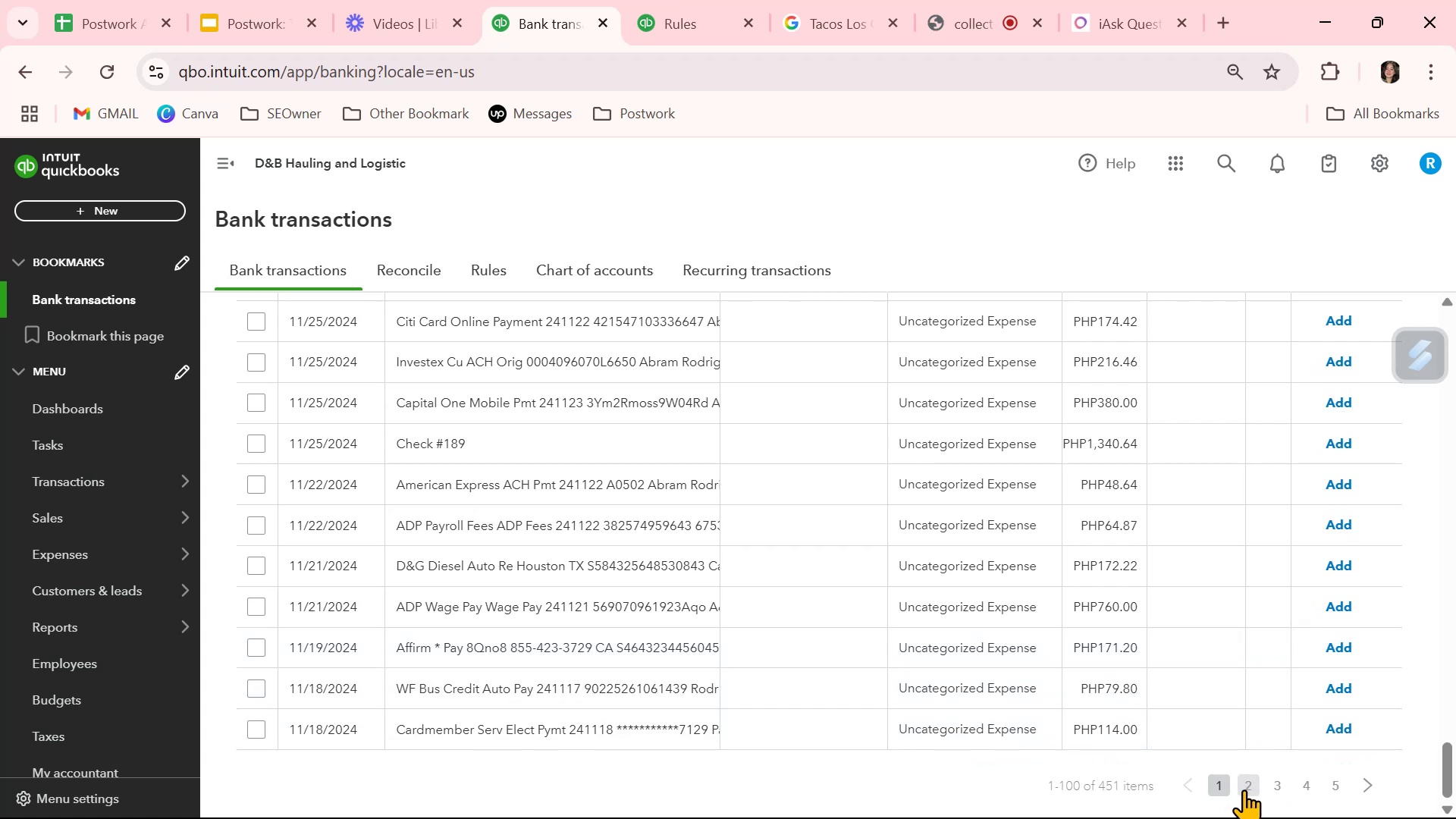 
left_click([1249, 789])
 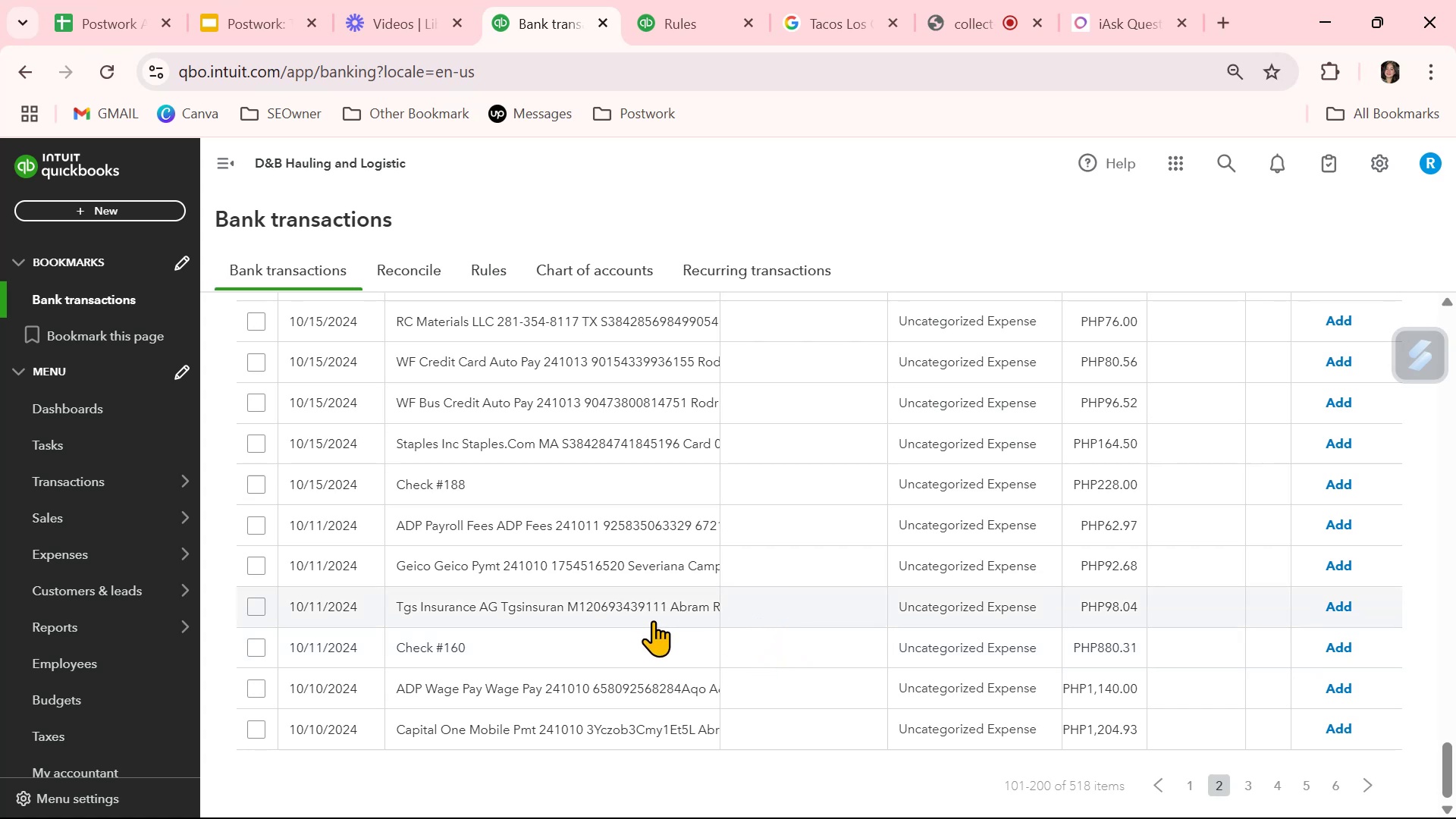 
wait(18.75)
 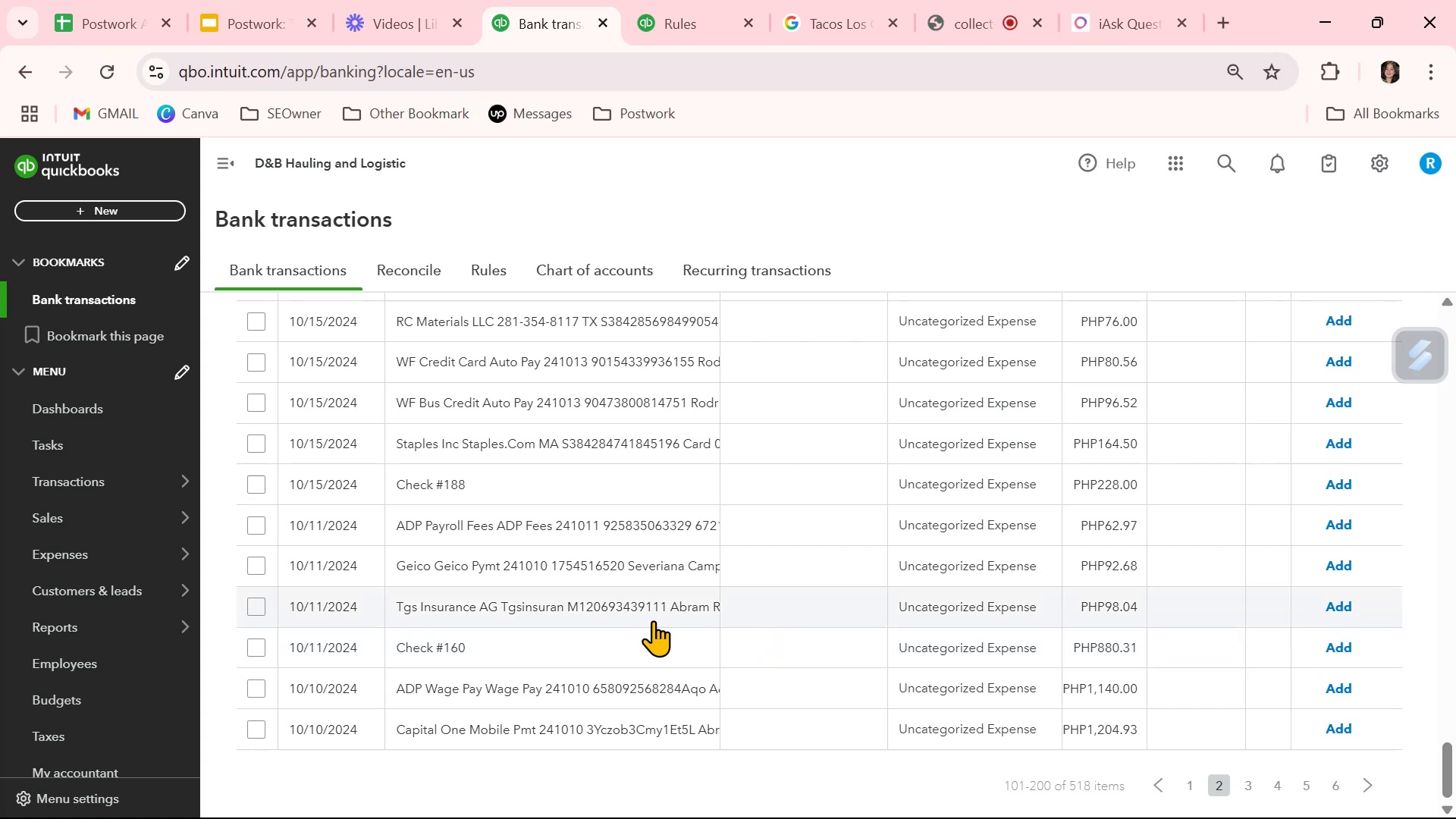 
left_click([958, 611])
 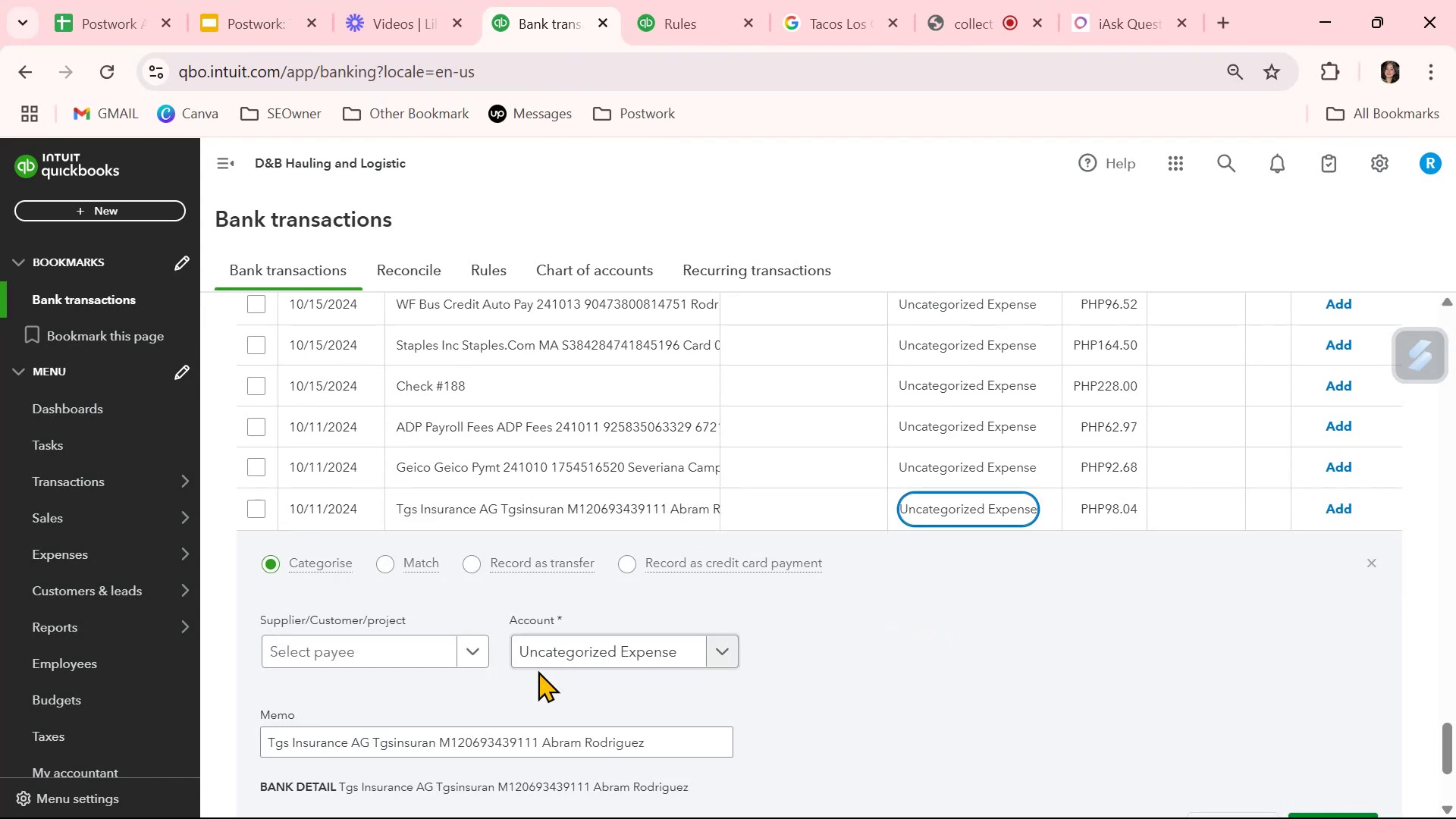 
left_click([559, 651])
 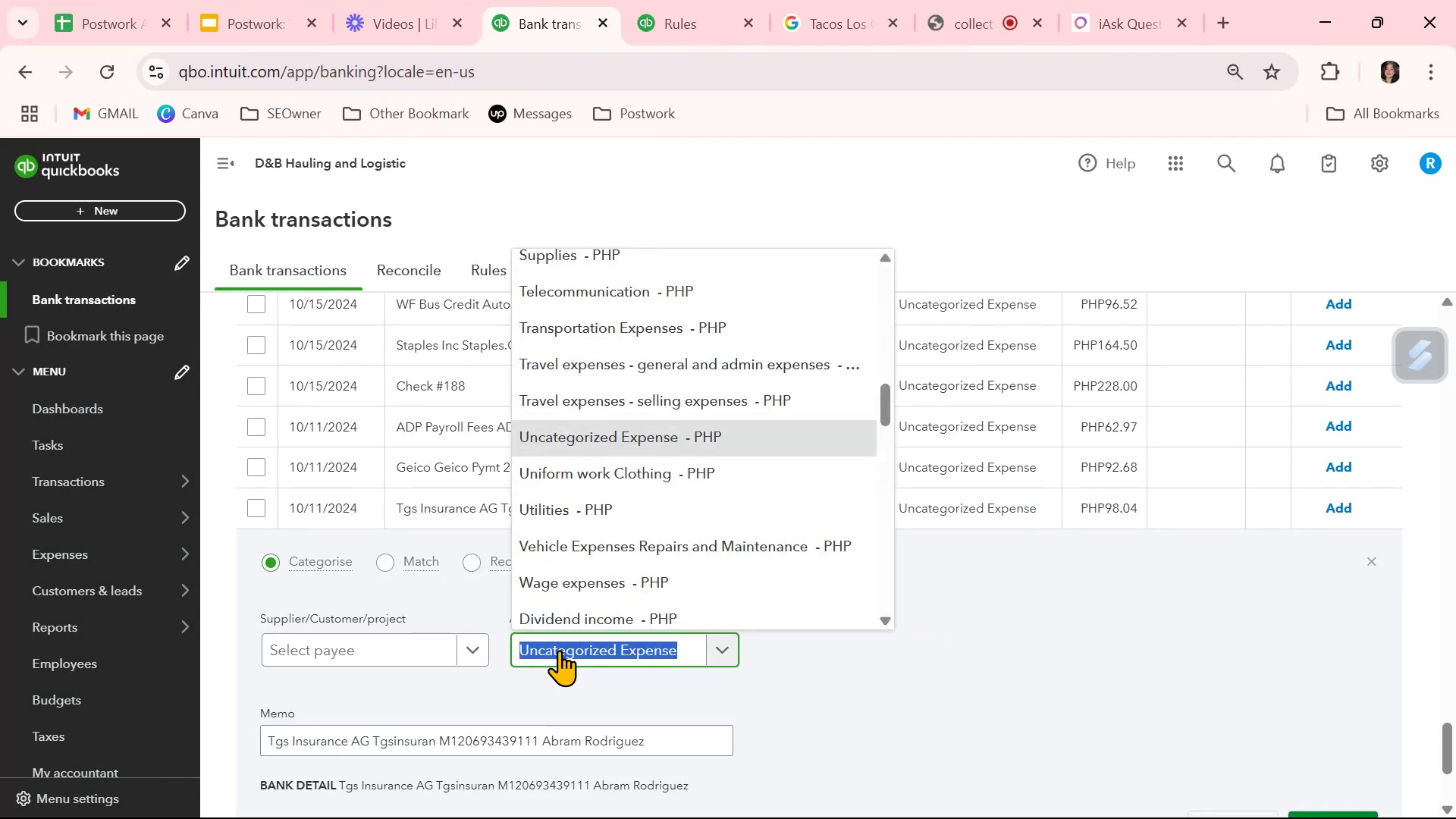 
type(insu)
 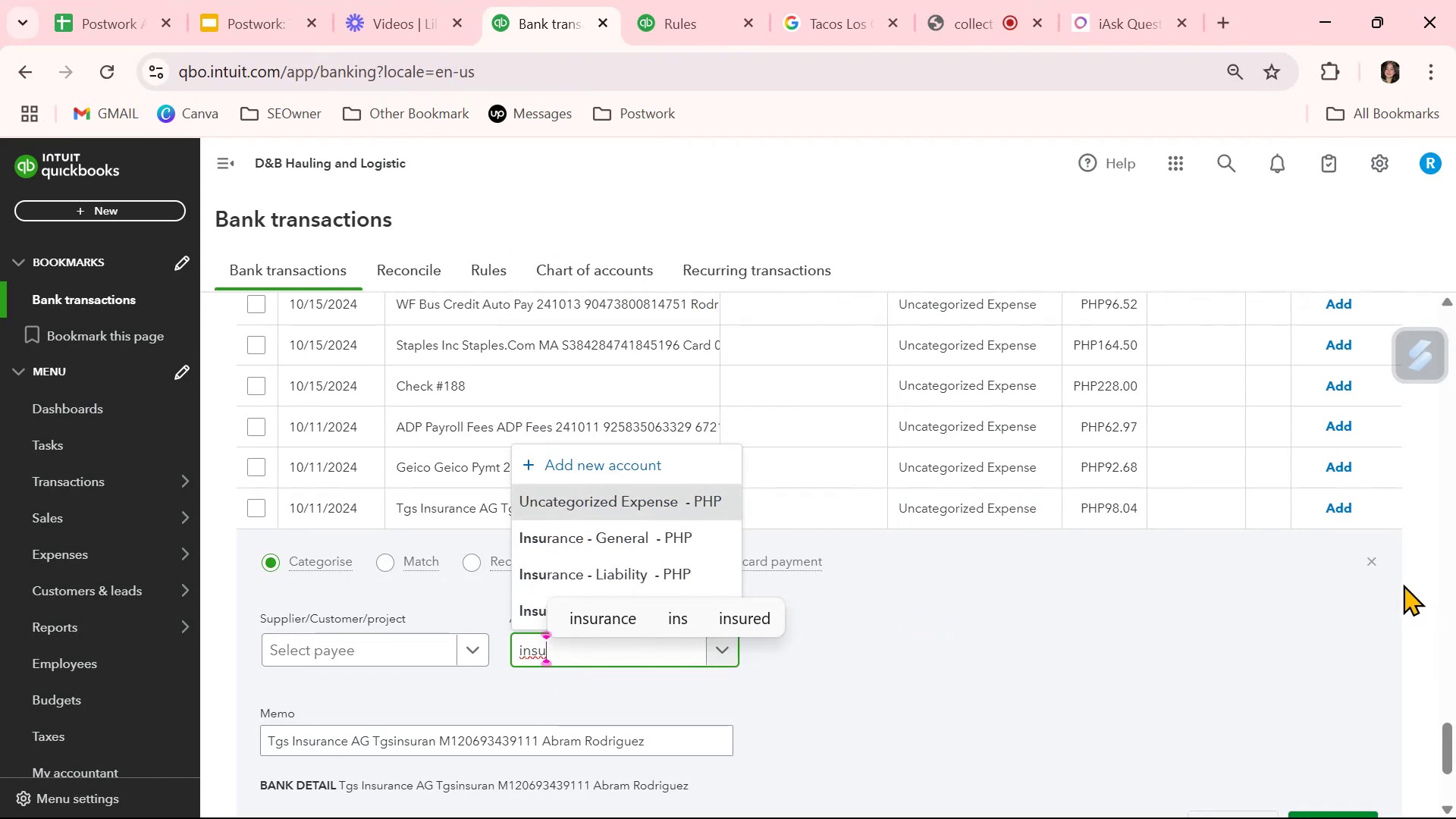 
left_click([1375, 563])
 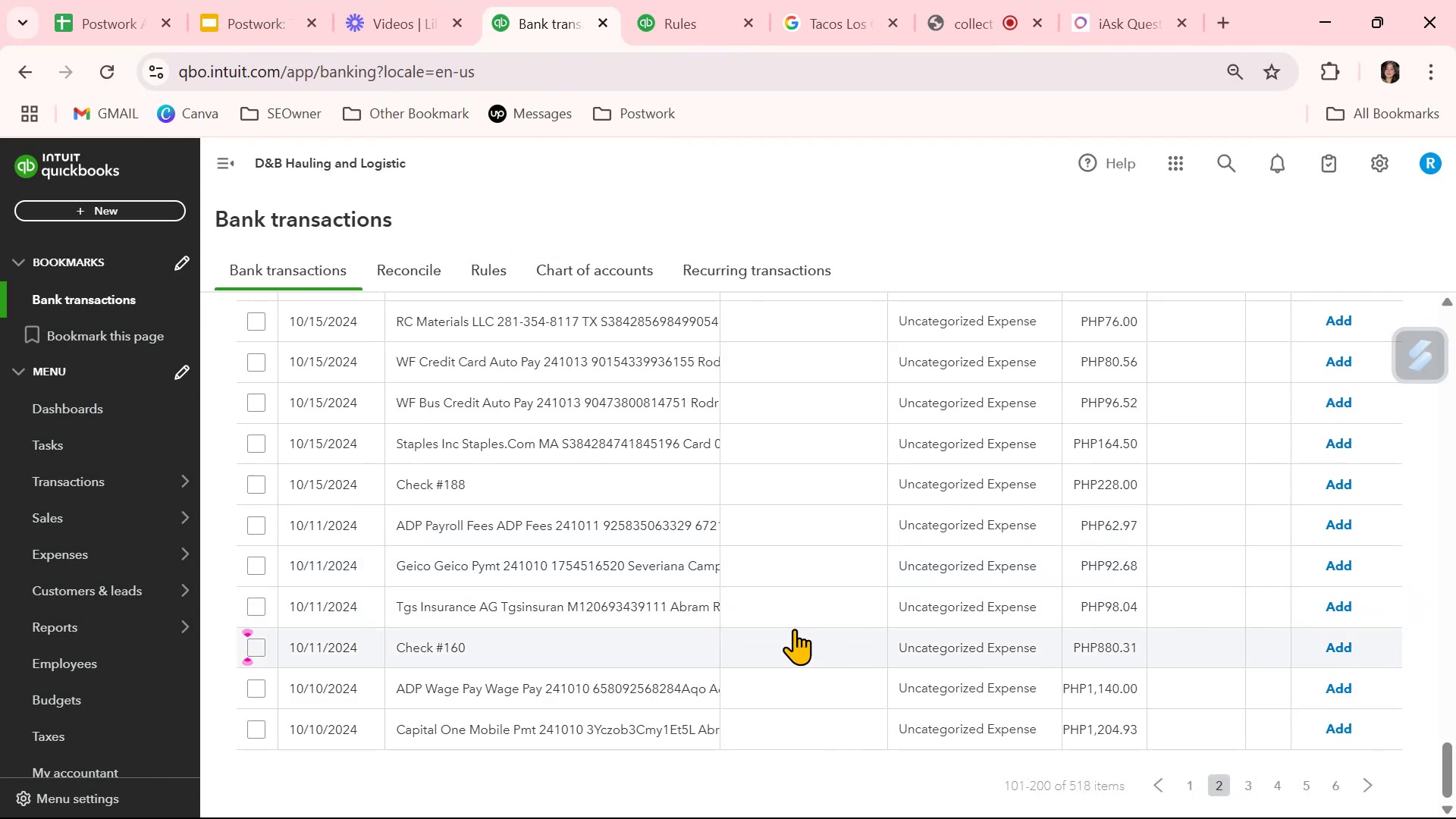 
scroll: coordinate [794, 629], scroll_direction: up, amount: 2.0
 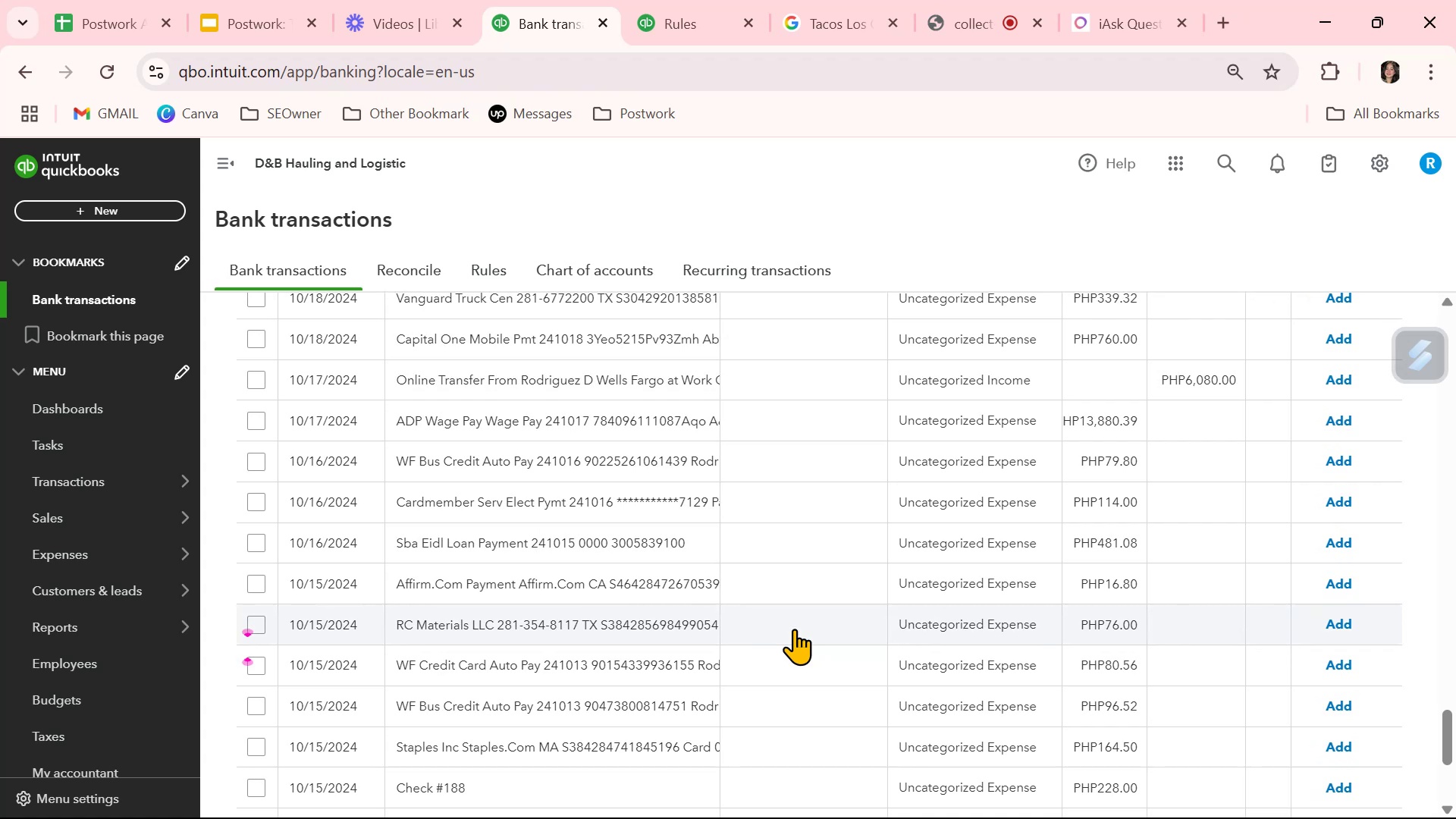 
wait(5.98)
 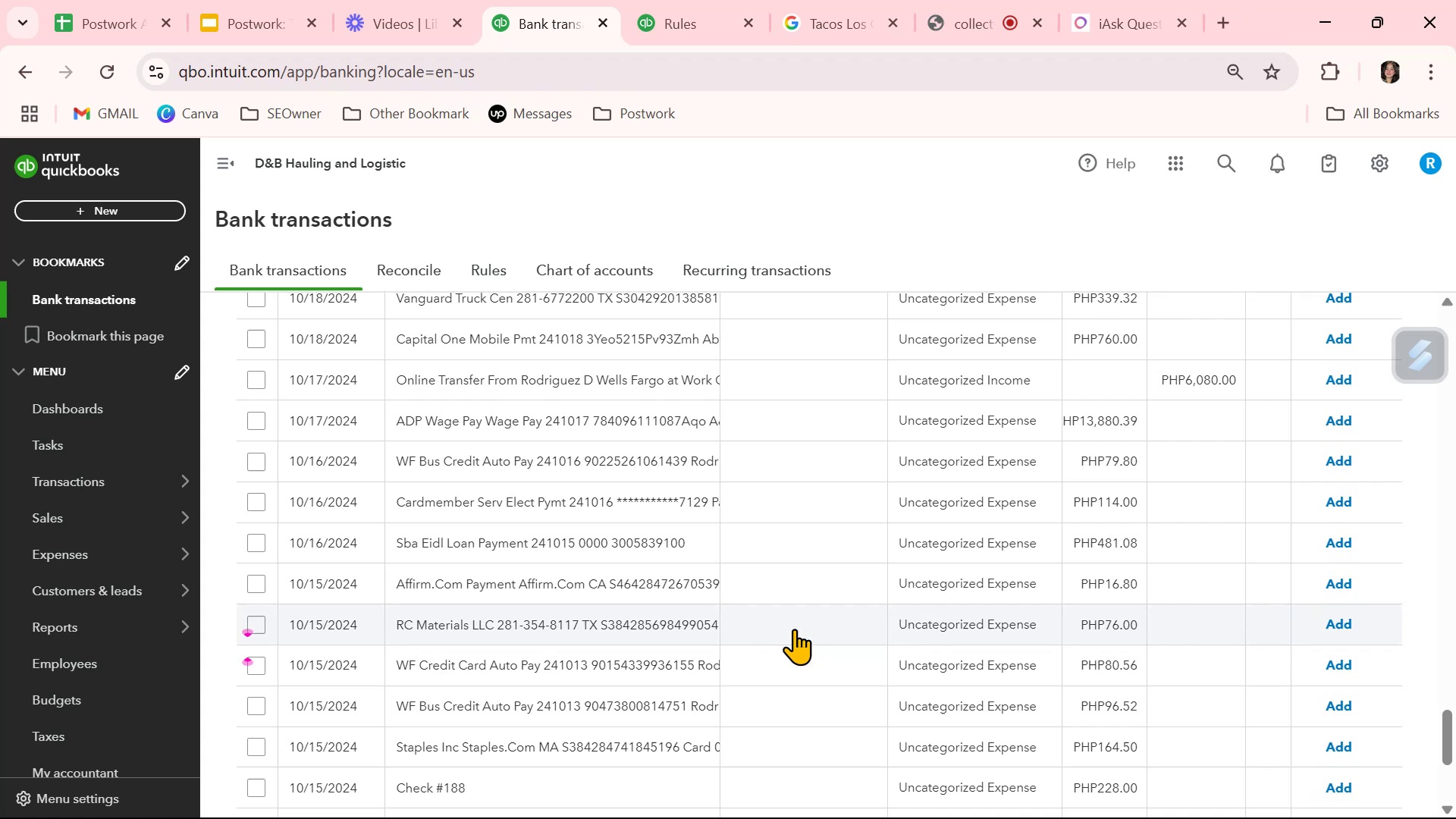 
scroll: coordinate [878, 629], scroll_direction: up, amount: 22.0
 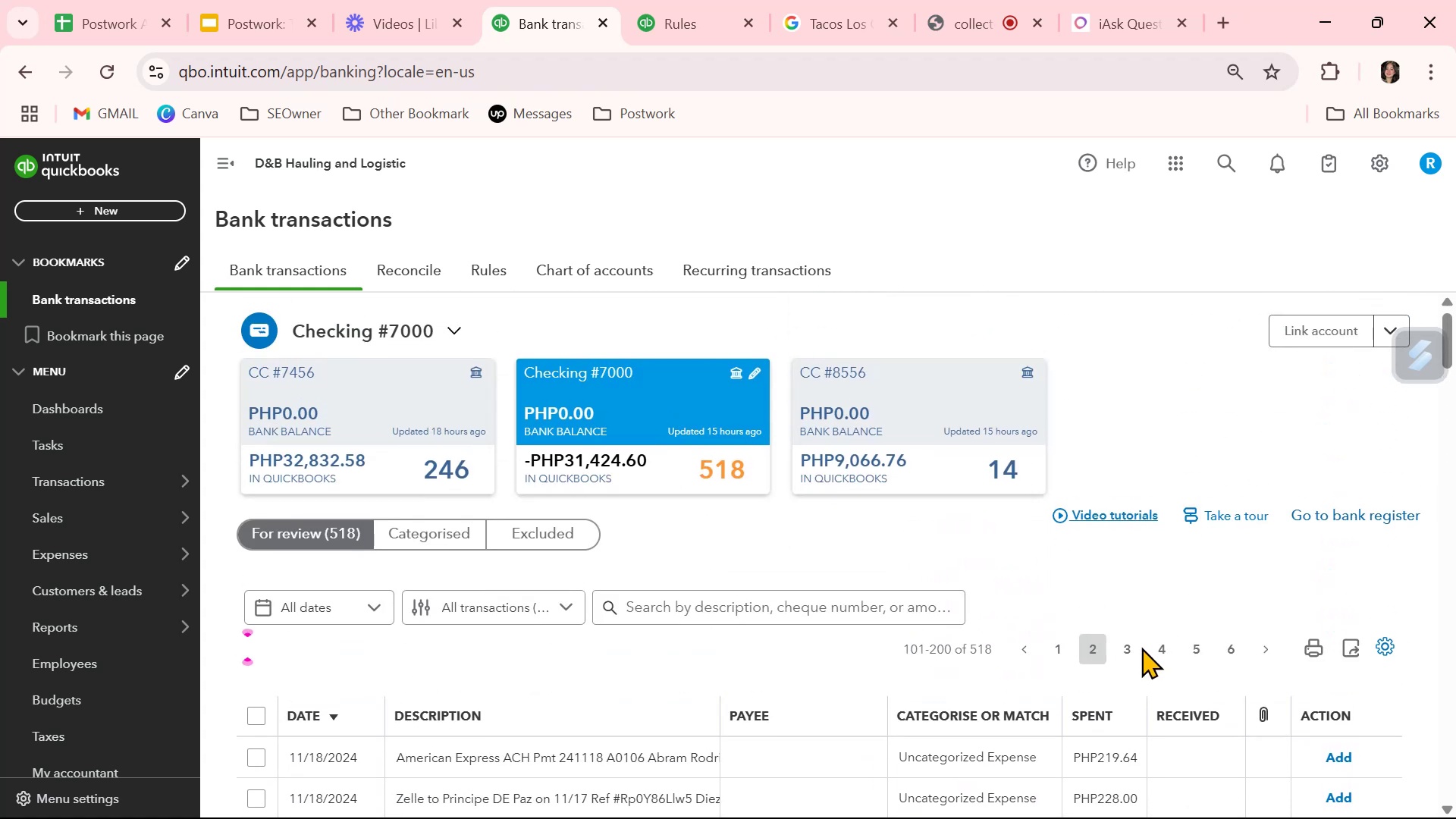 
left_click([1132, 648])
 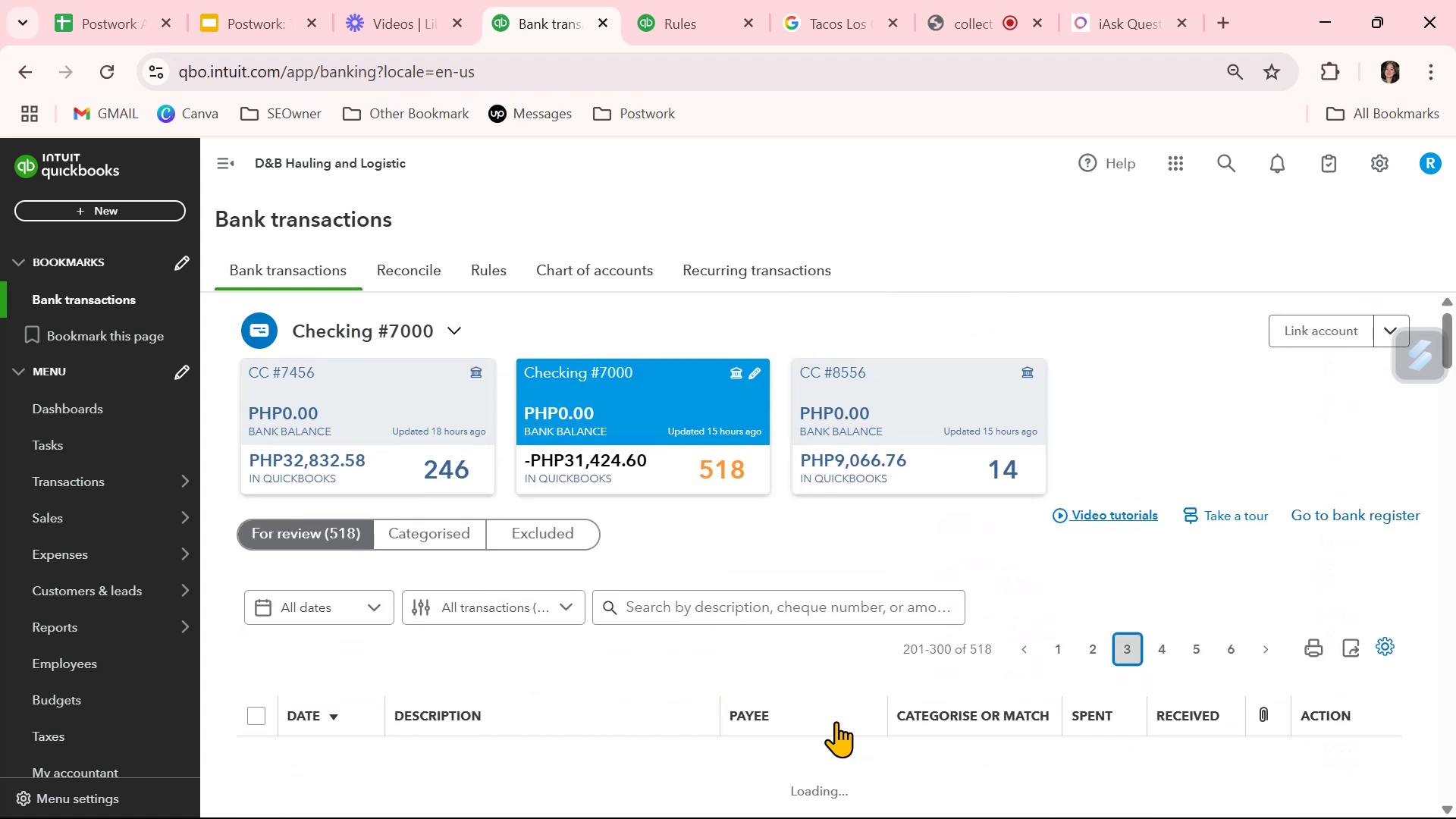 
scroll: coordinate [836, 721], scroll_direction: down, amount: 7.0
 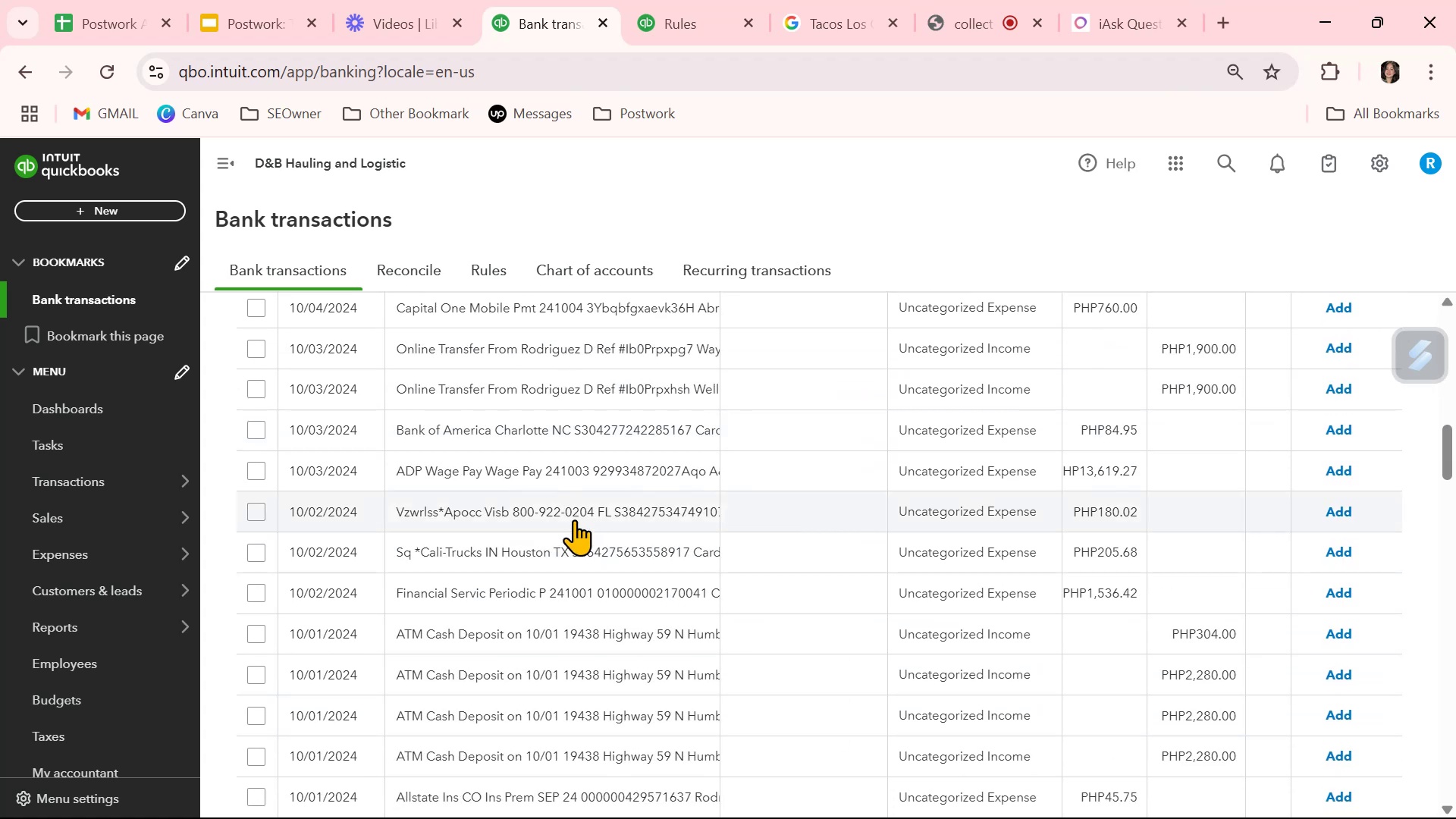 
wait(8.22)
 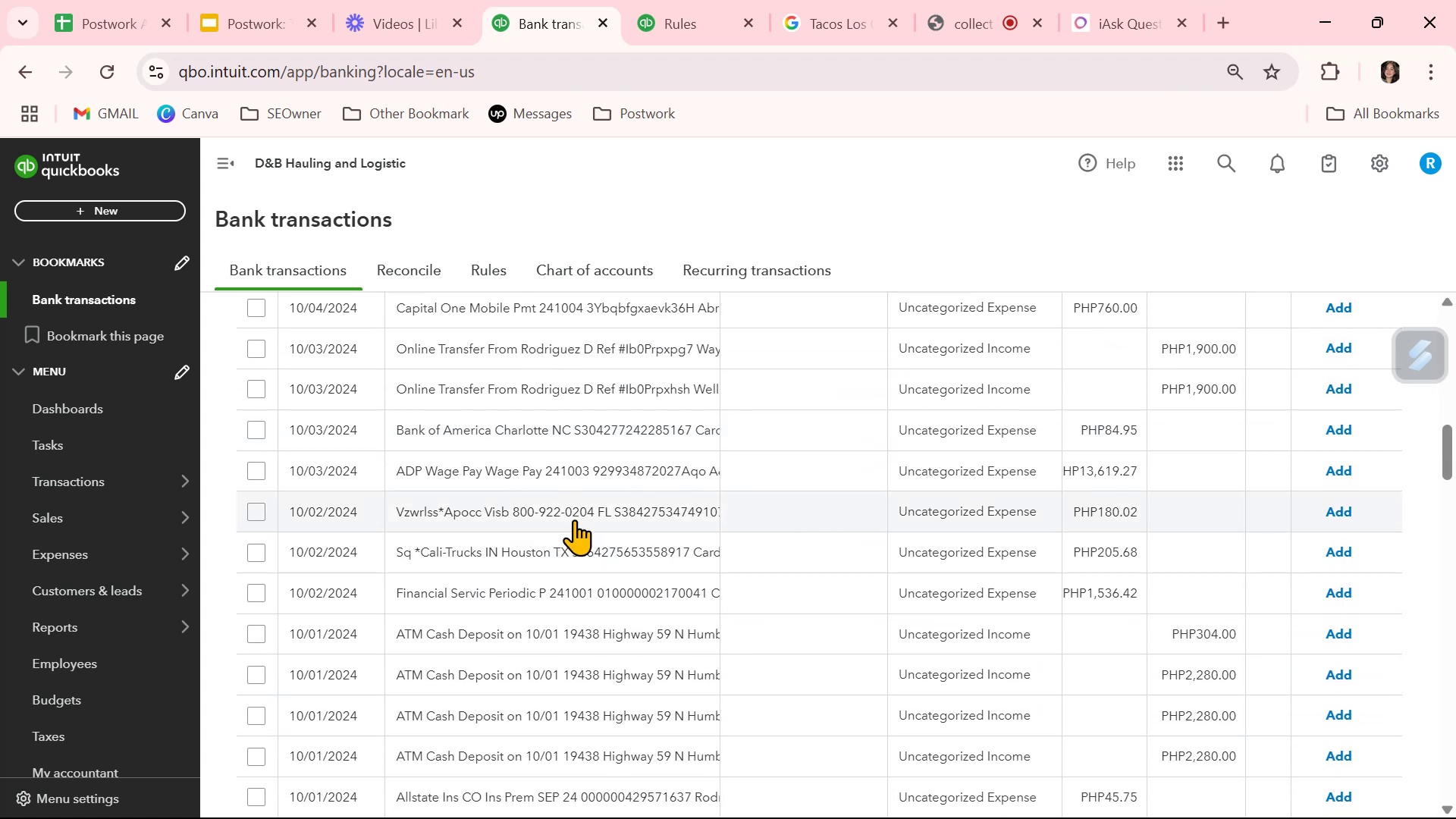 
scroll: coordinate [823, 693], scroll_direction: down, amount: 8.0
 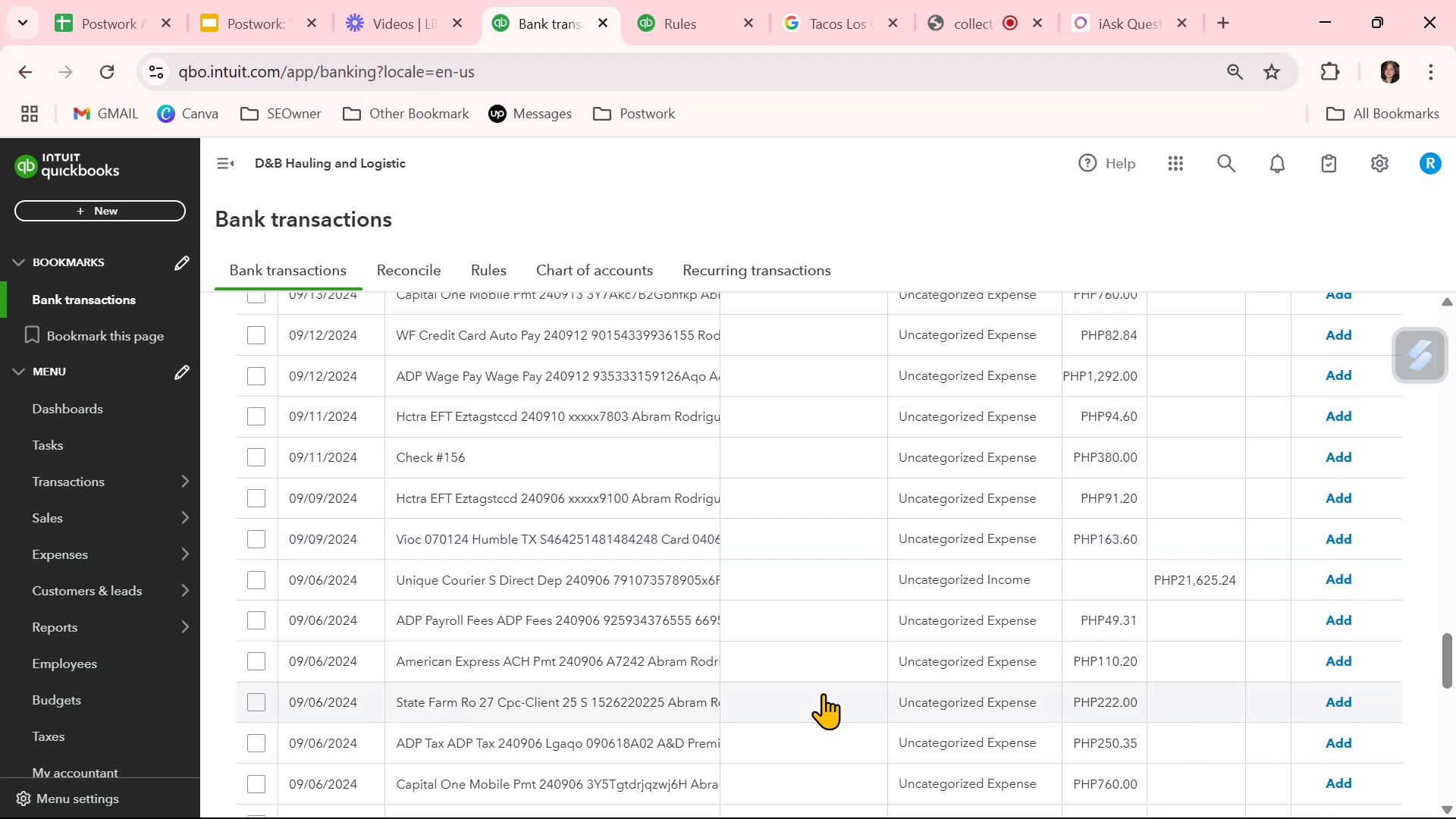 
scroll: coordinate [823, 693], scroll_direction: down, amount: 6.0
 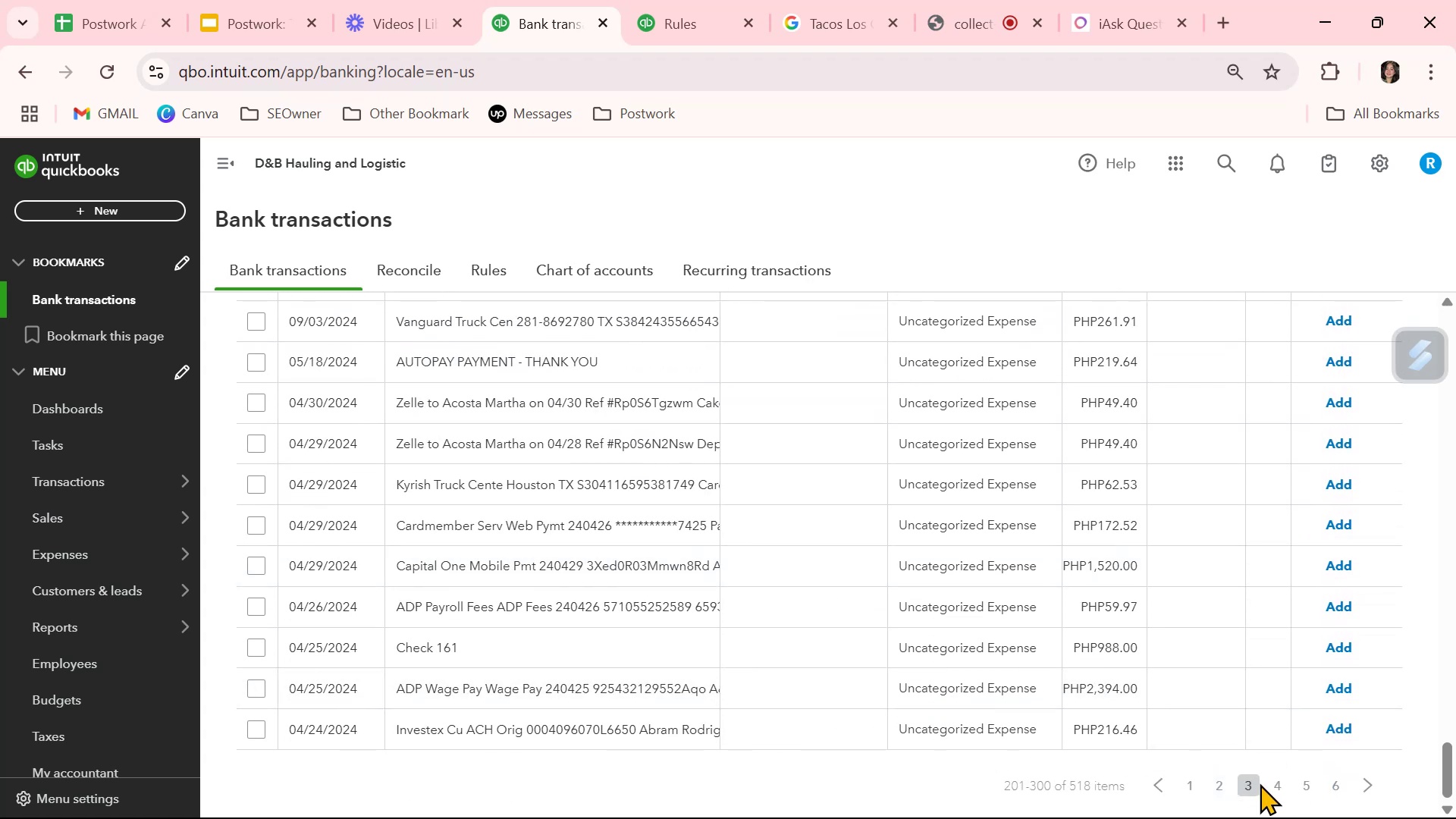 
left_click([1273, 783])
 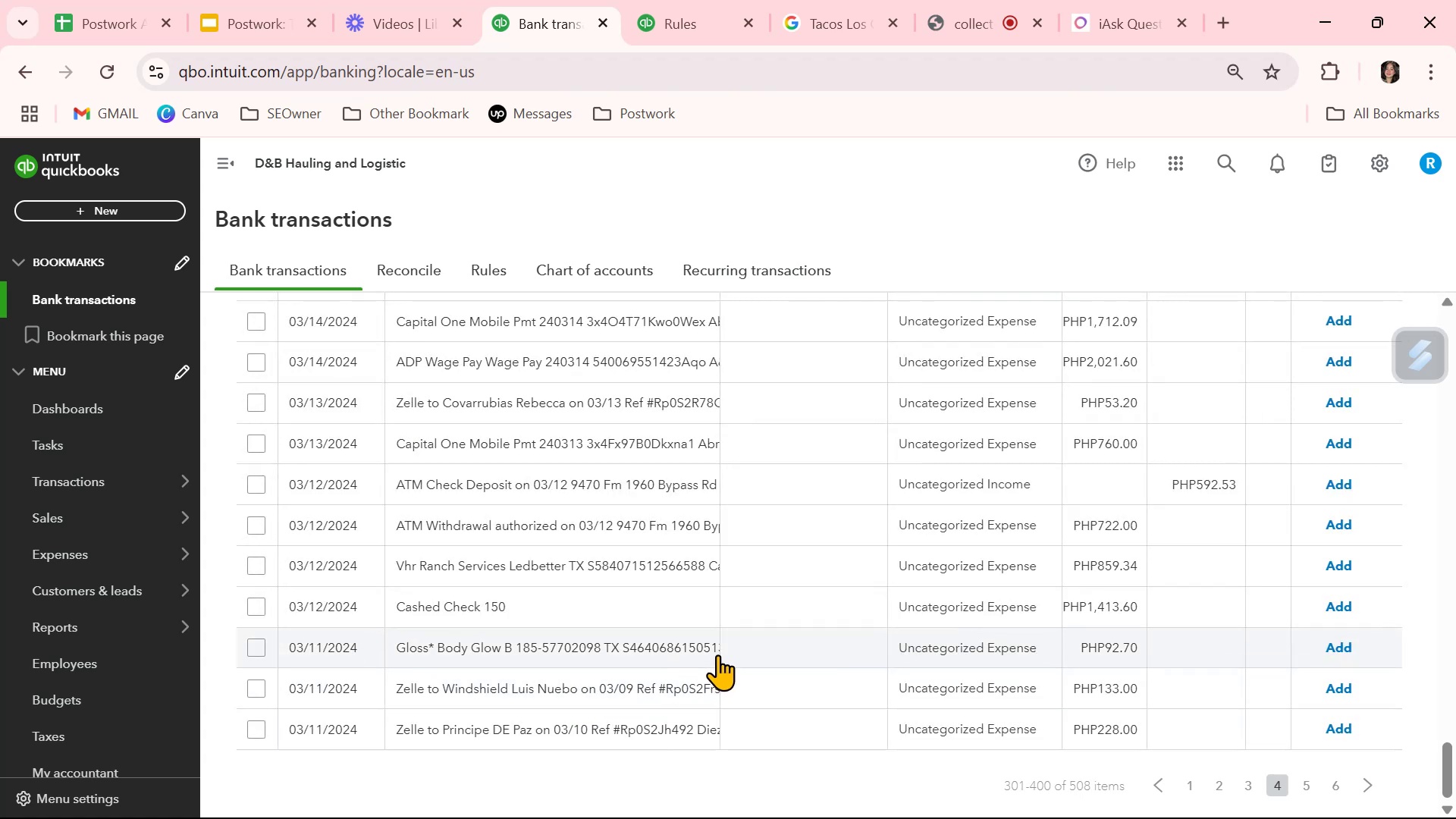 
scroll: coordinate [717, 654], scroll_direction: up, amount: 3.0
 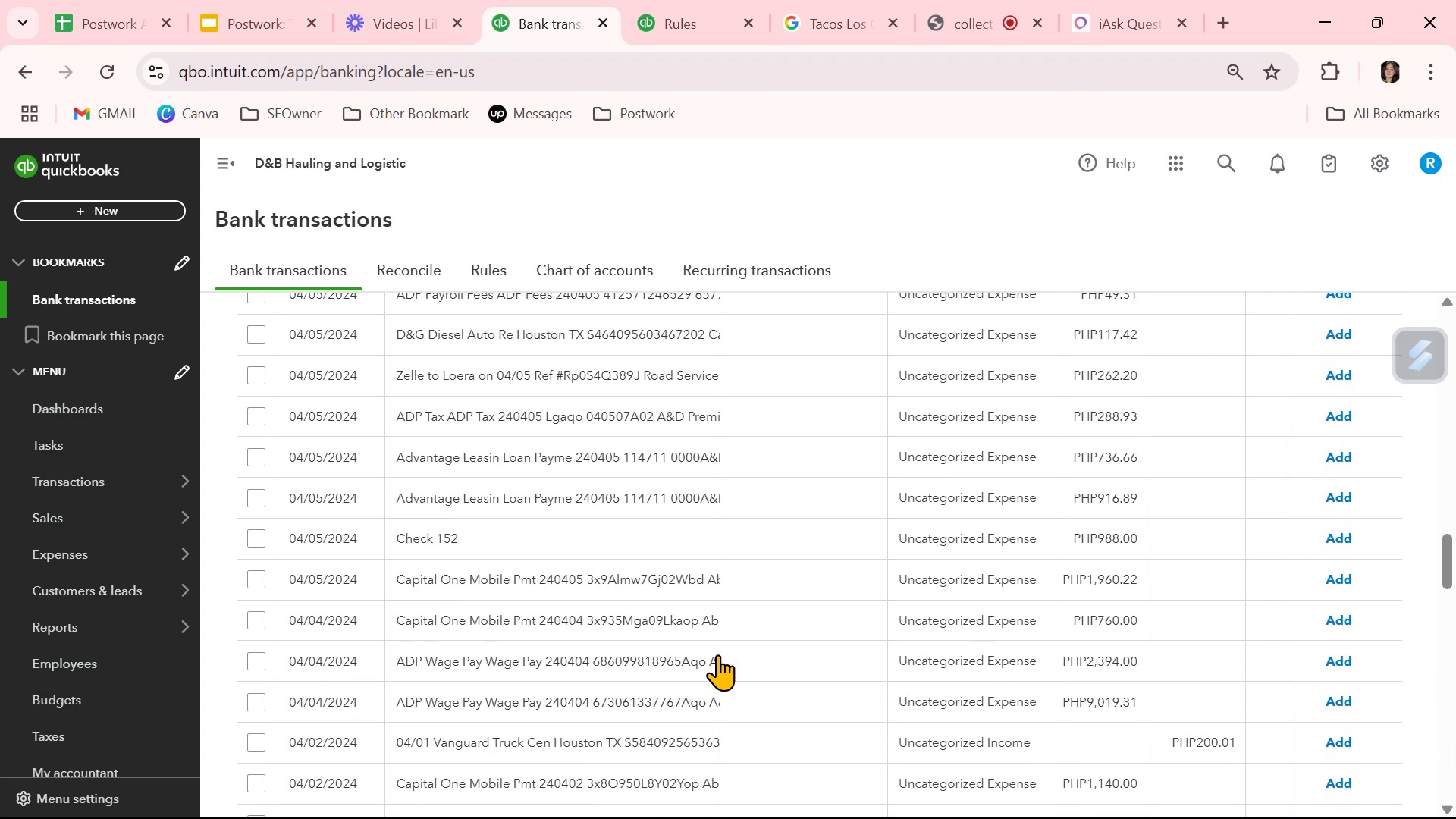 
scroll: coordinate [717, 654], scroll_direction: down, amount: 3.0
 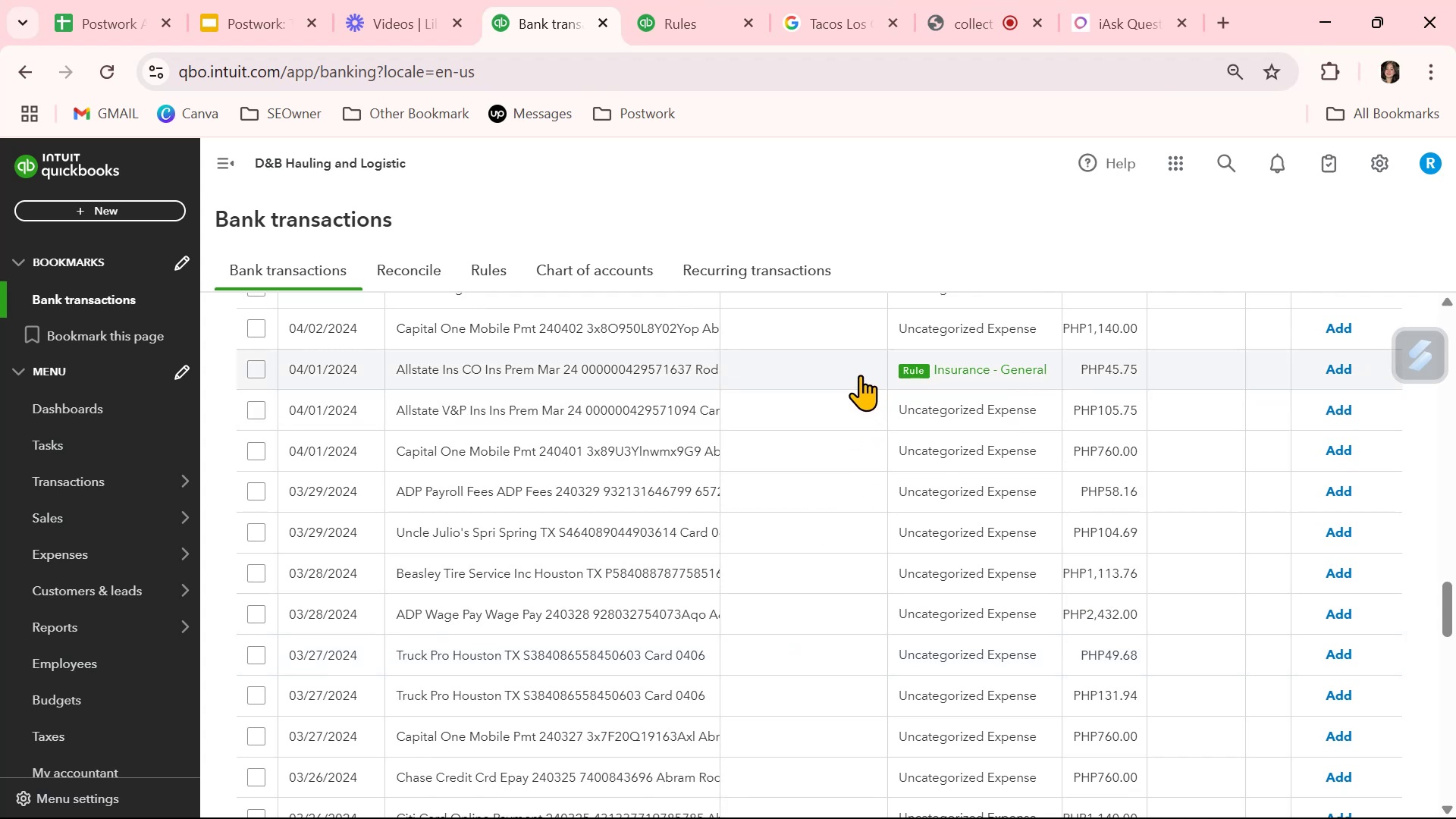 
wait(7.62)
 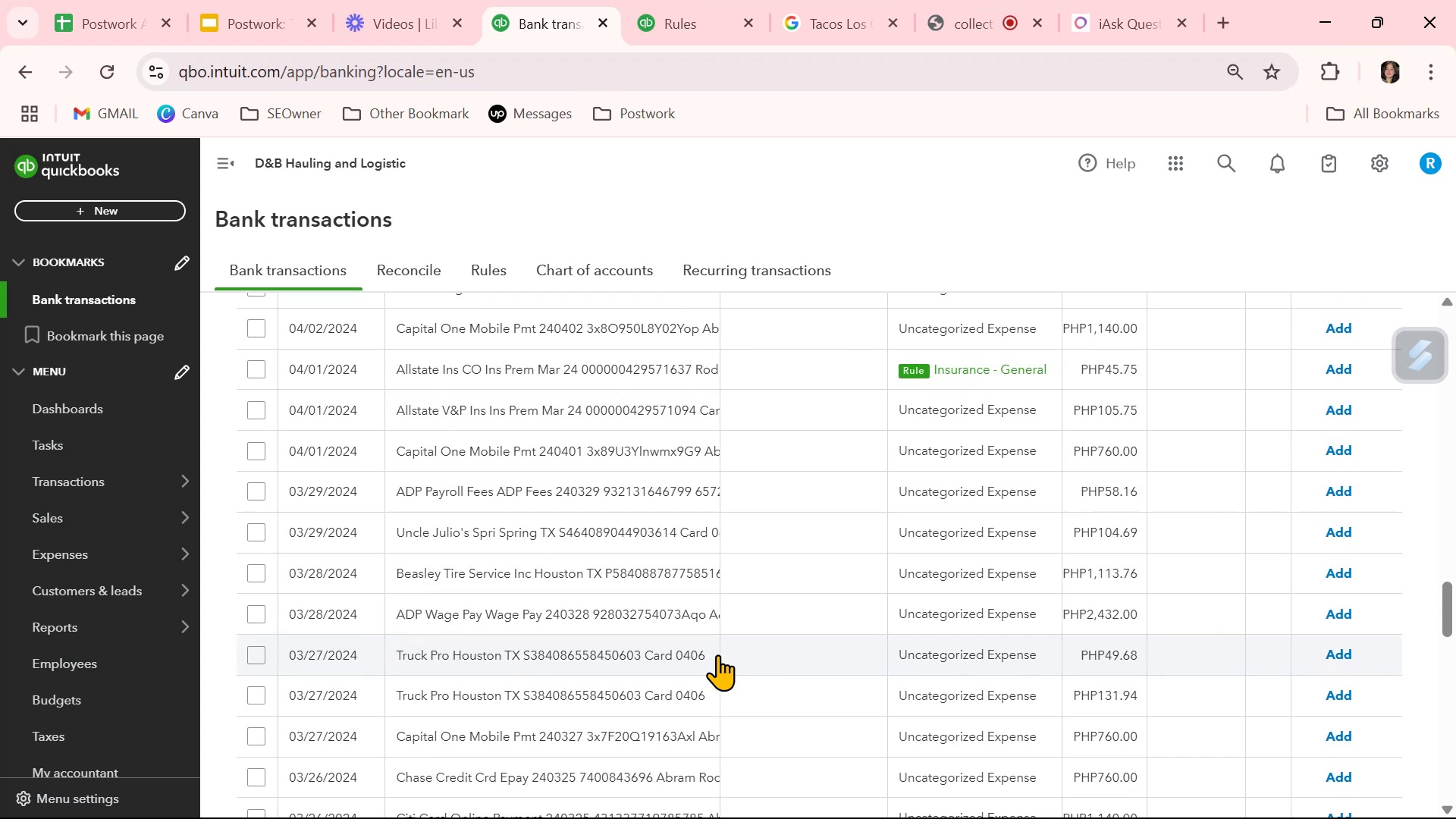 
left_click([843, 375])
 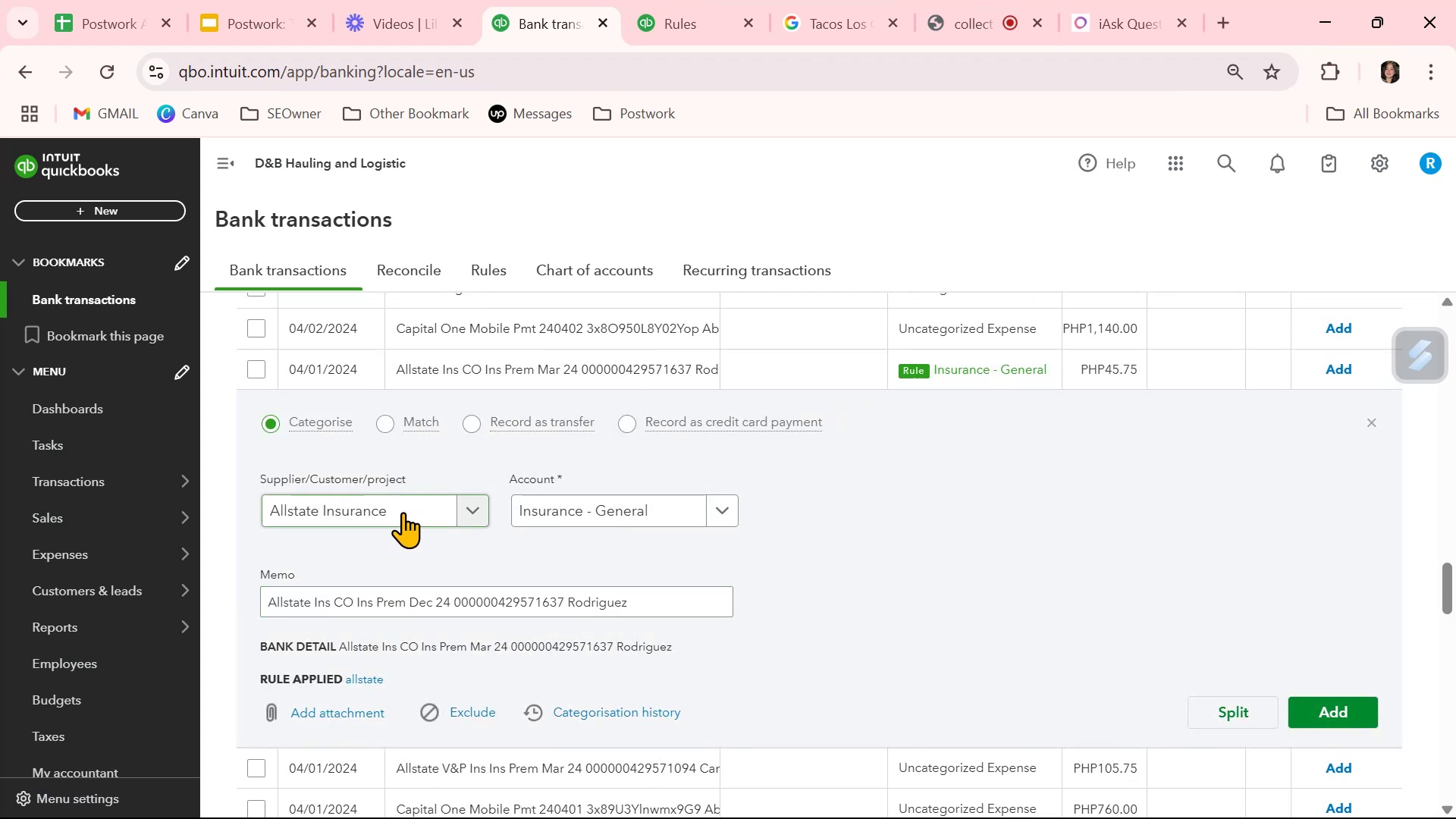 
left_click([403, 512])
 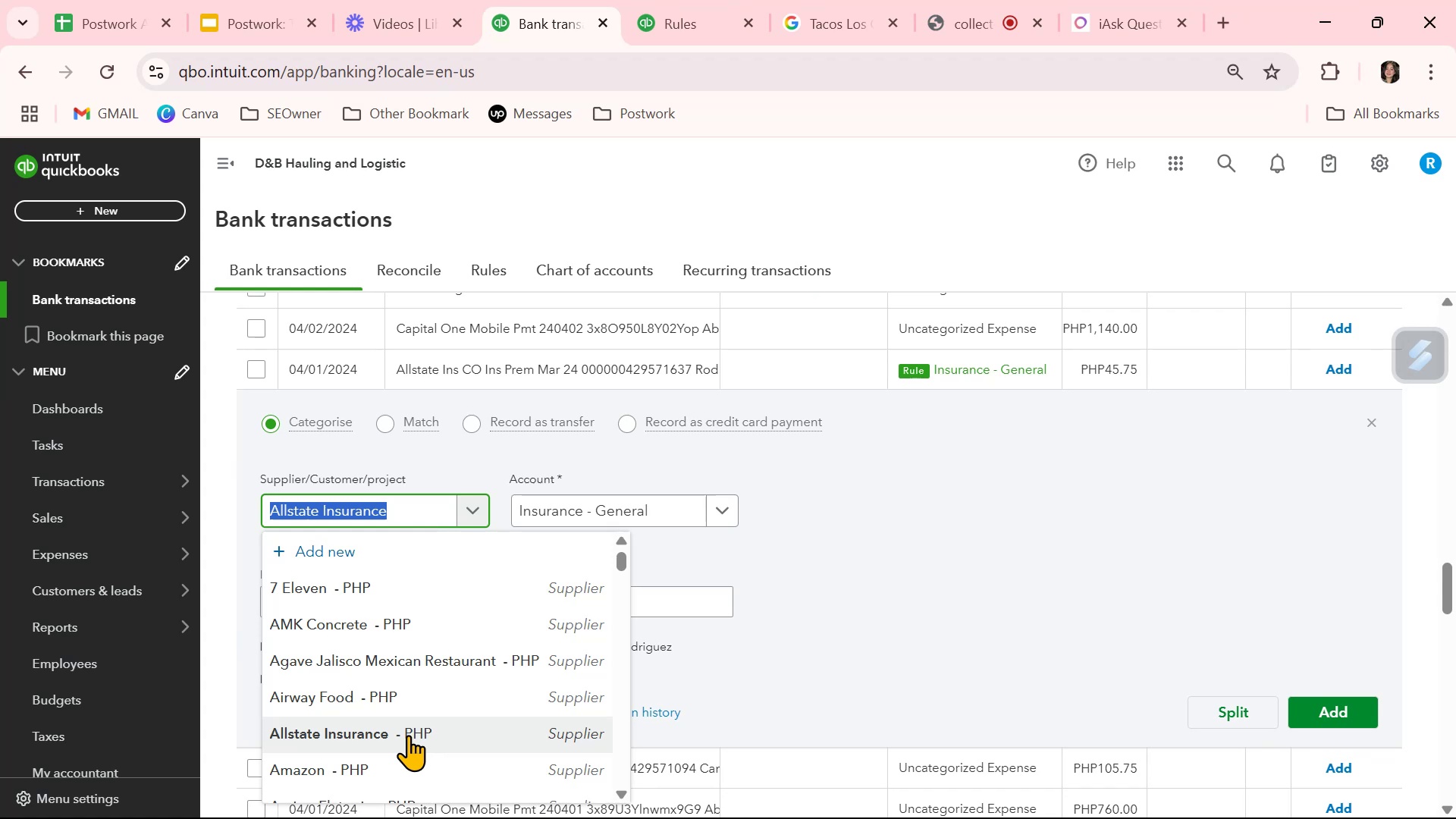 
left_click([408, 735])
 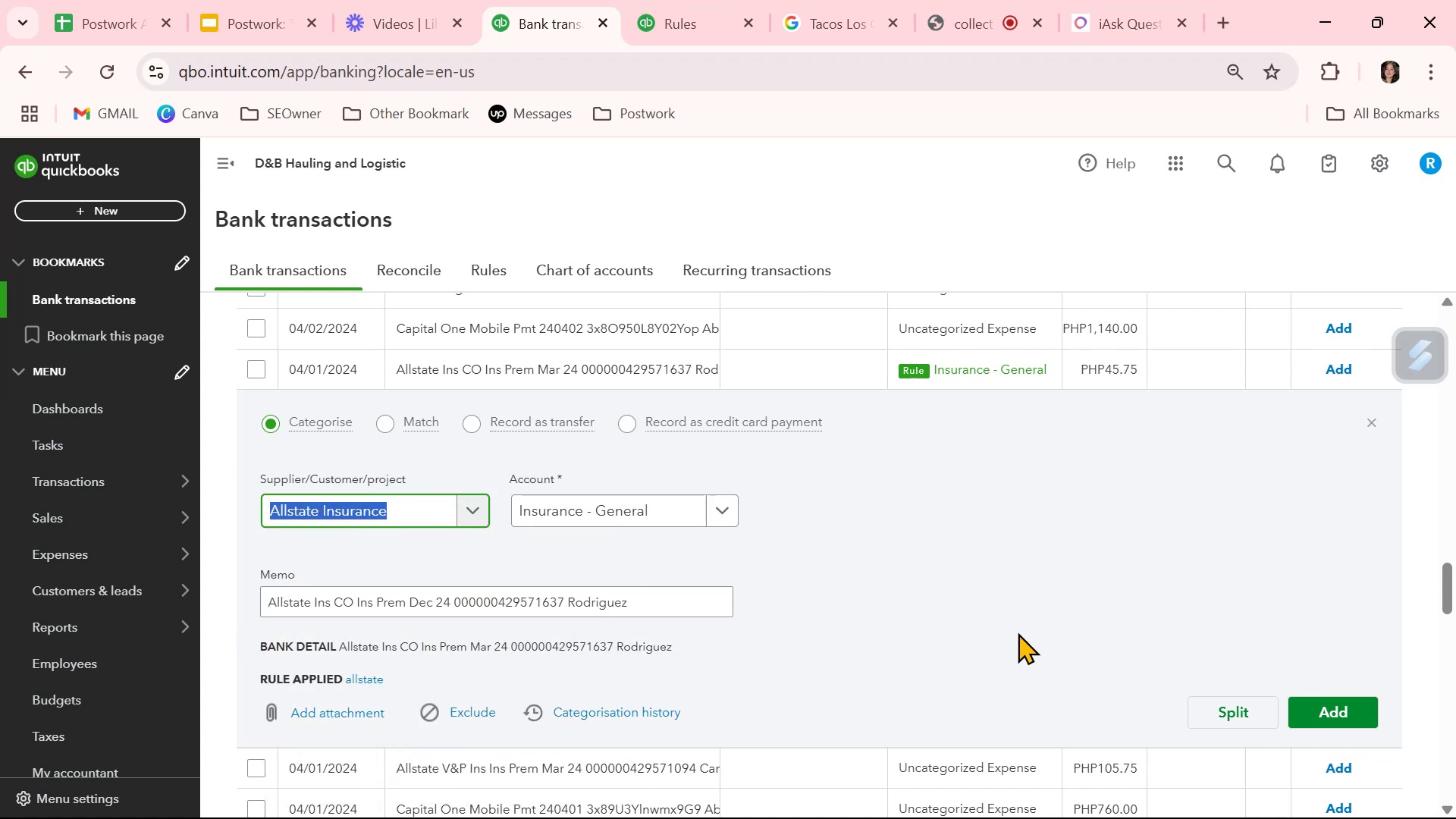 
left_click([1096, 619])
 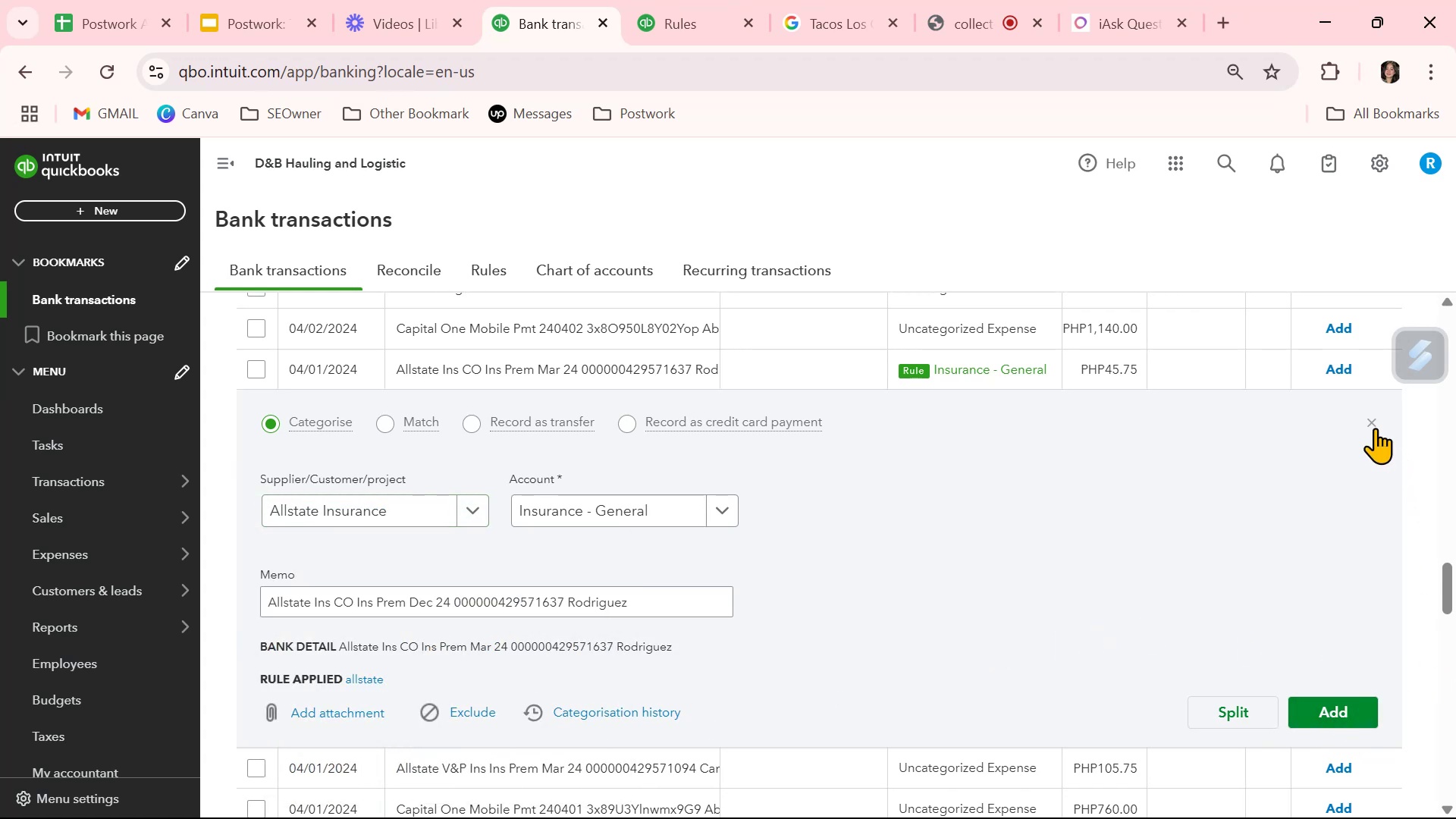 
left_click([1327, 708])
 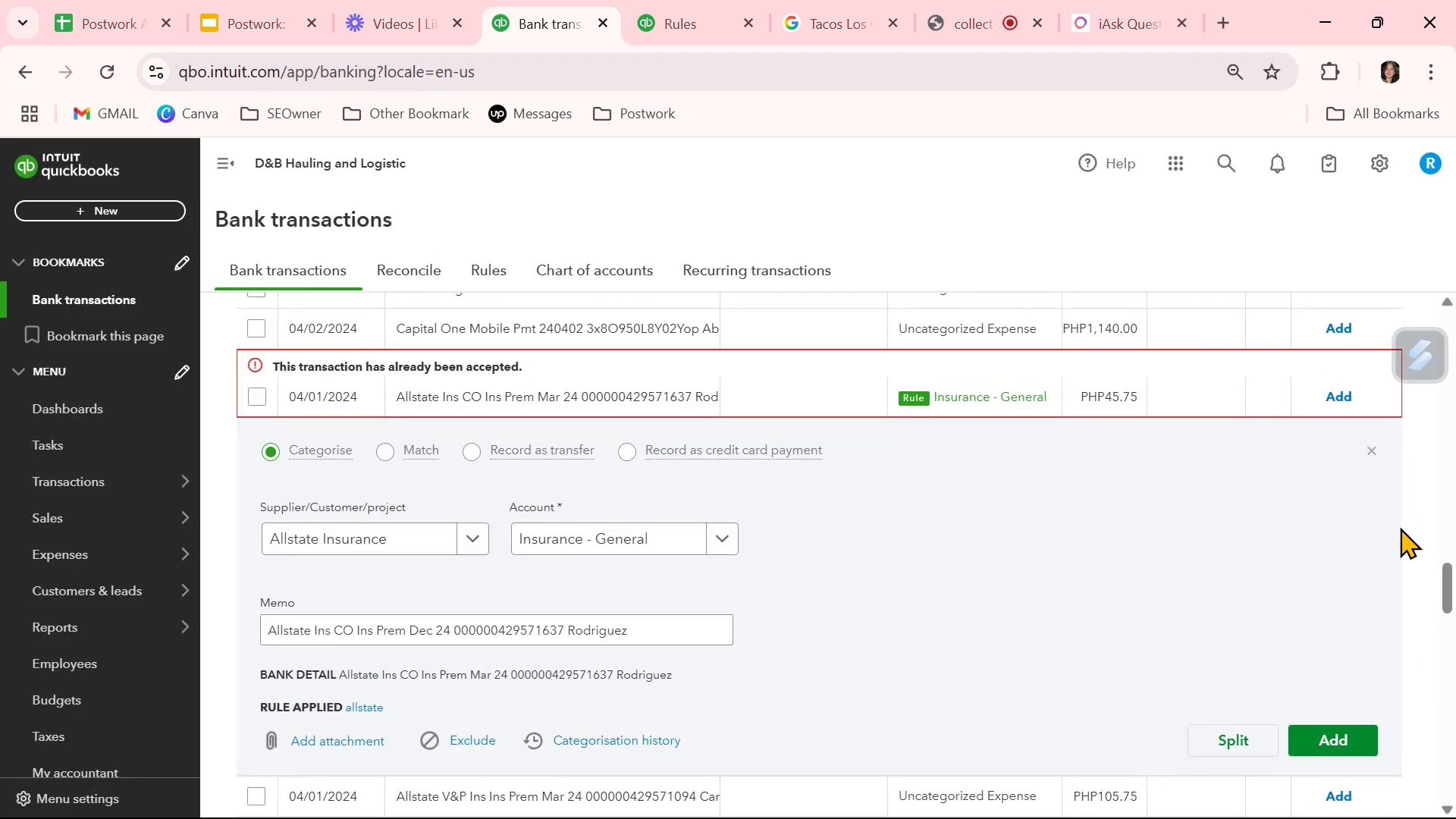 
left_click([1375, 451])
 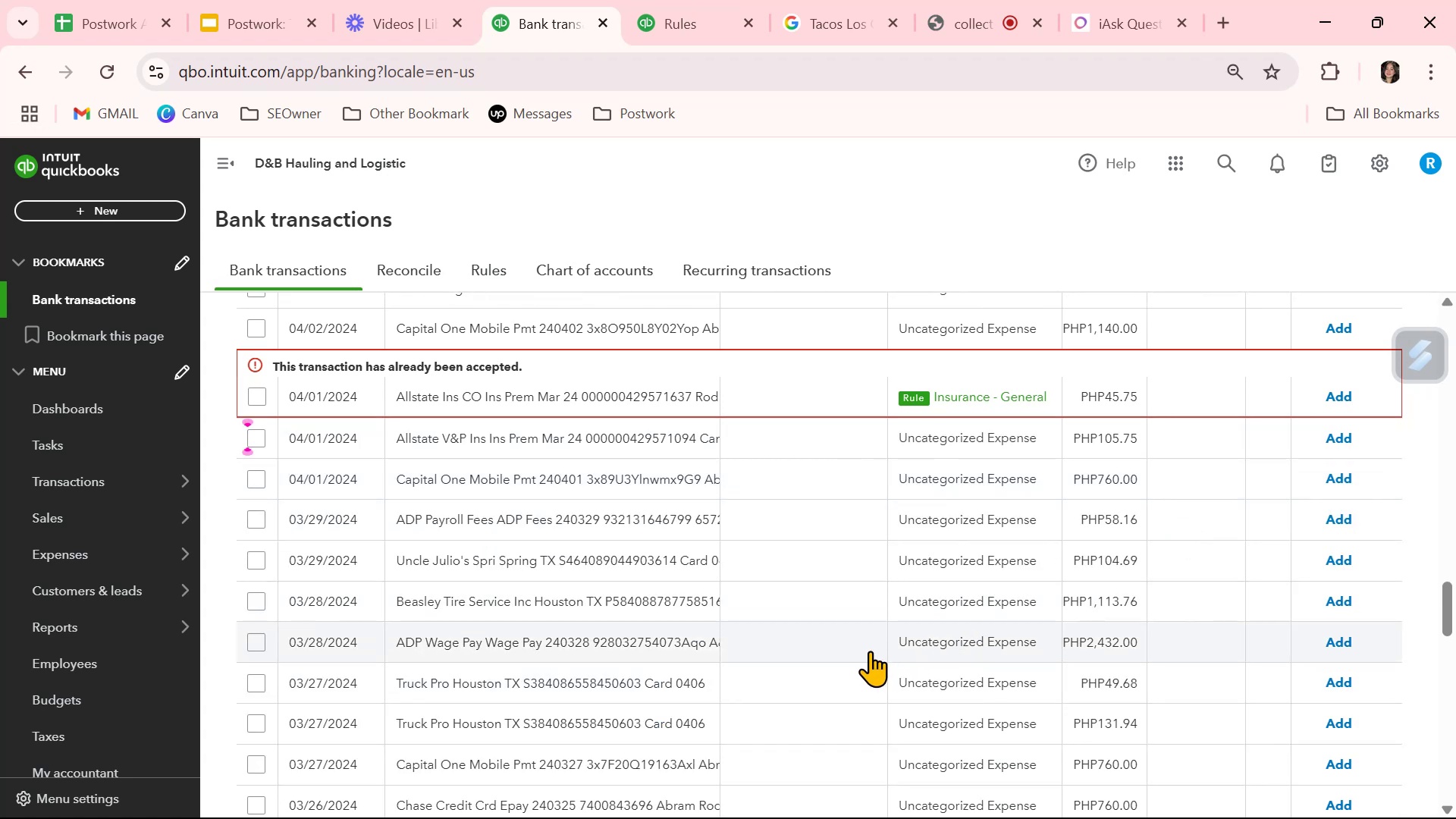 
scroll: coordinate [792, 598], scroll_direction: down, amount: 6.0
 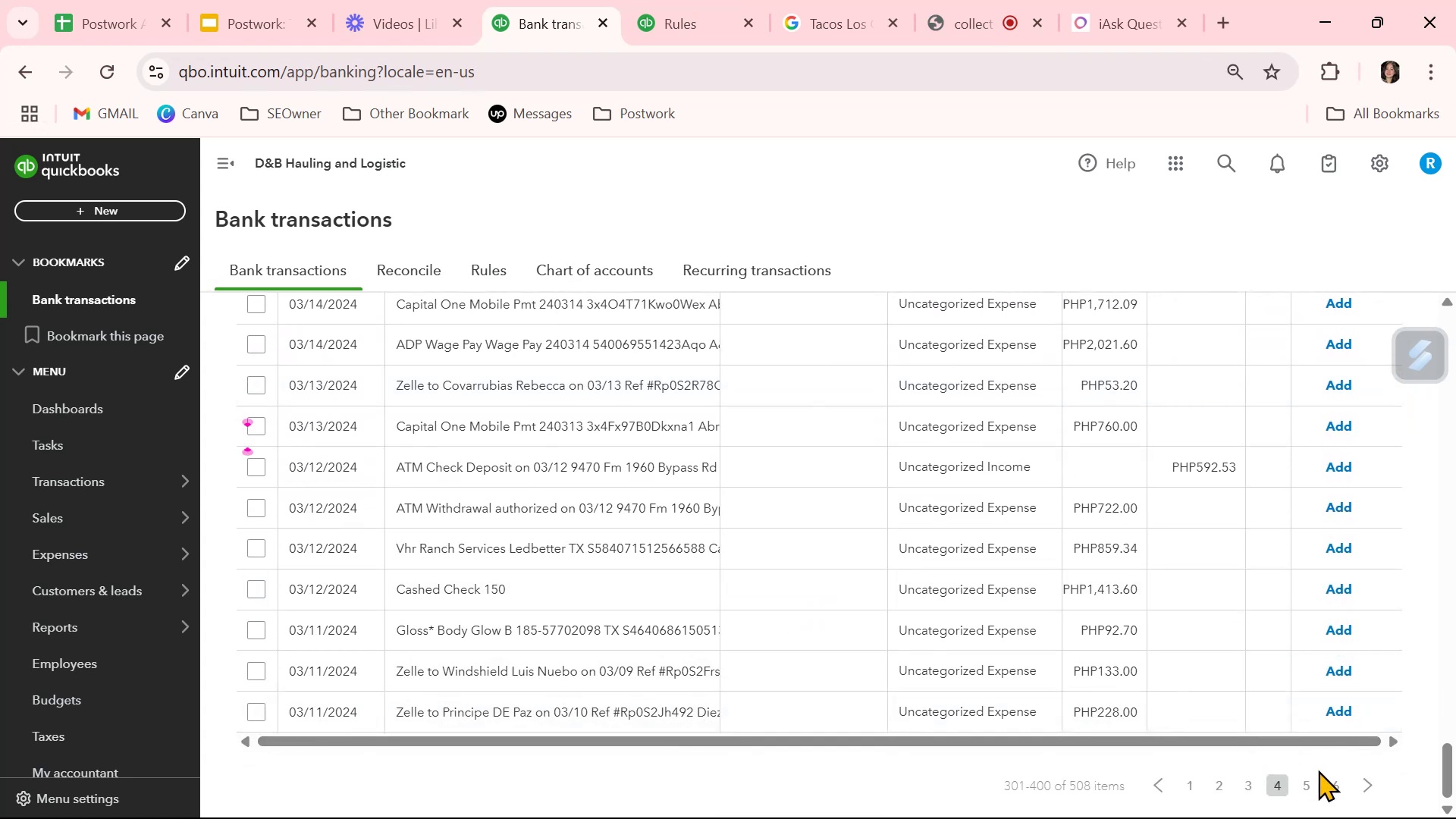 
left_click([1310, 784])
 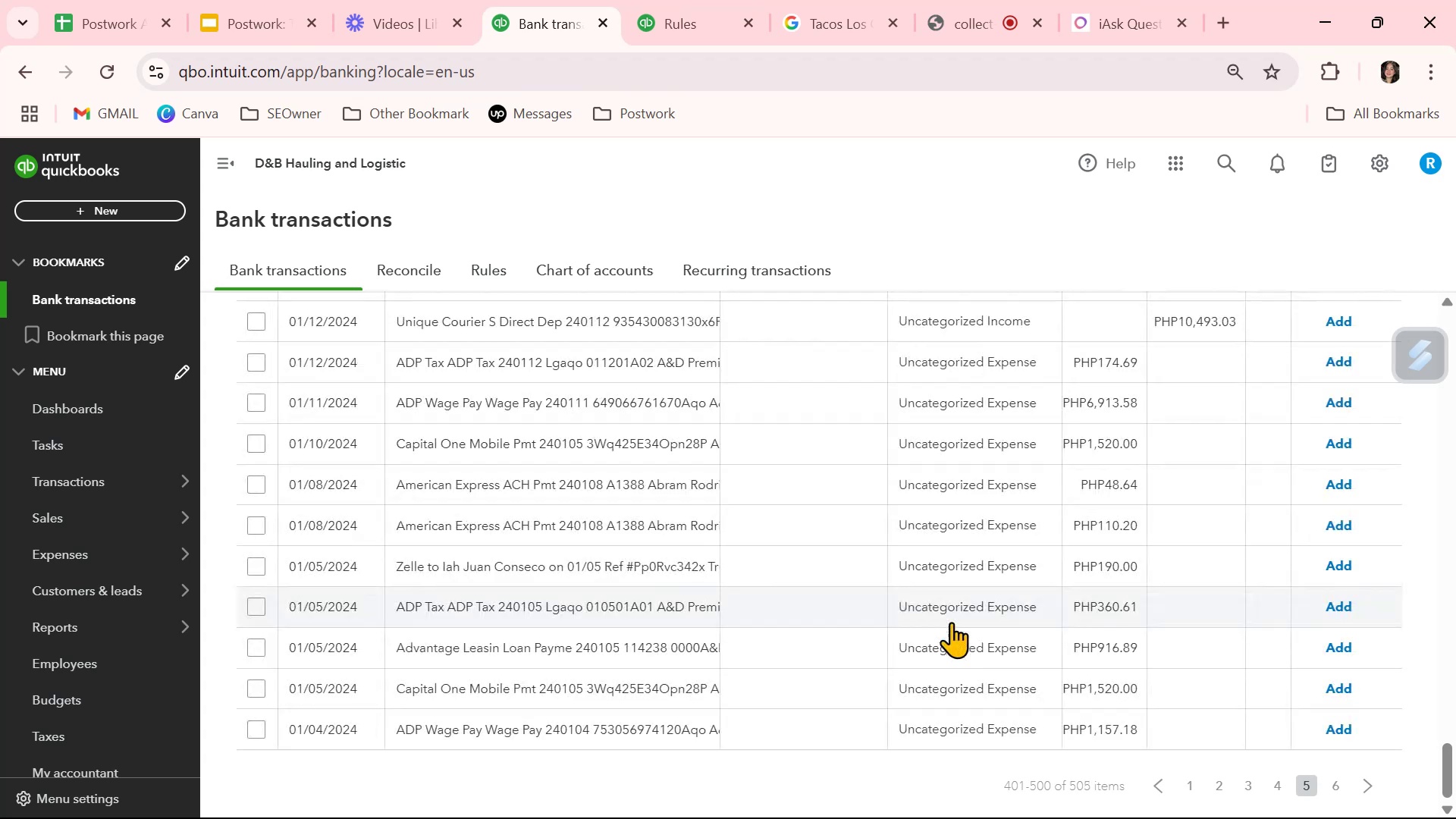 
scroll: coordinate [866, 684], scroll_direction: up, amount: 28.0
 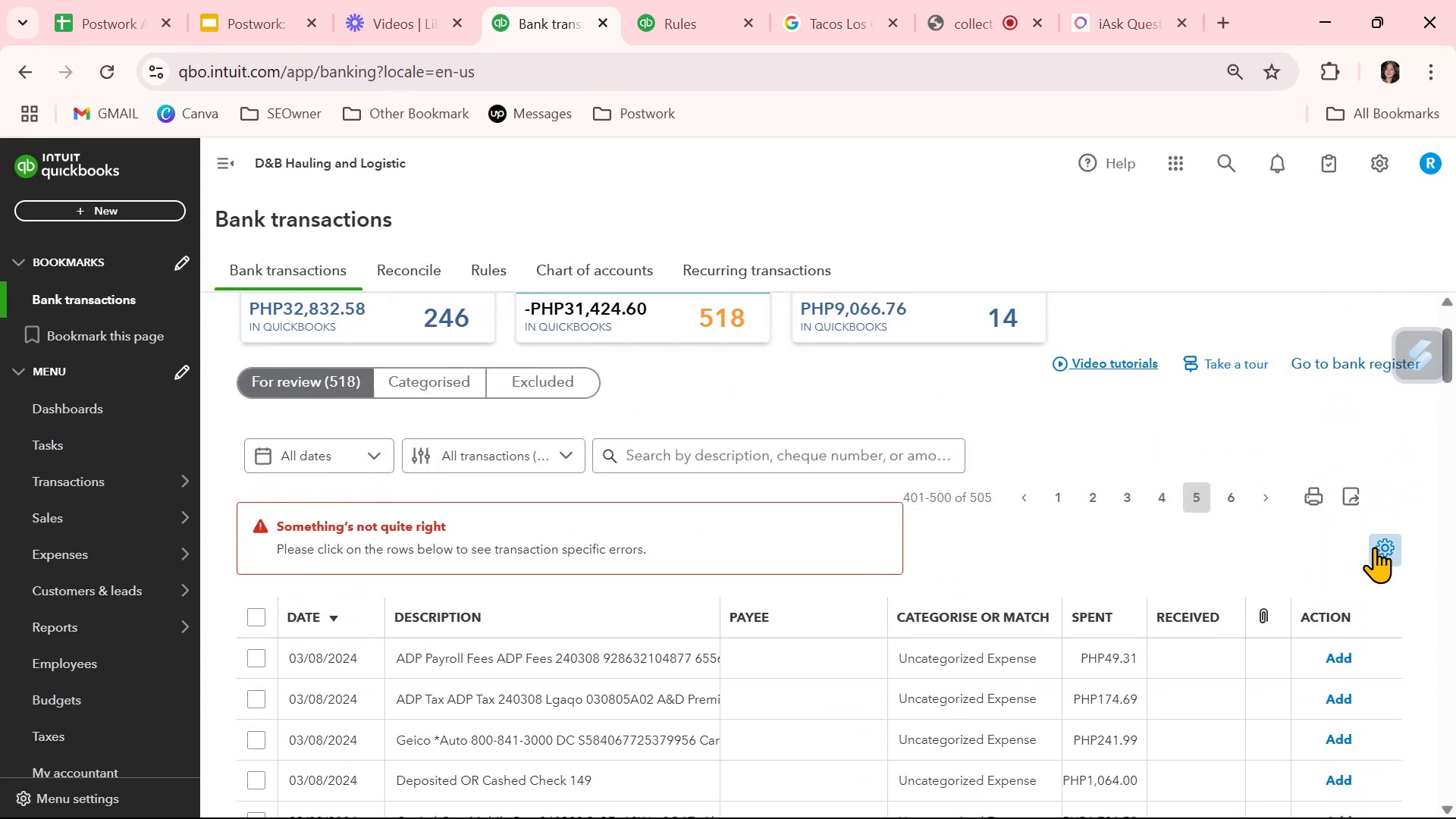 
scroll: coordinate [1204, 781], scroll_direction: down, amount: 30.0
 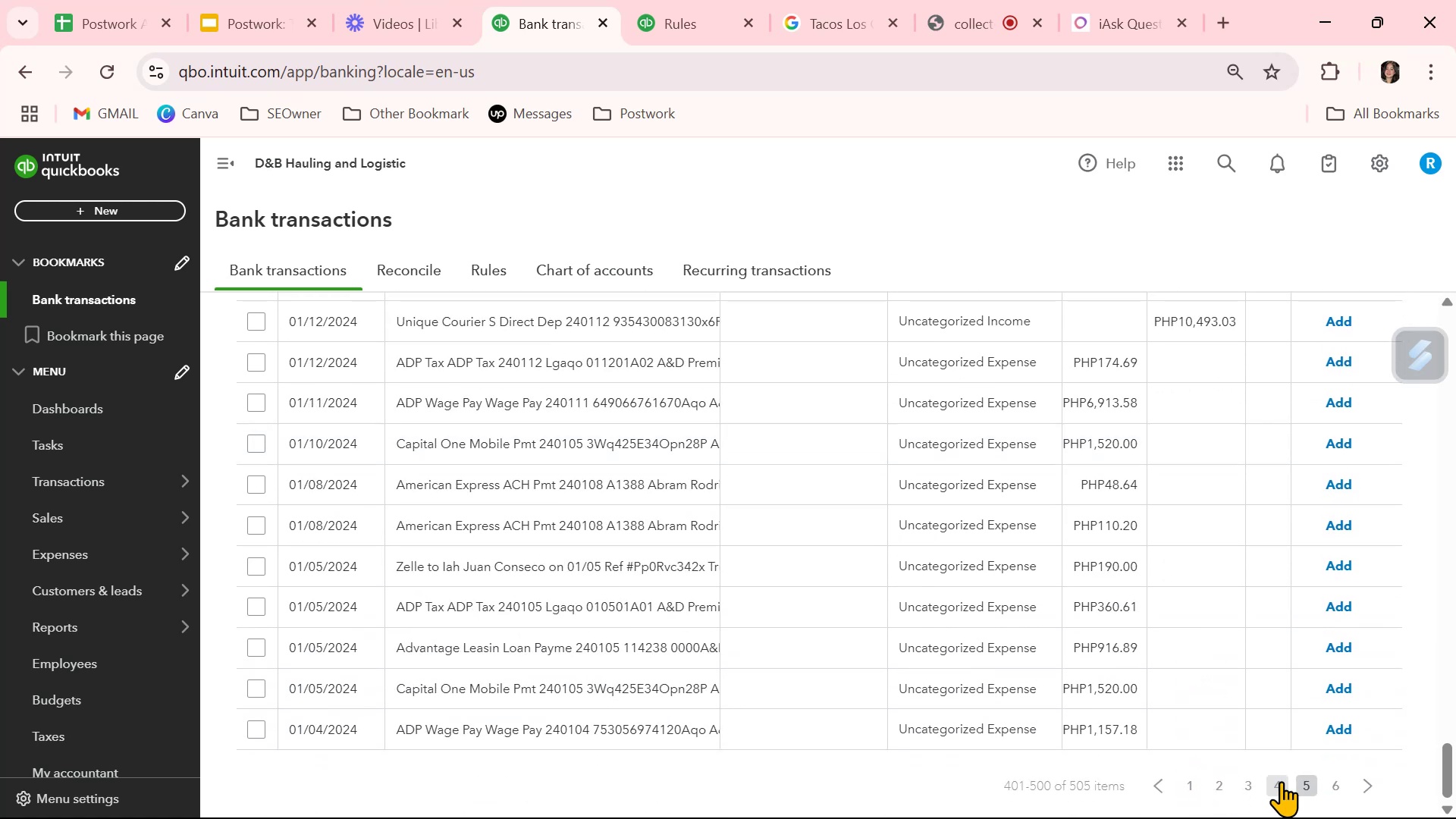 
left_click([1284, 783])
 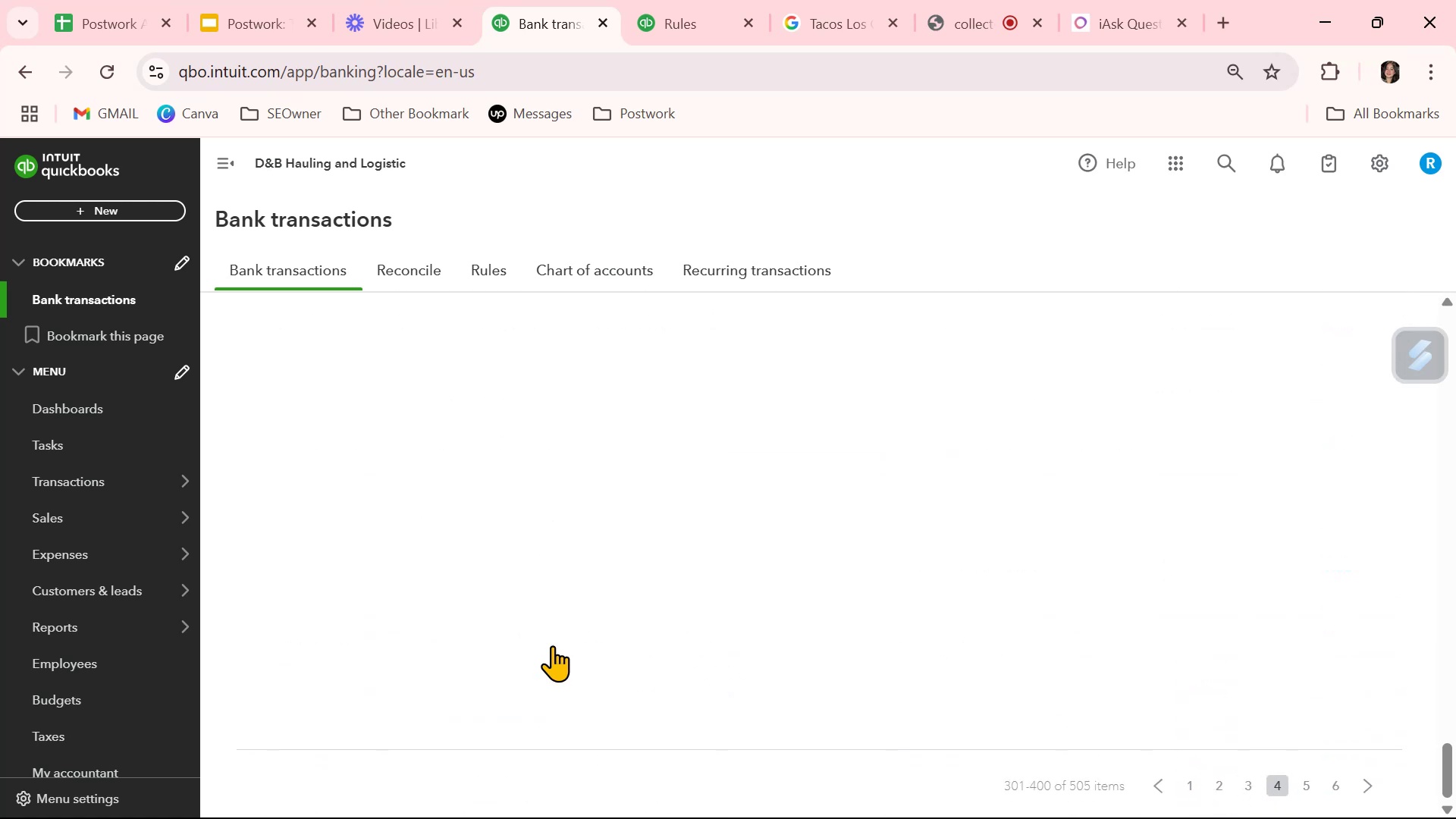 
scroll: coordinate [546, 641], scroll_direction: up, amount: 15.0
 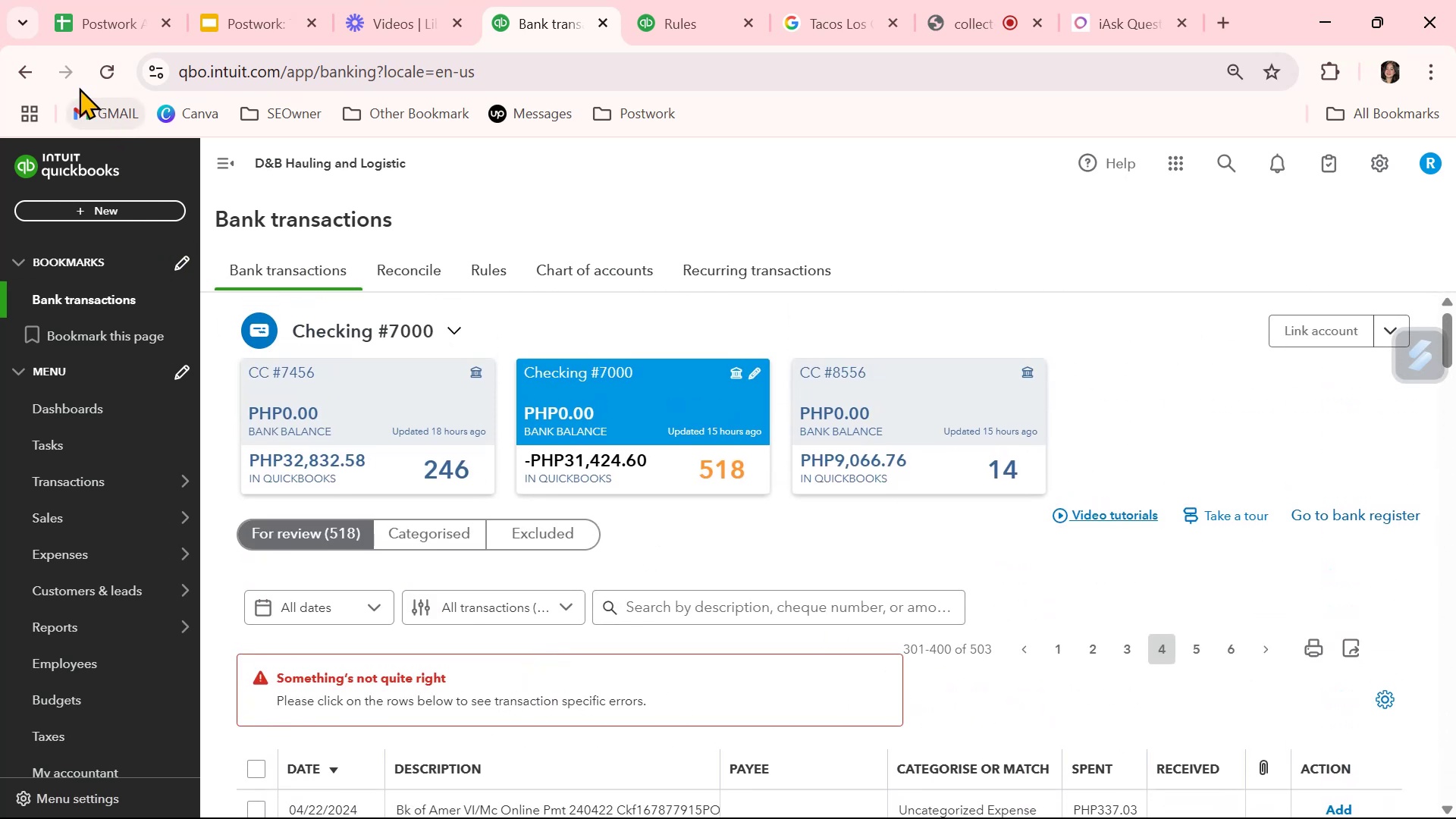 
left_click([104, 74])
 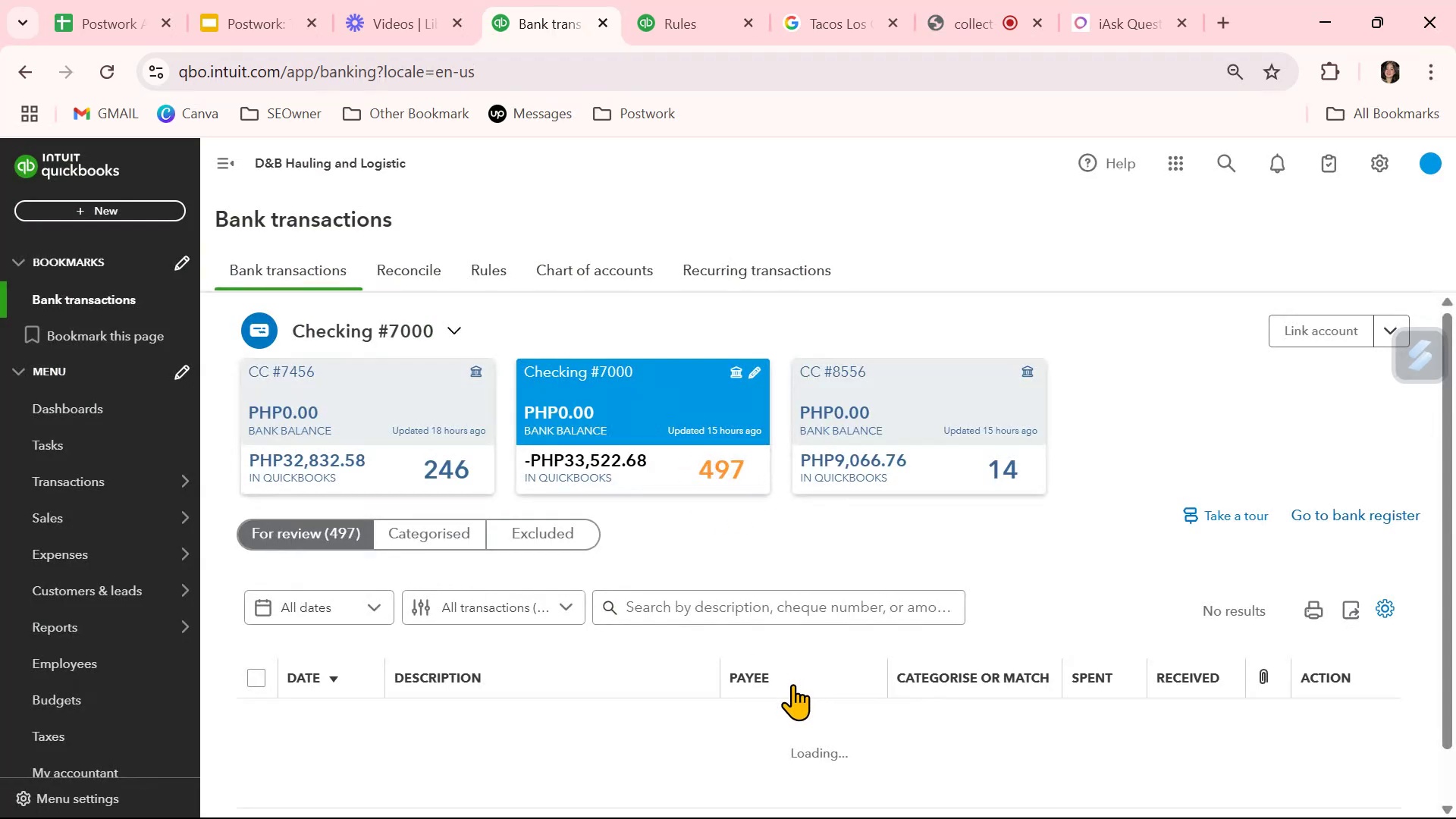 
wait(17.07)
 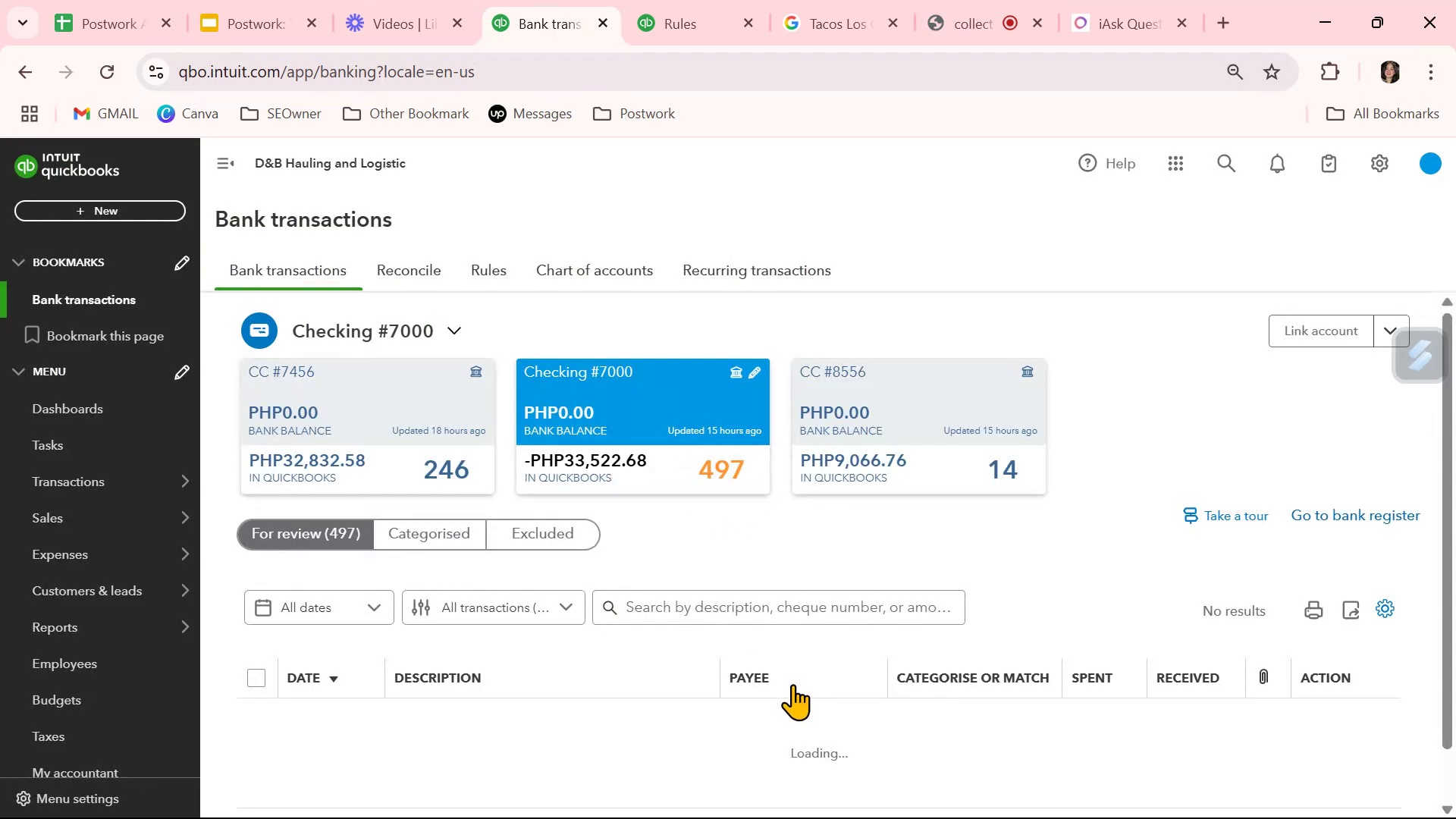 
scroll: coordinate [792, 678], scroll_direction: down, amount: 34.0
 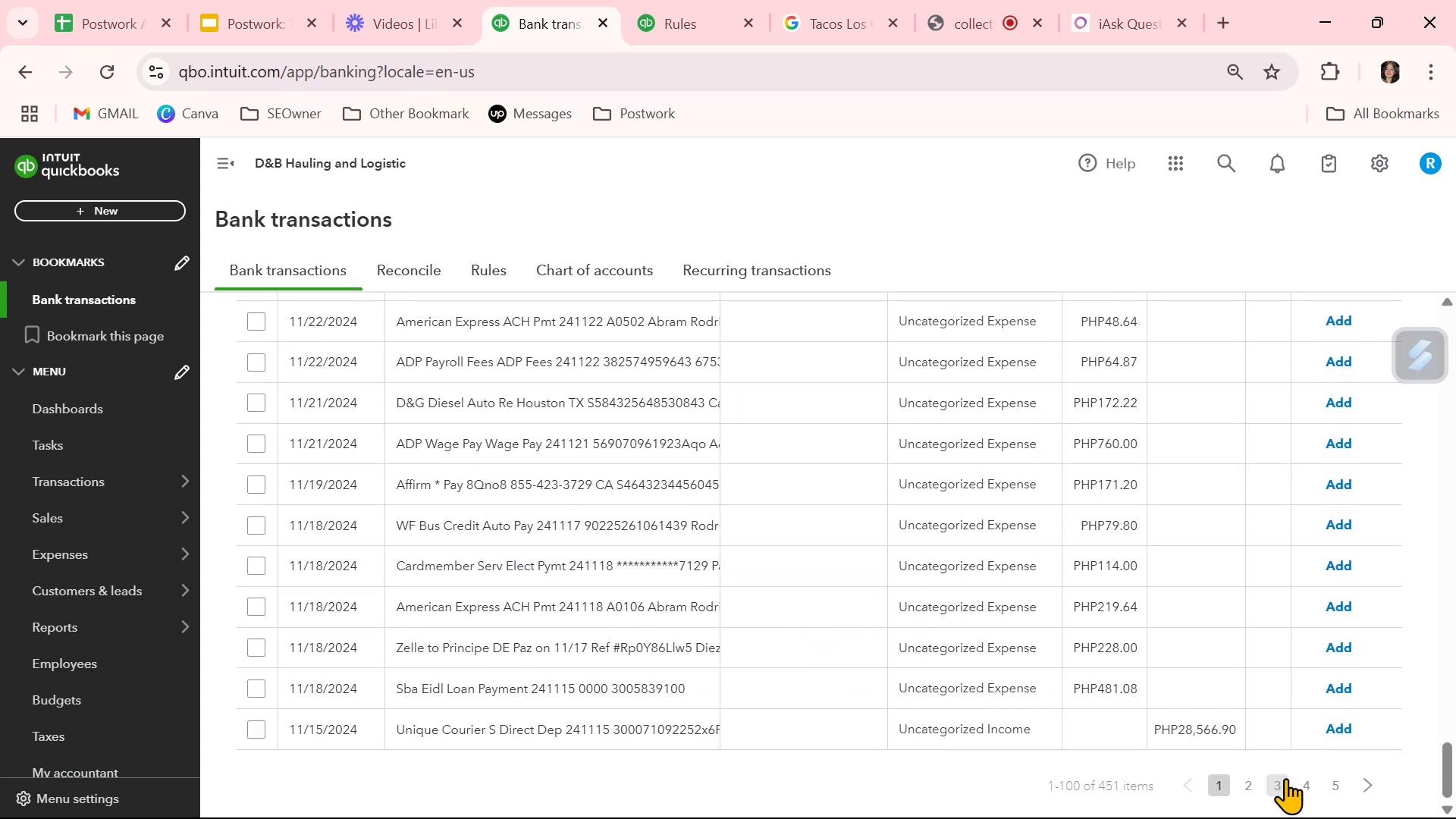 
left_click([1299, 782])
 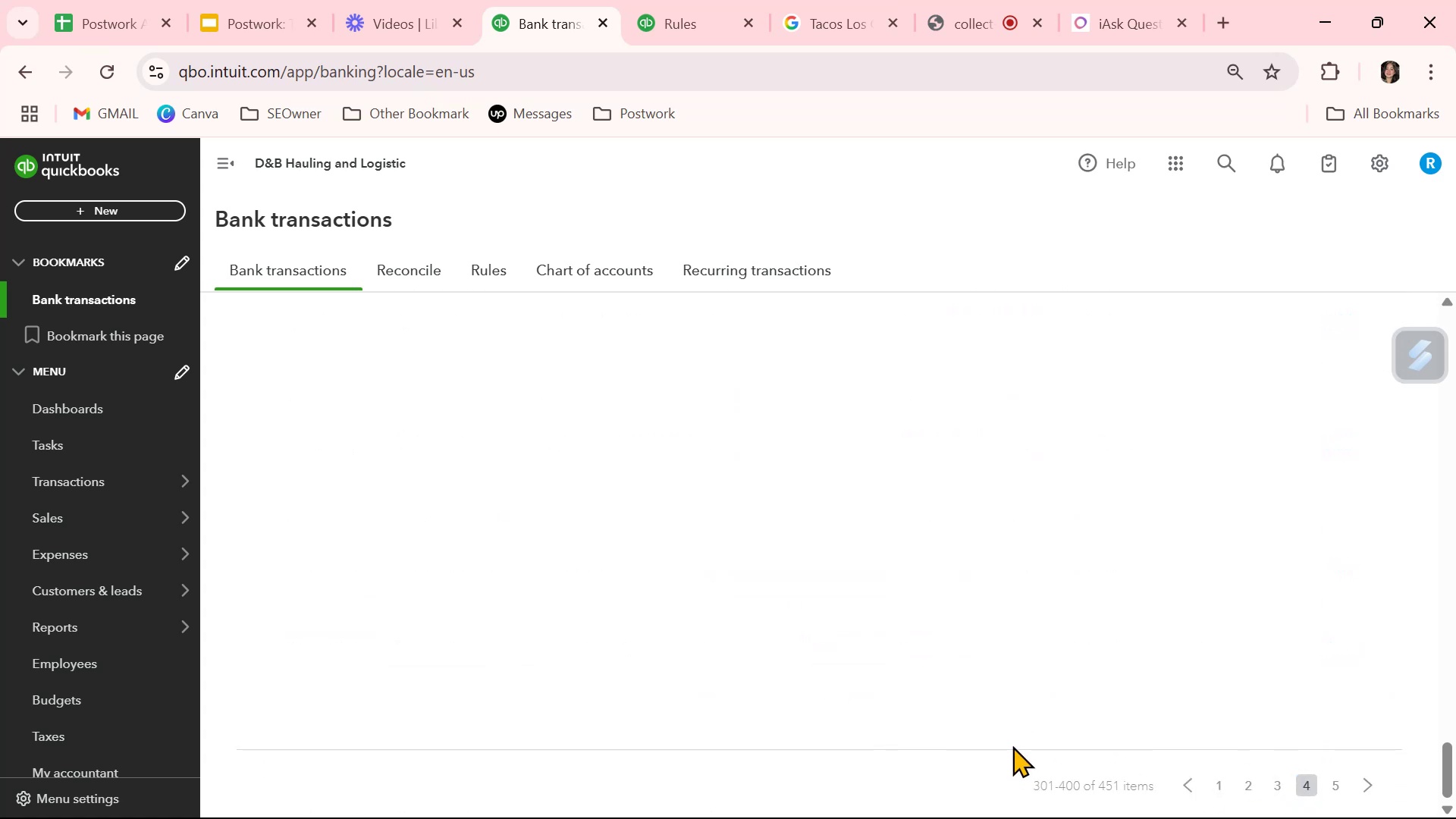 
scroll: coordinate [1012, 745], scroll_direction: up, amount: 14.0
 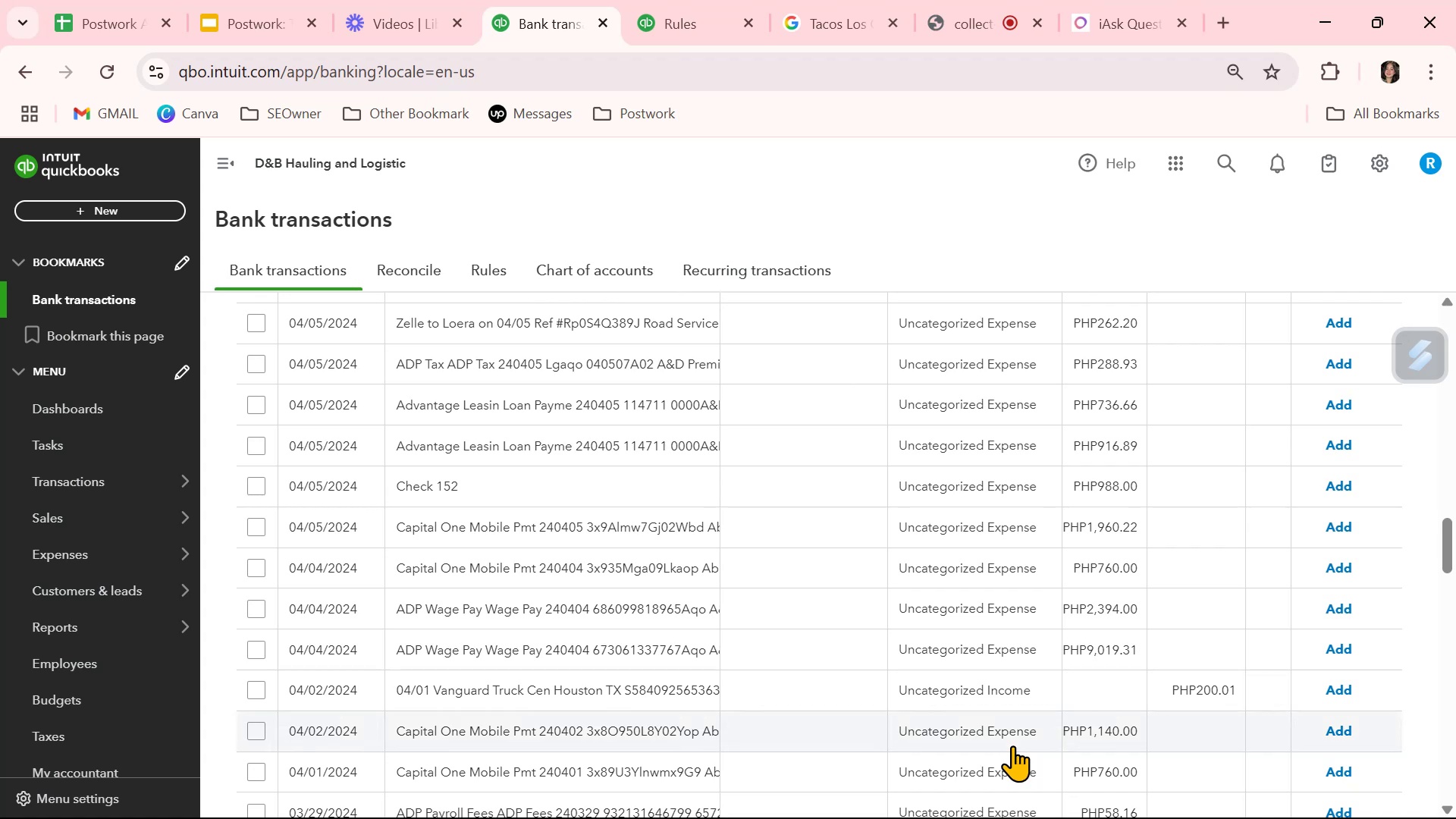 
wait(7.17)
 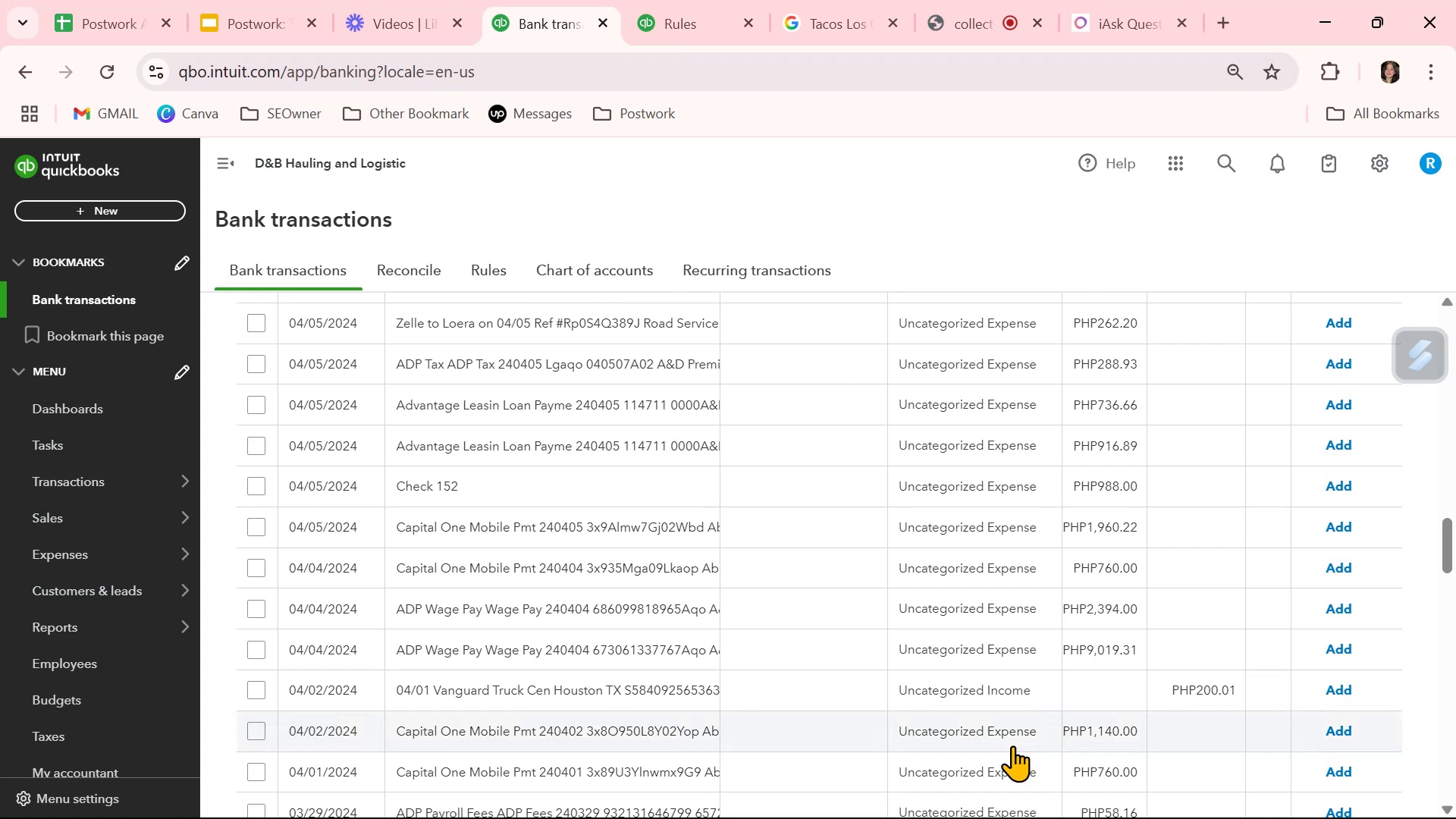 
left_click([587, 700])
 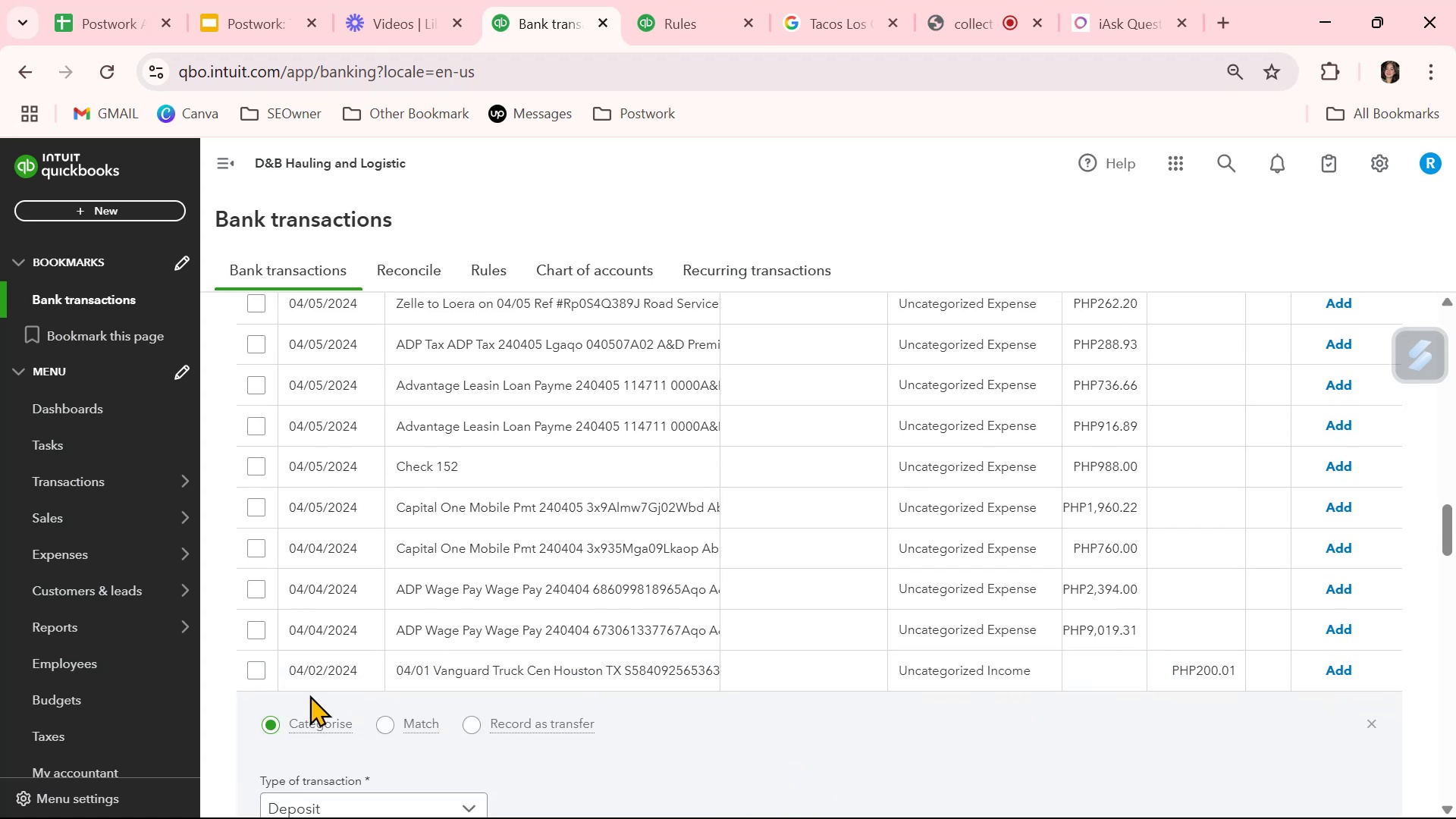 
scroll: coordinate [366, 742], scroll_direction: down, amount: 3.0
 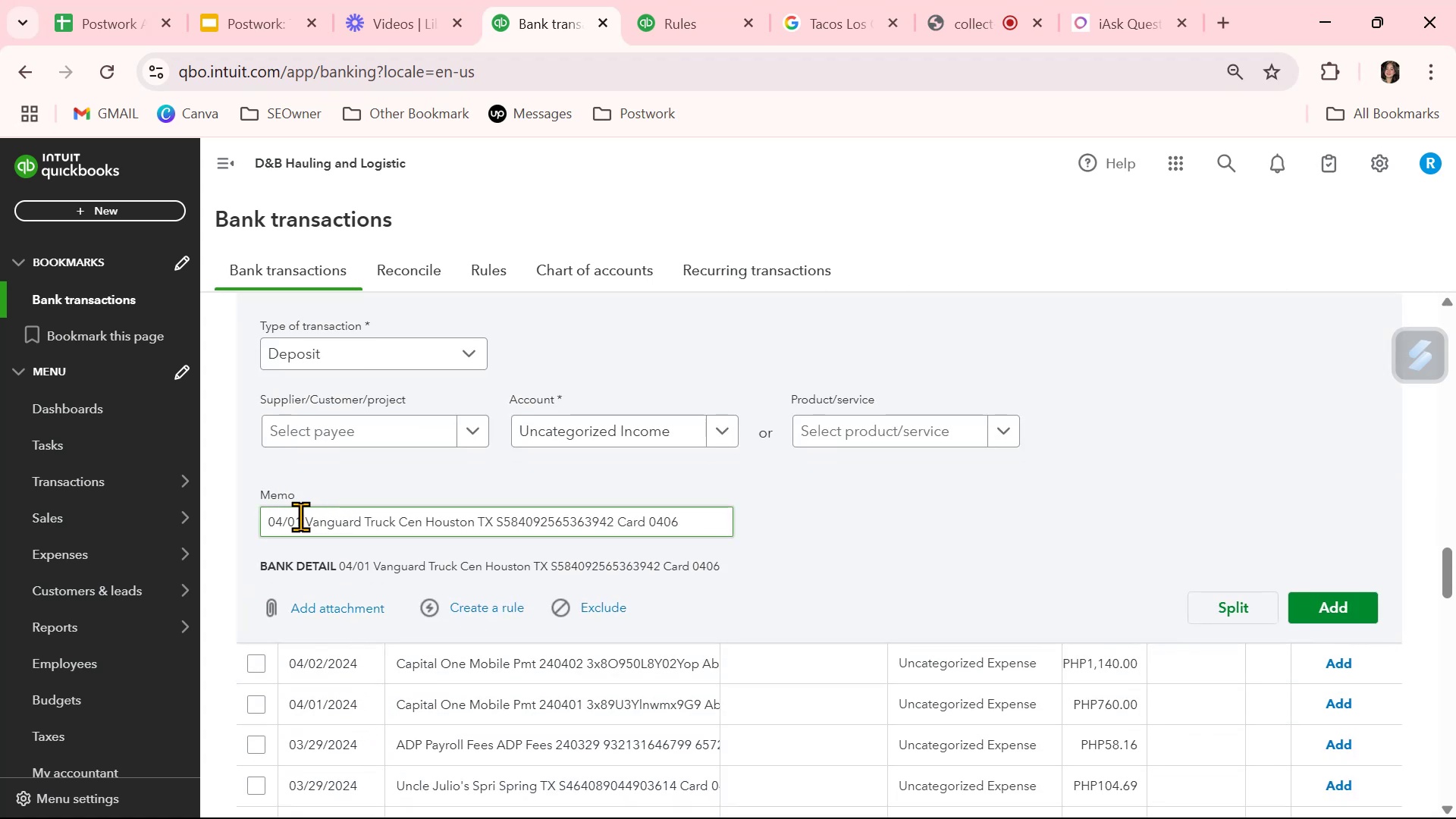 
left_click_drag(start_coordinate=[306, 518], to_coordinate=[492, 524])
 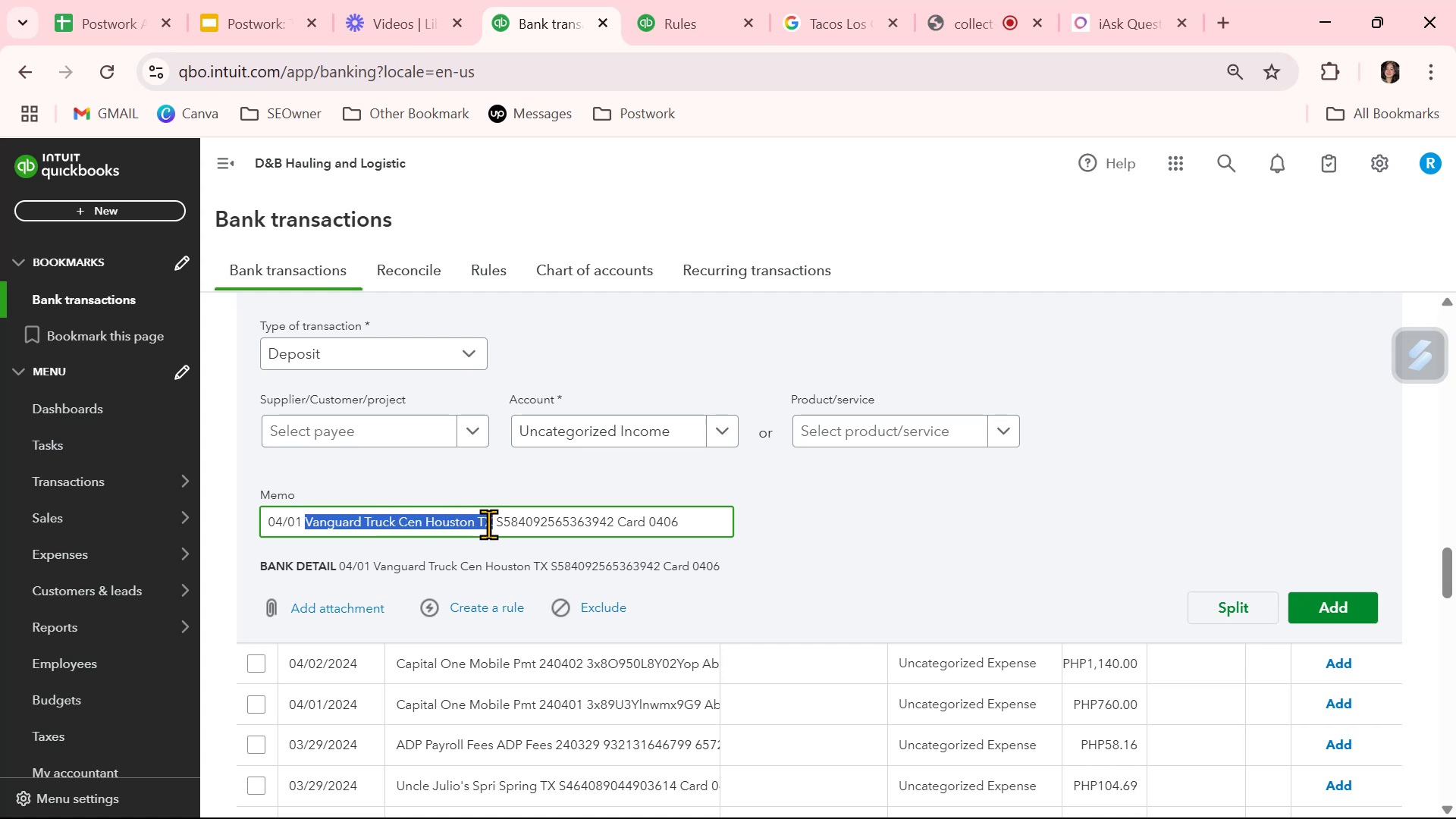 
key(Control+ControlLeft)
 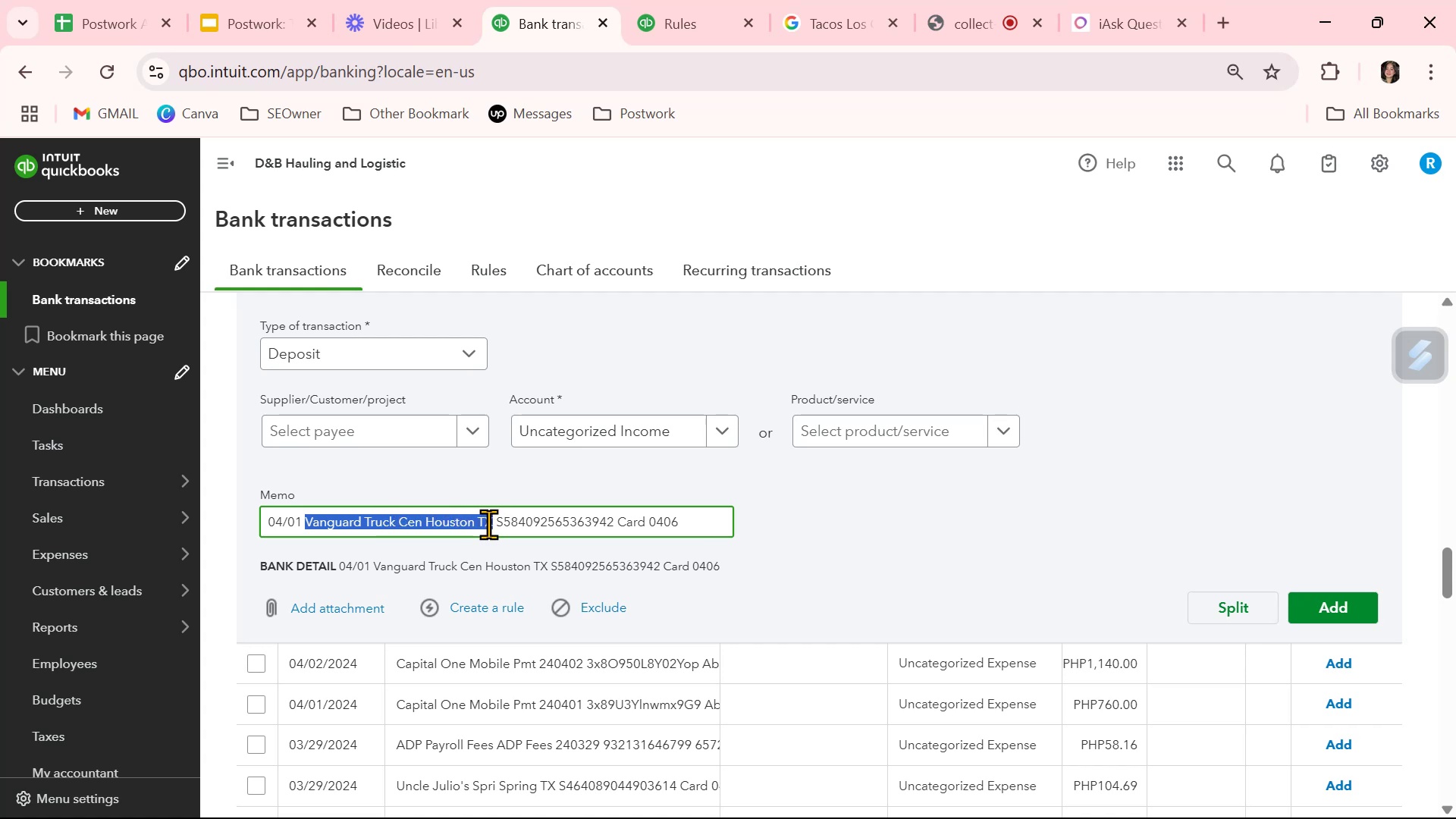 
key(Control+C)
 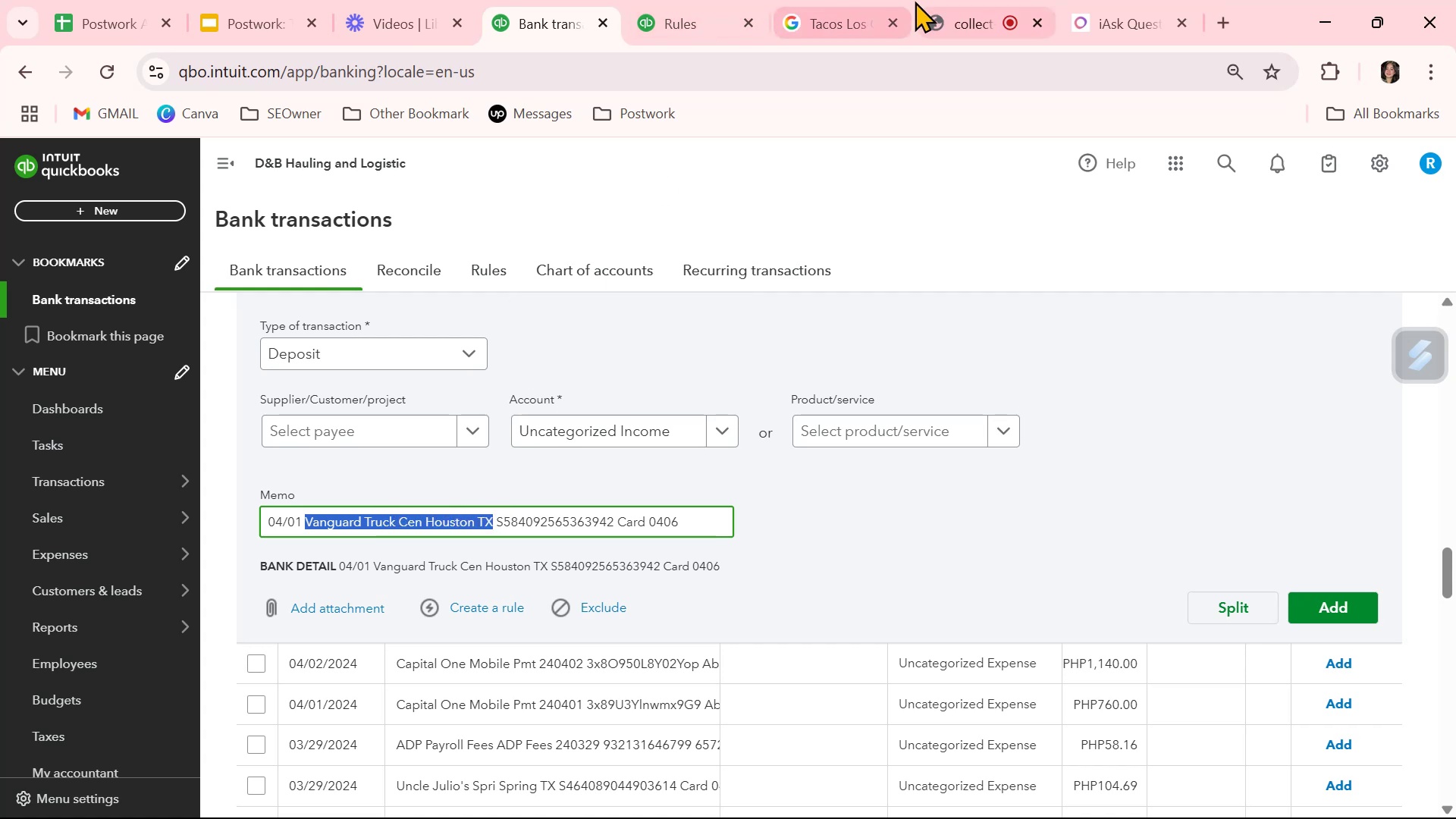 
left_click([852, 17])
 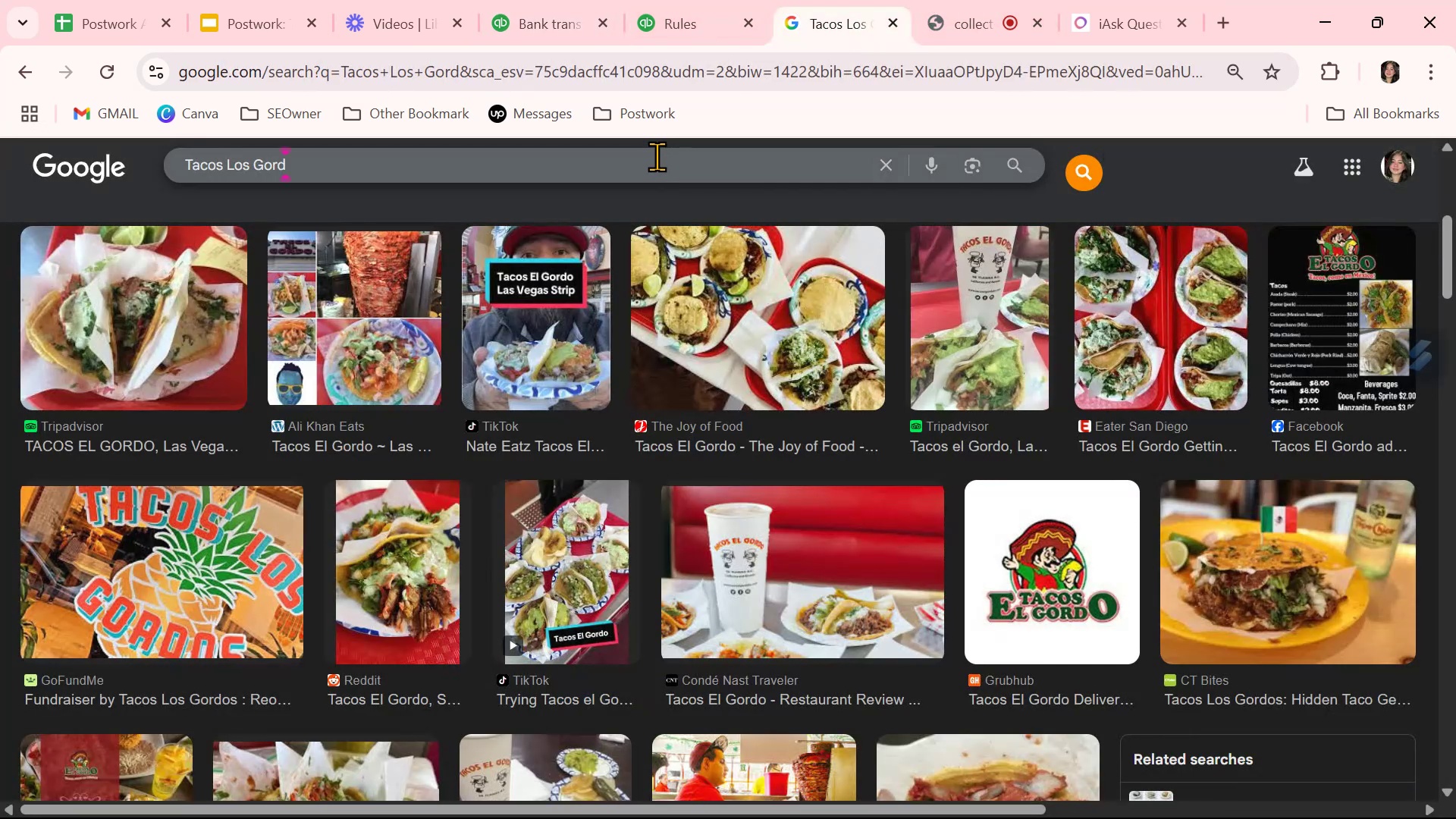 
double_click([657, 156])
 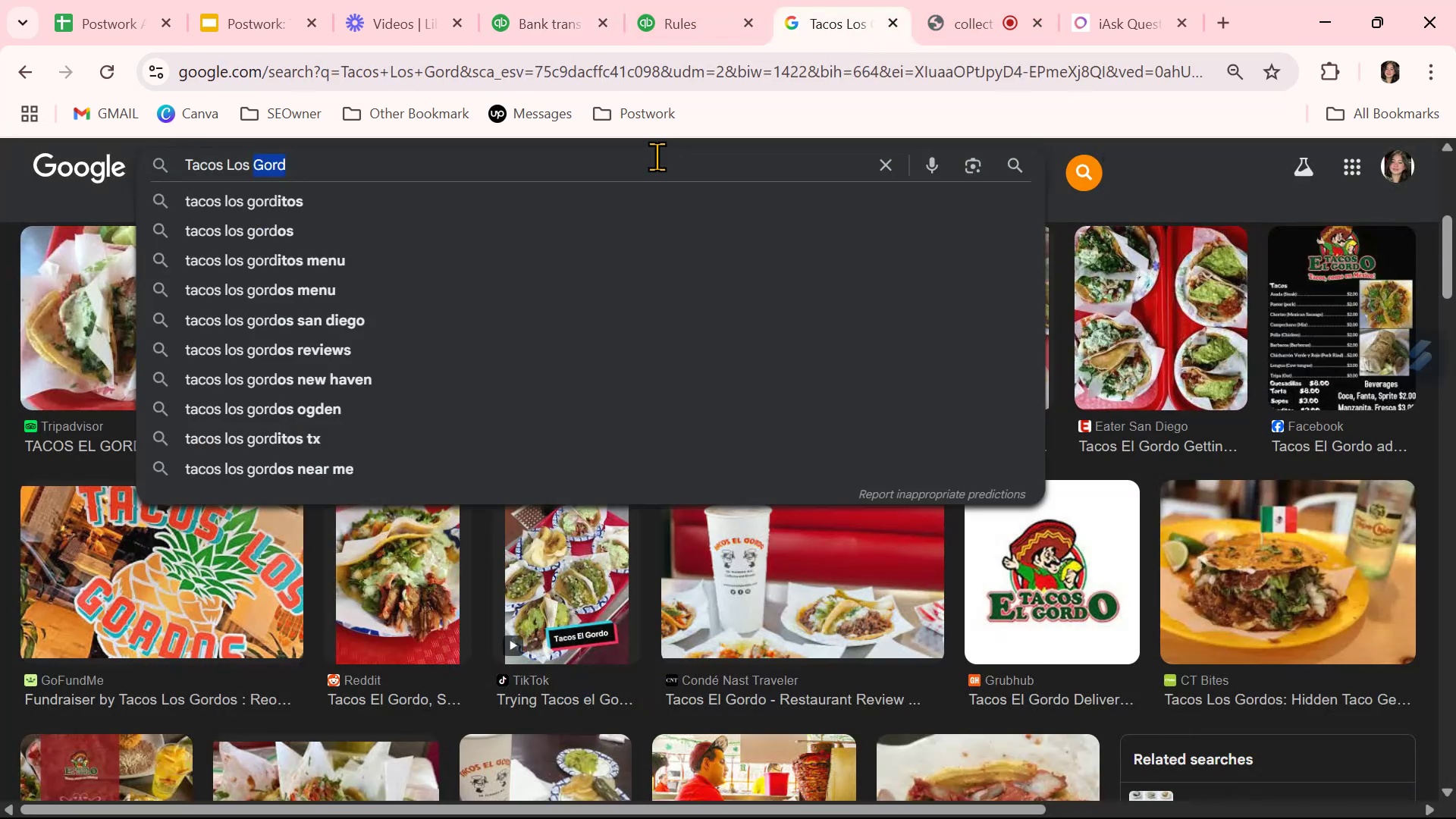 
triple_click([657, 156])
 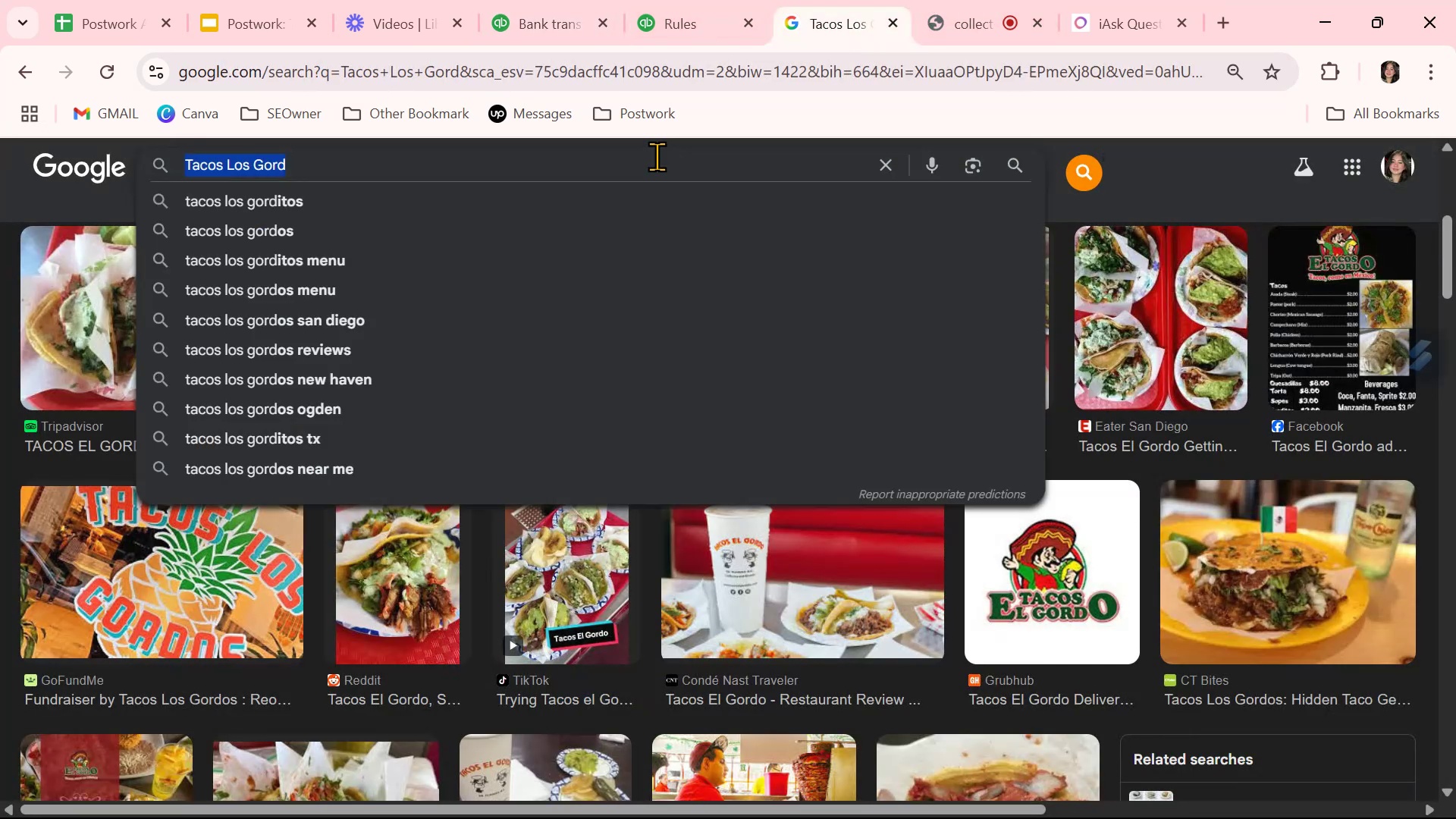 
key(Control+ControlLeft)
 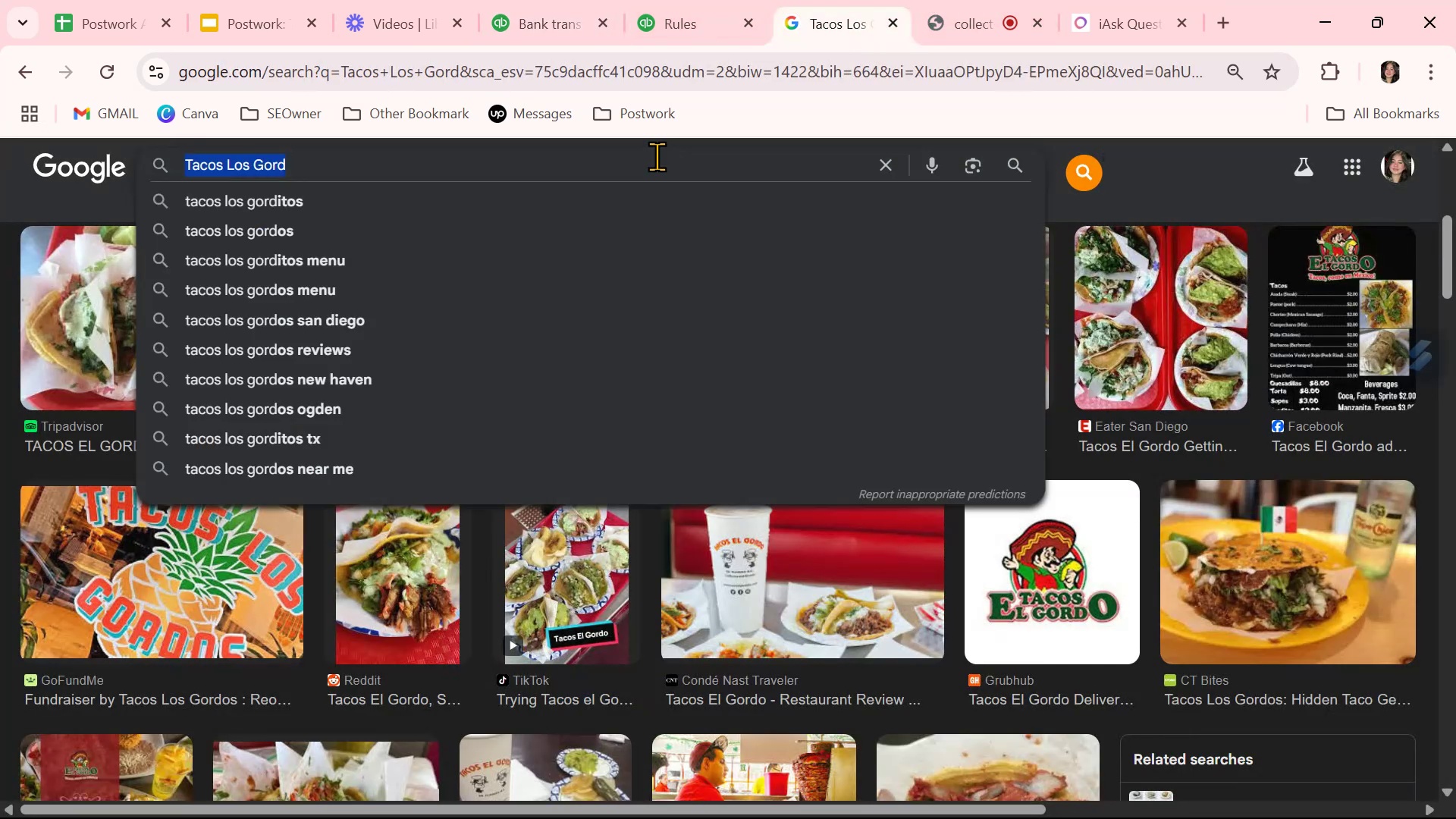 
key(Control+V)
 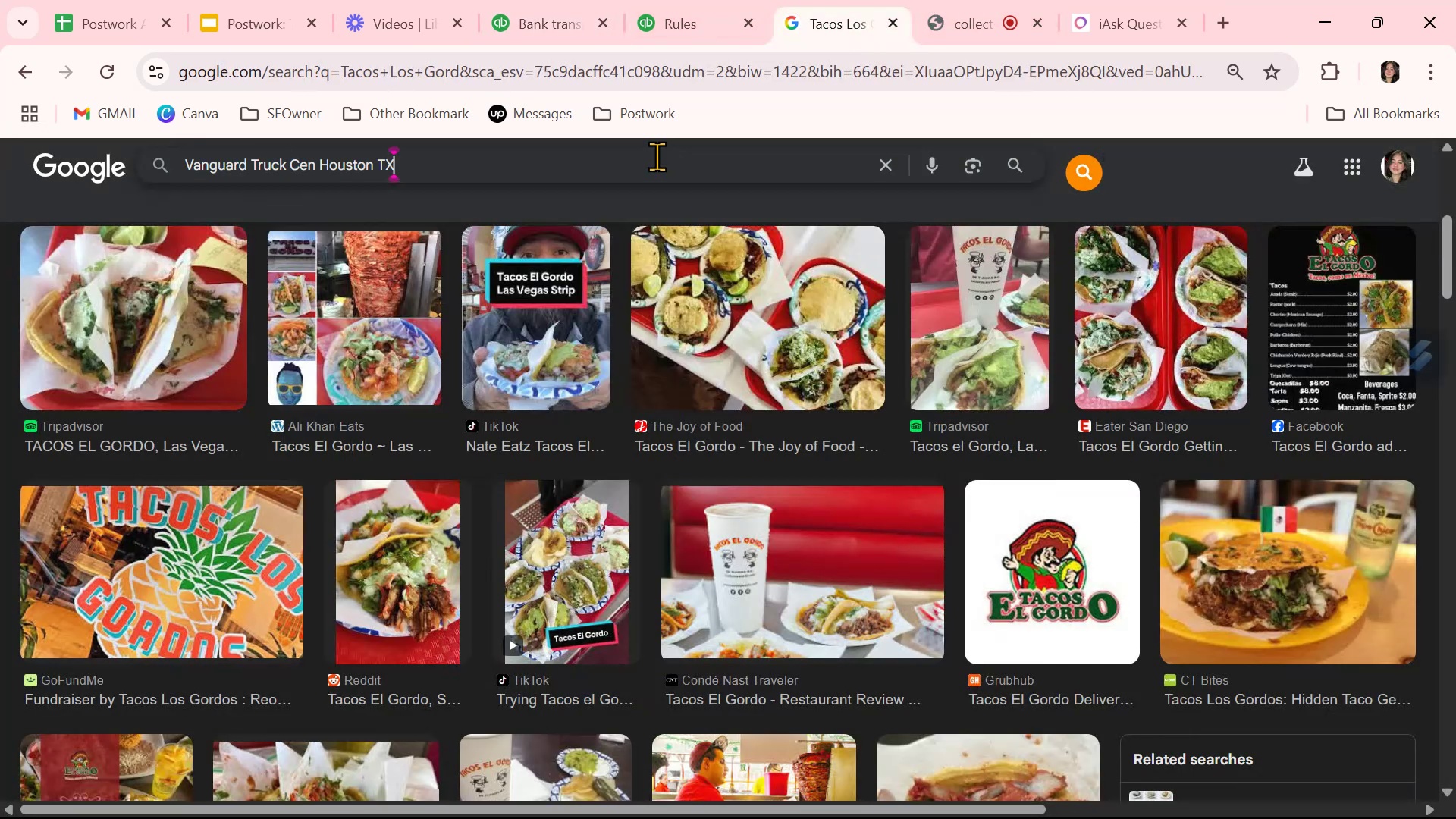 
key(NumpadEnter)
 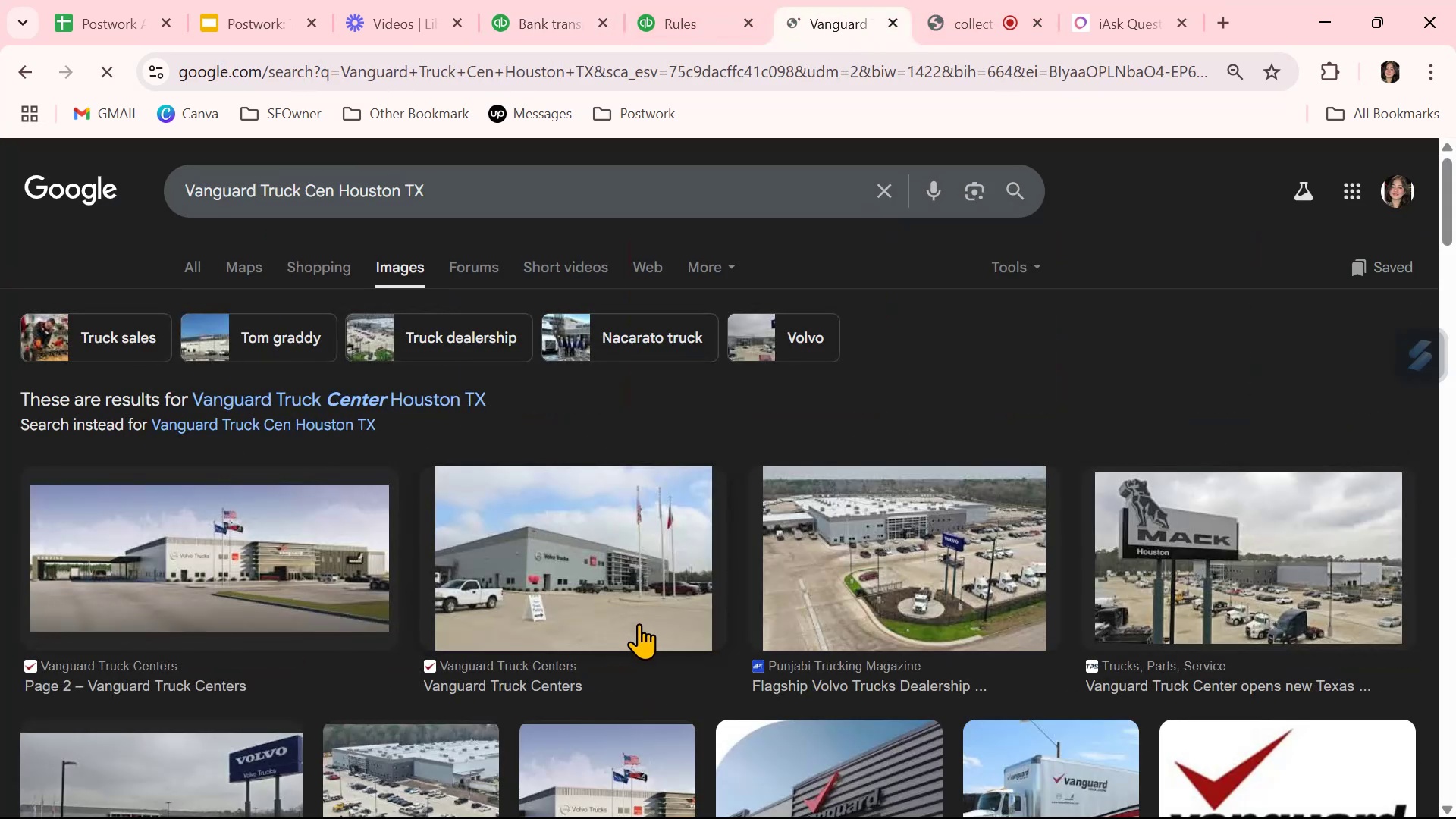 
scroll: coordinate [641, 626], scroll_direction: down, amount: 1.0
 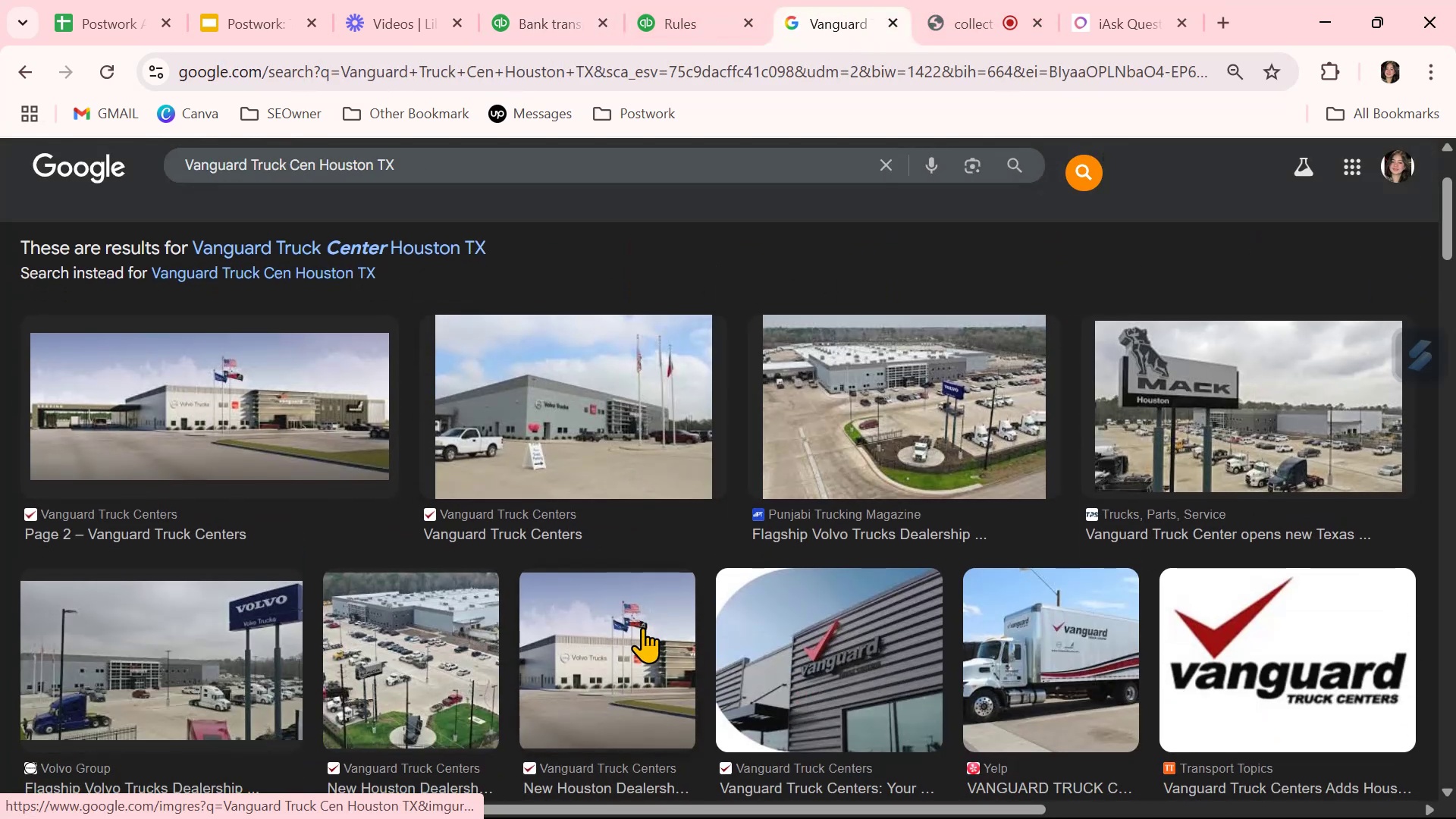 
scroll: coordinate [642, 627], scroll_direction: up, amount: 1.0
 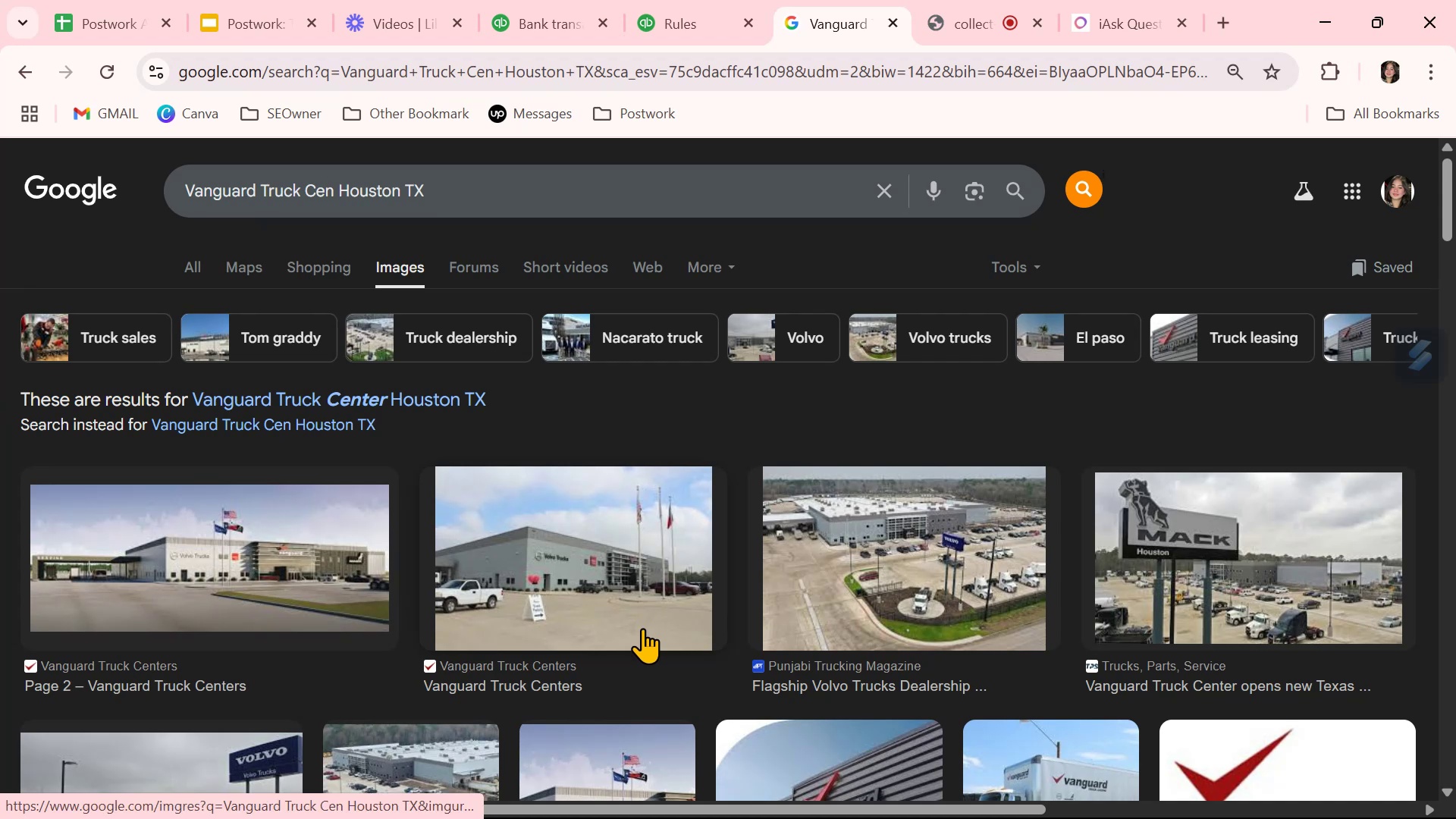 
scroll: coordinate [642, 629], scroll_direction: down, amount: 3.0
 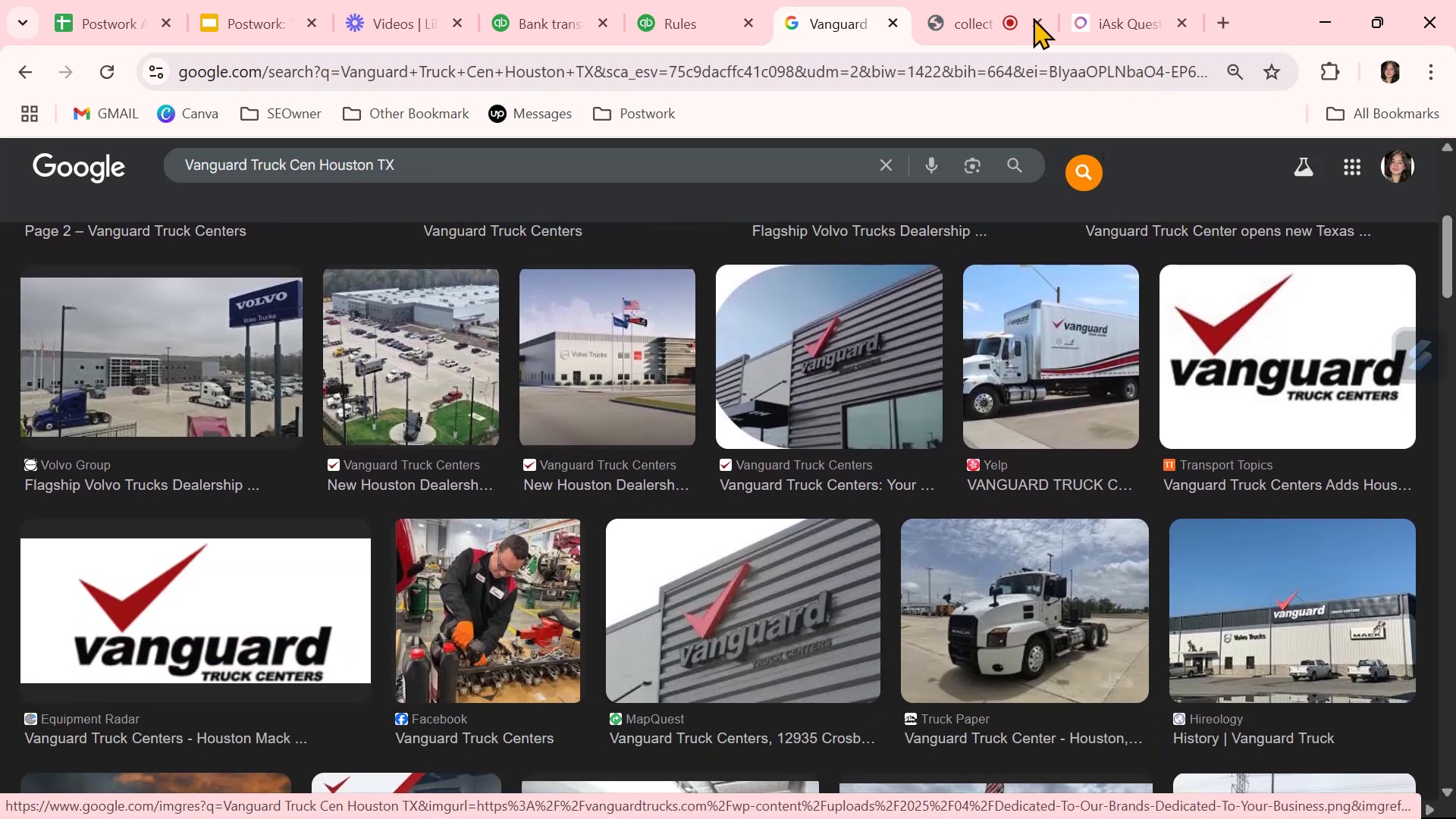 
left_click([539, 23])
 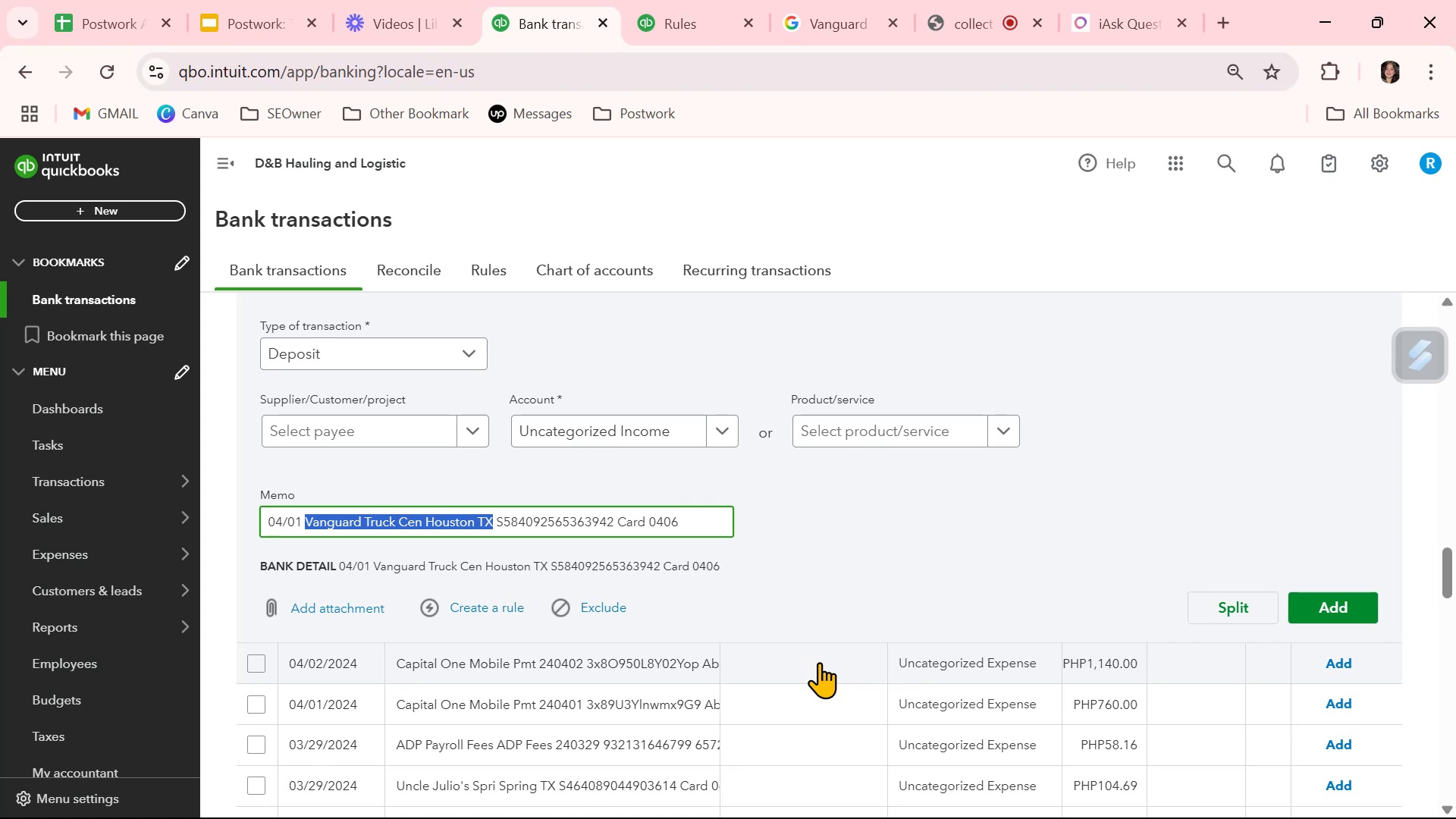 
wait(5.46)
 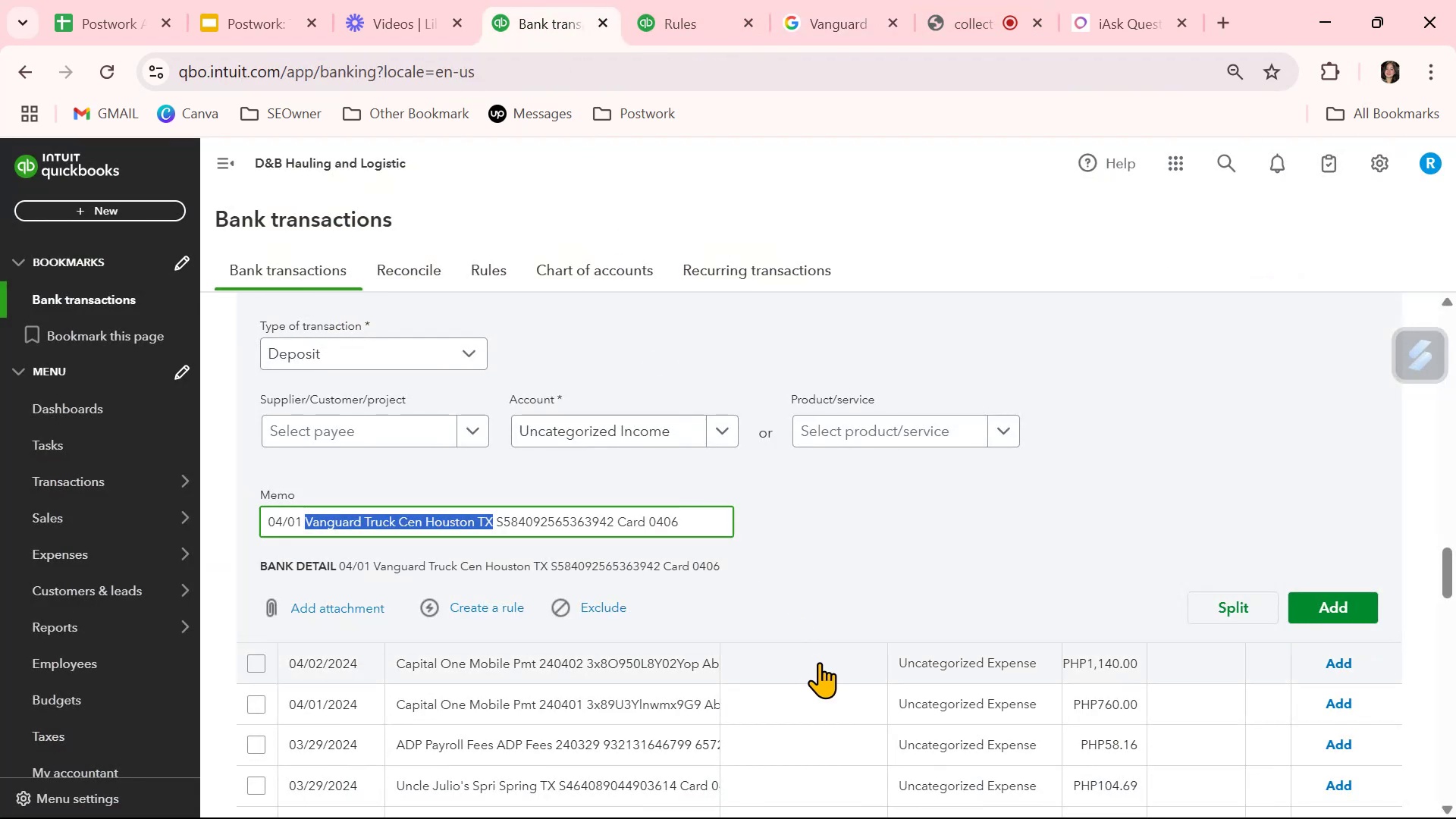 
scroll: coordinate [819, 662], scroll_direction: down, amount: 6.0
 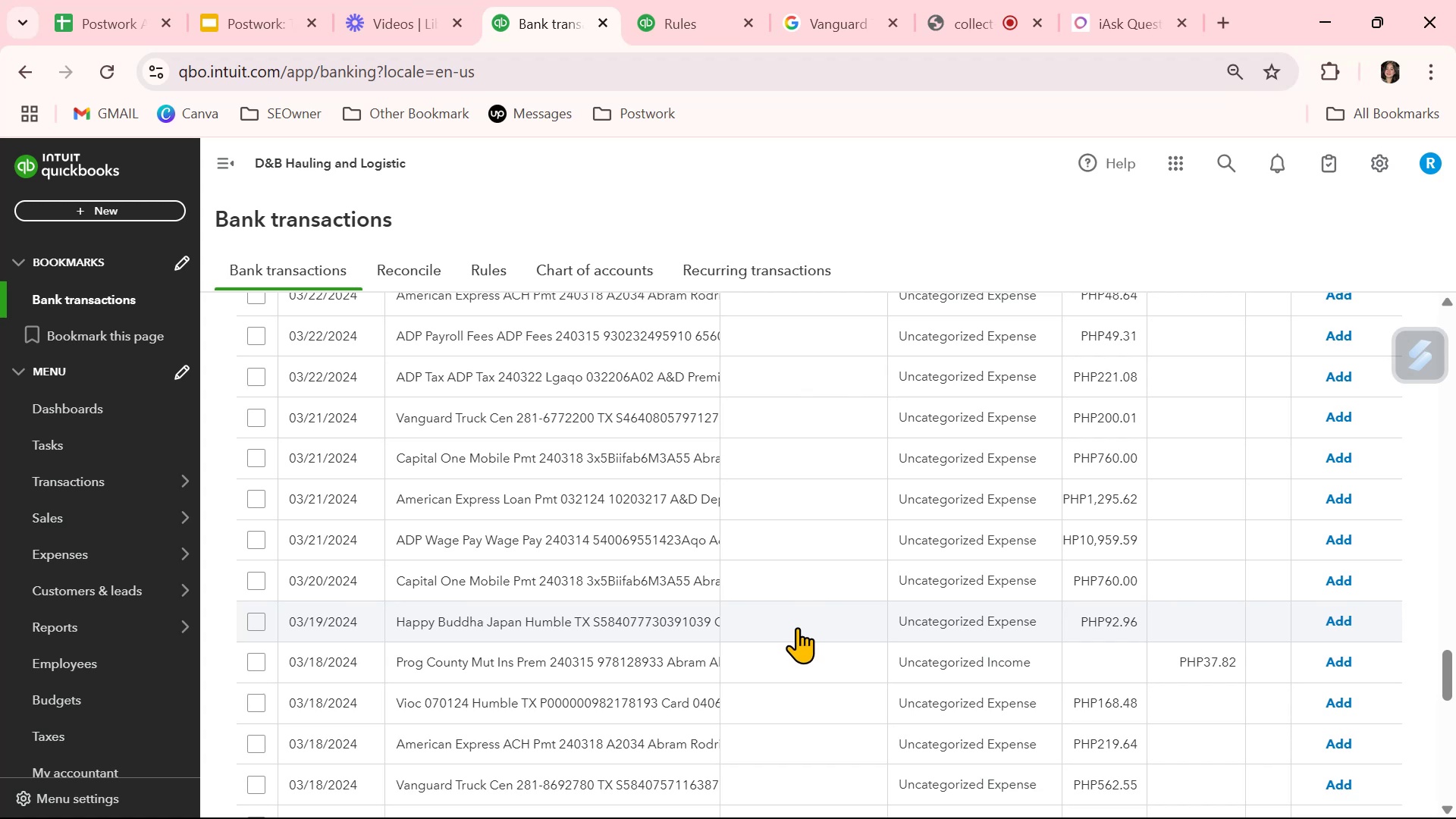 
wait(172.4)
 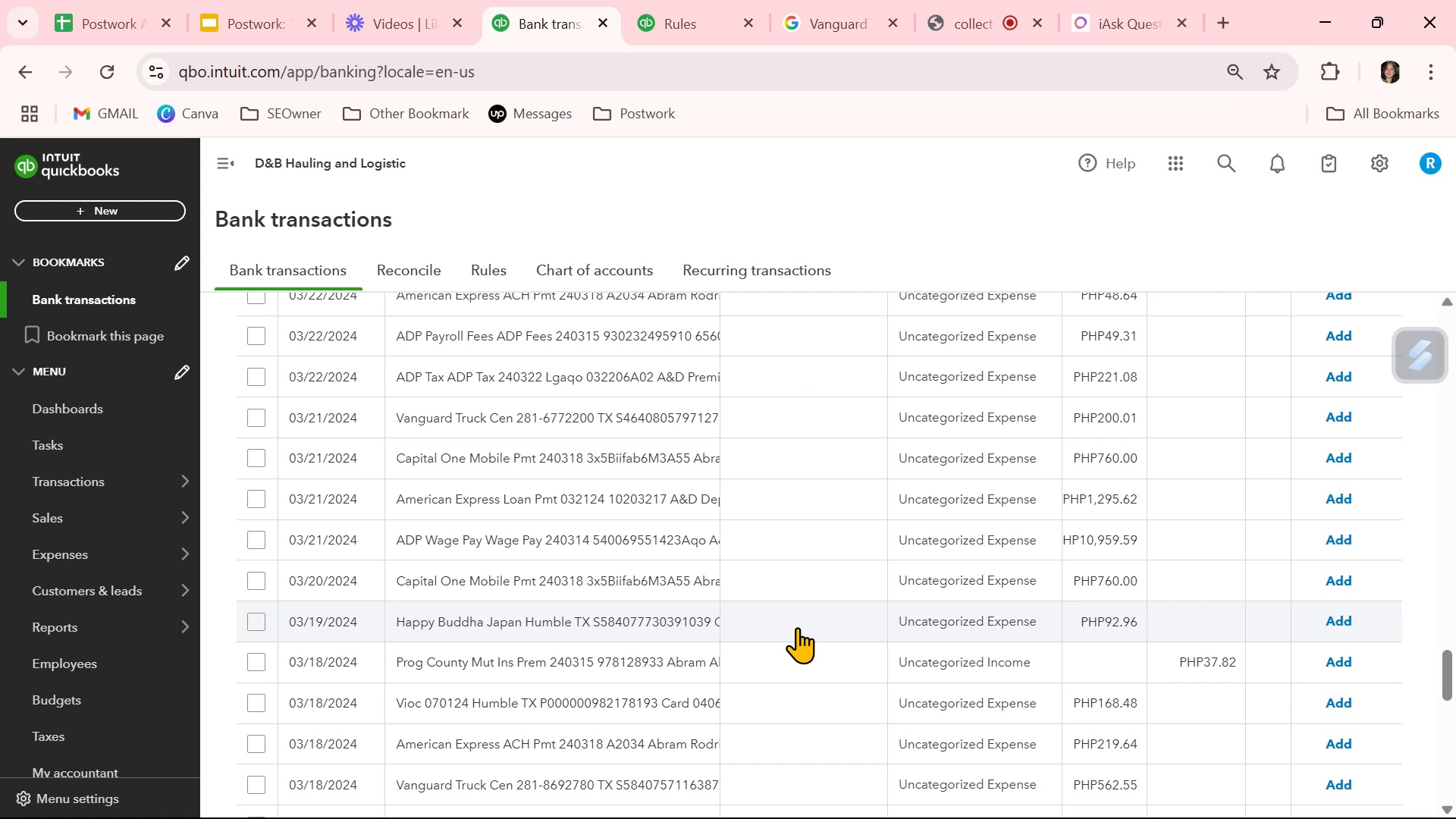 
left_click([822, 12])
 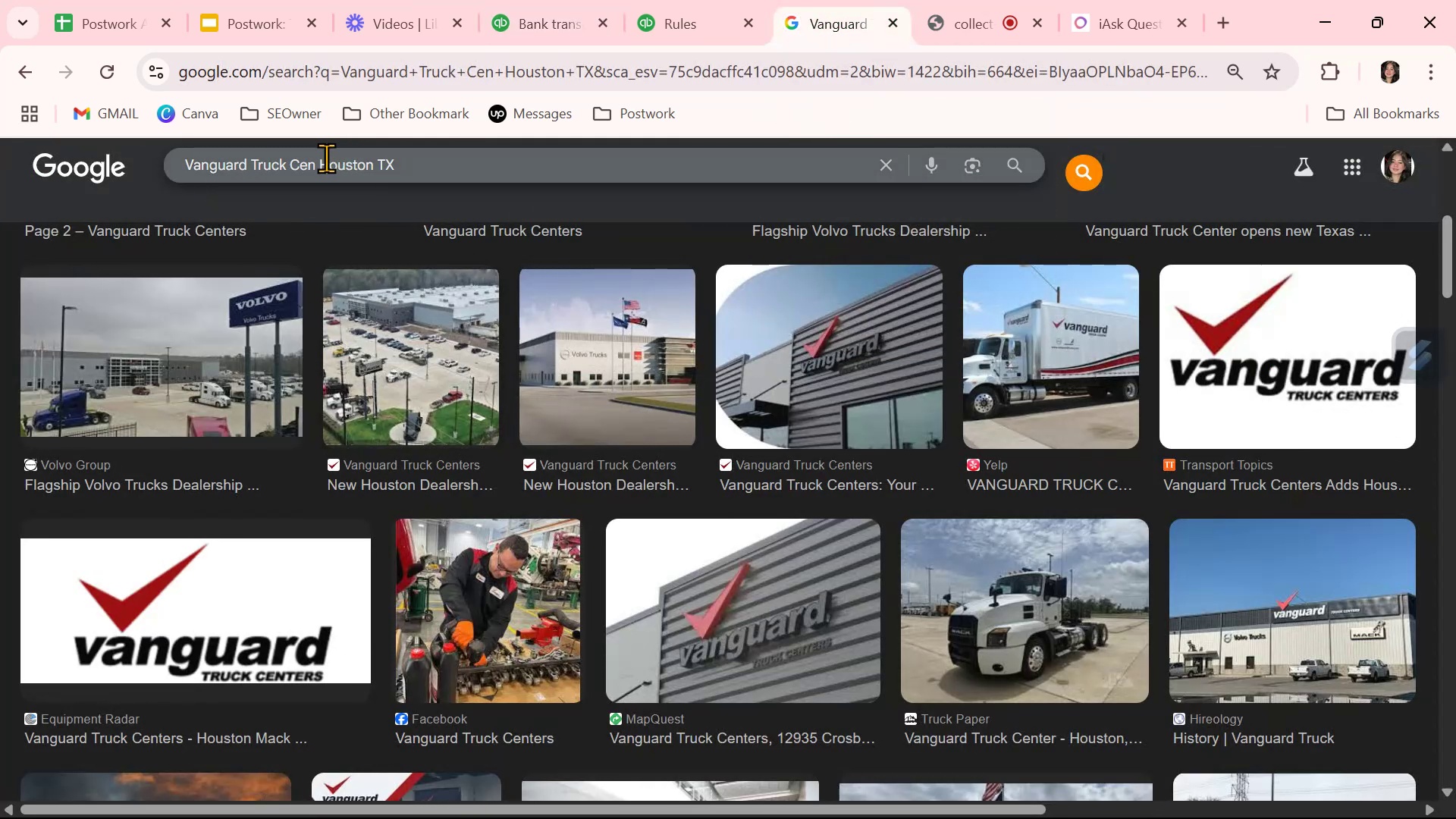 
left_click_drag(start_coordinate=[315, 165], to_coordinate=[131, 166])
 